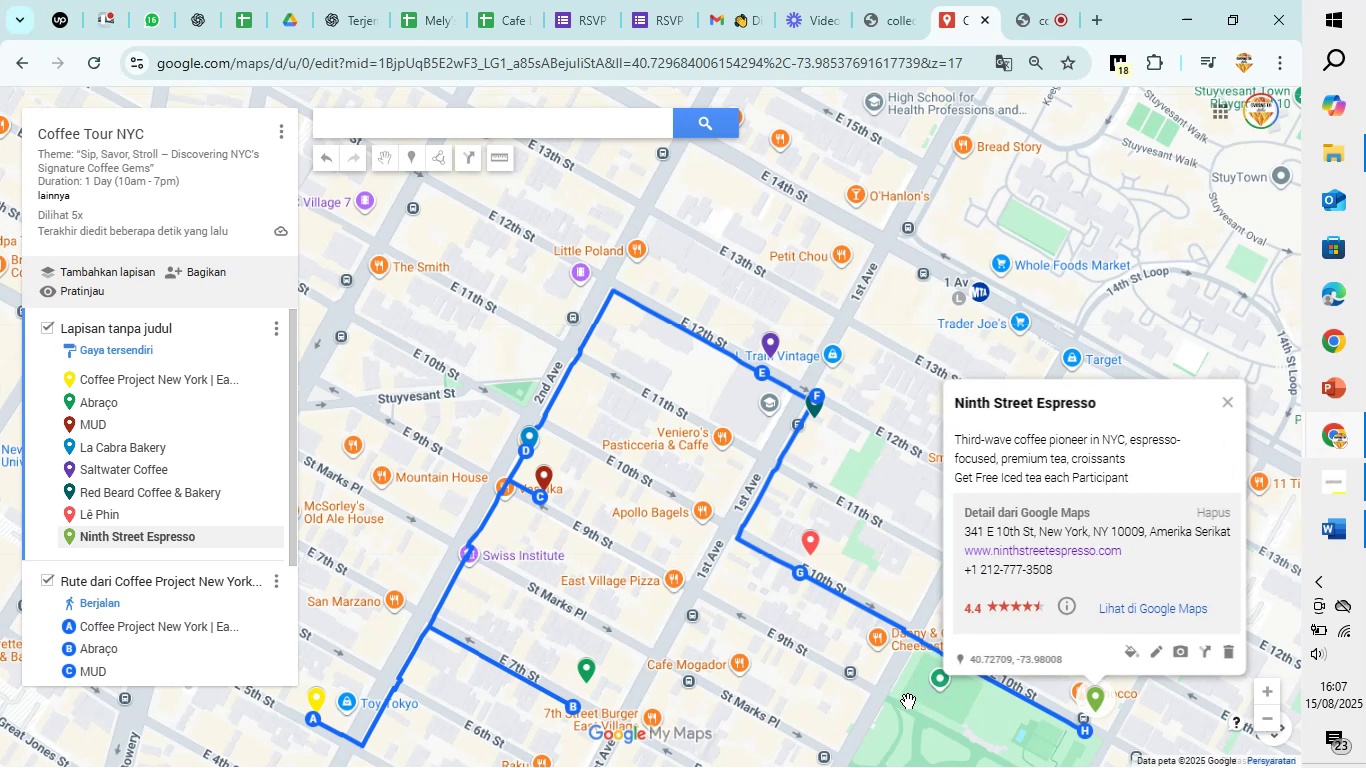 
left_click([905, 706])
 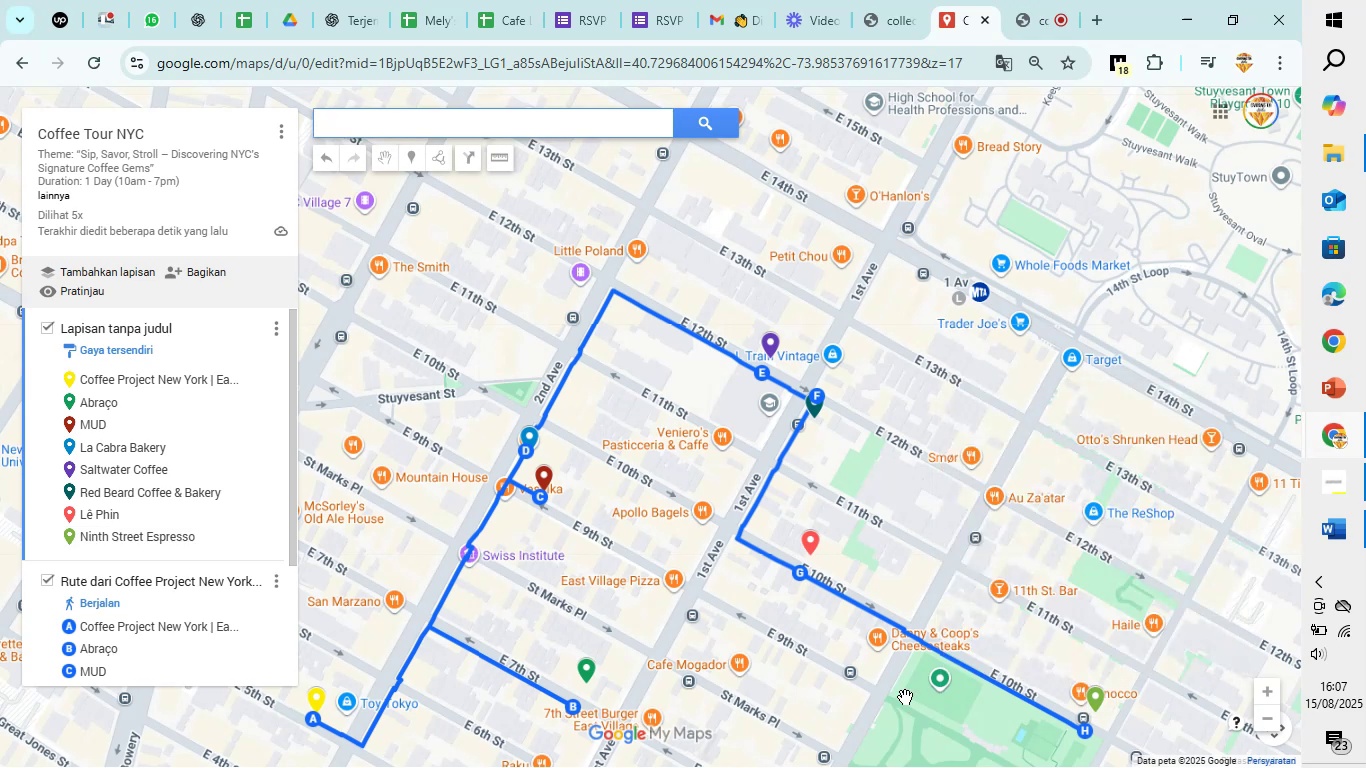 
mouse_move([1014, 17])
 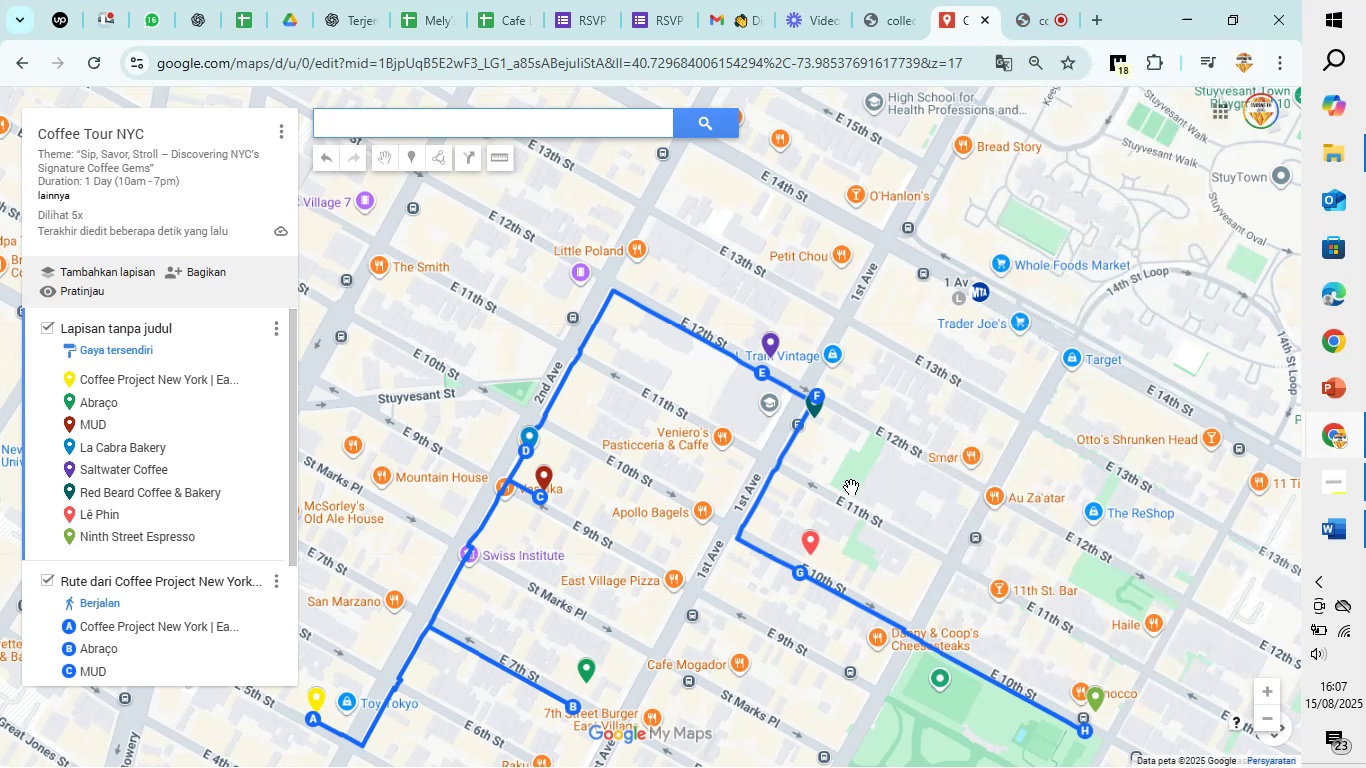 
left_click_drag(start_coordinate=[851, 487], to_coordinate=[902, 413])
 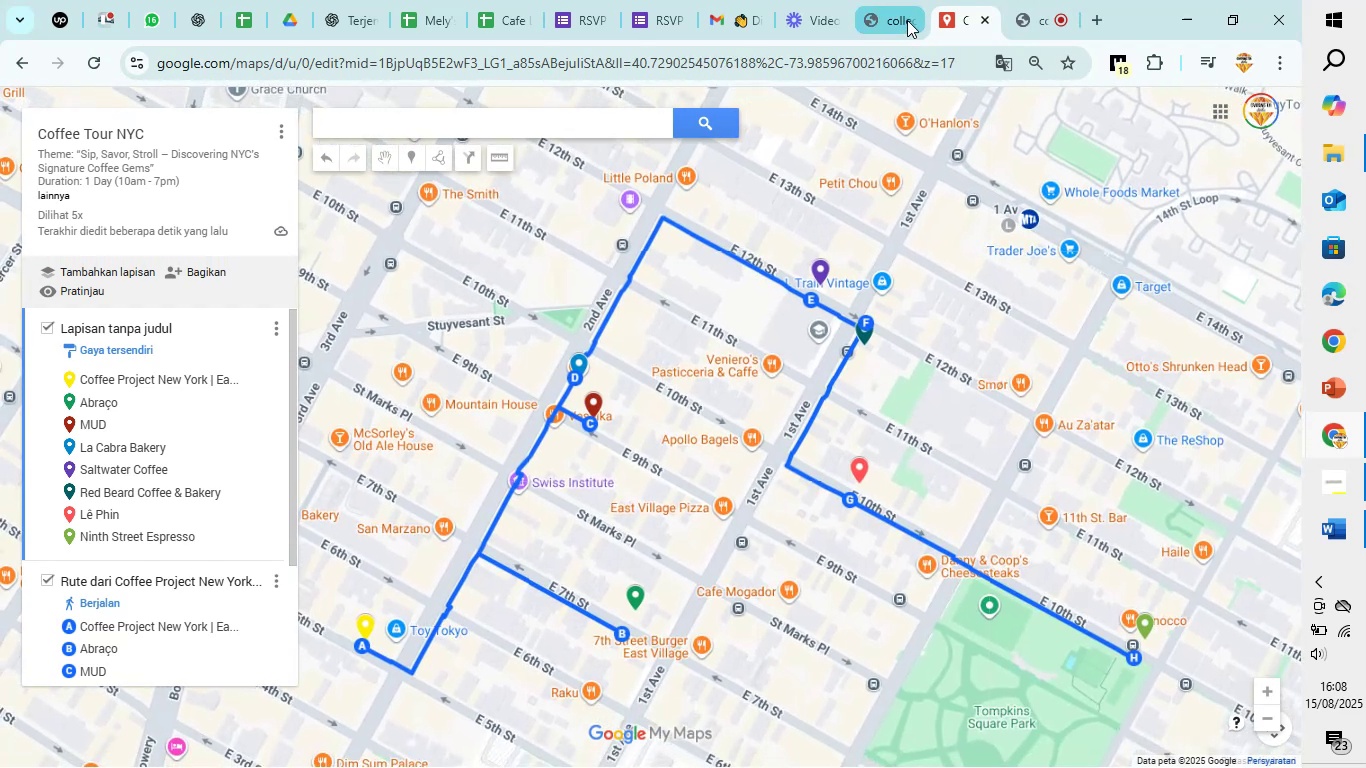 
left_click([907, 20])
 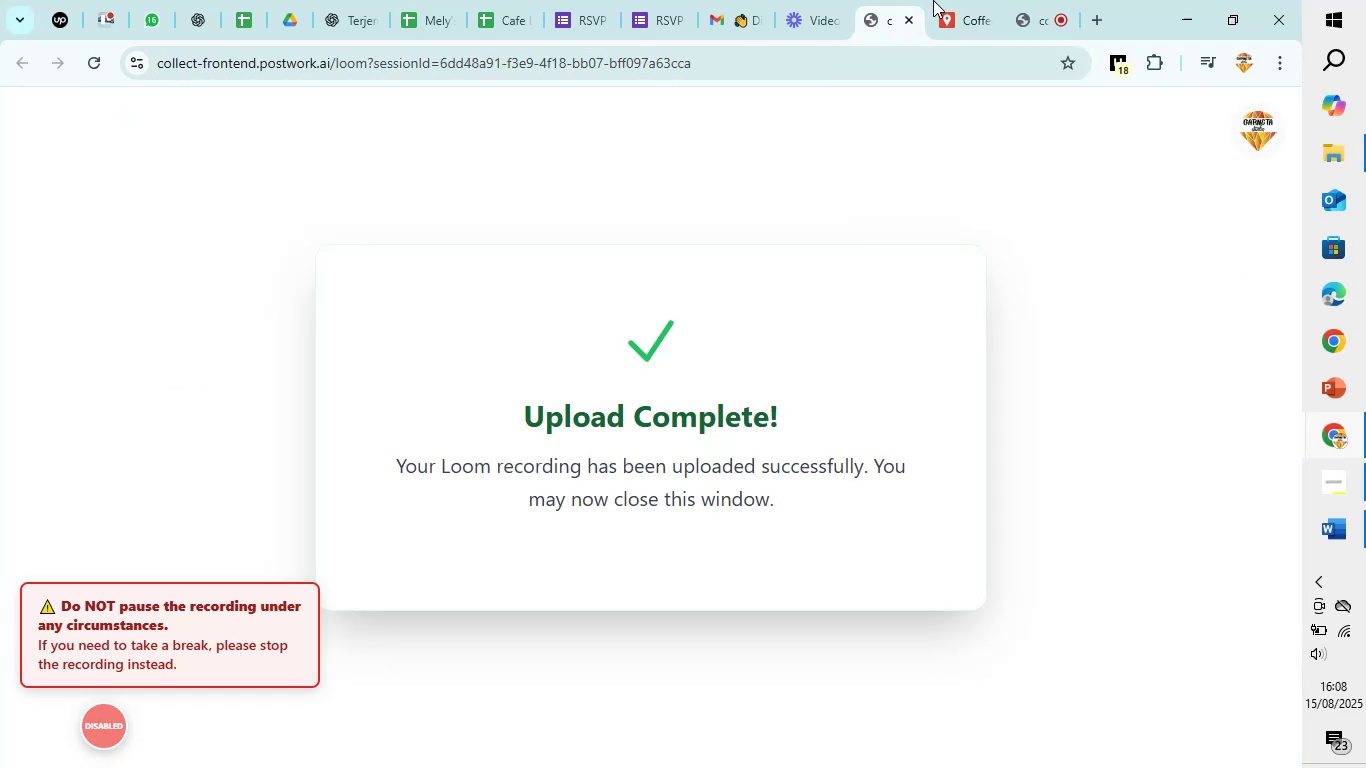 
left_click([952, 0])
 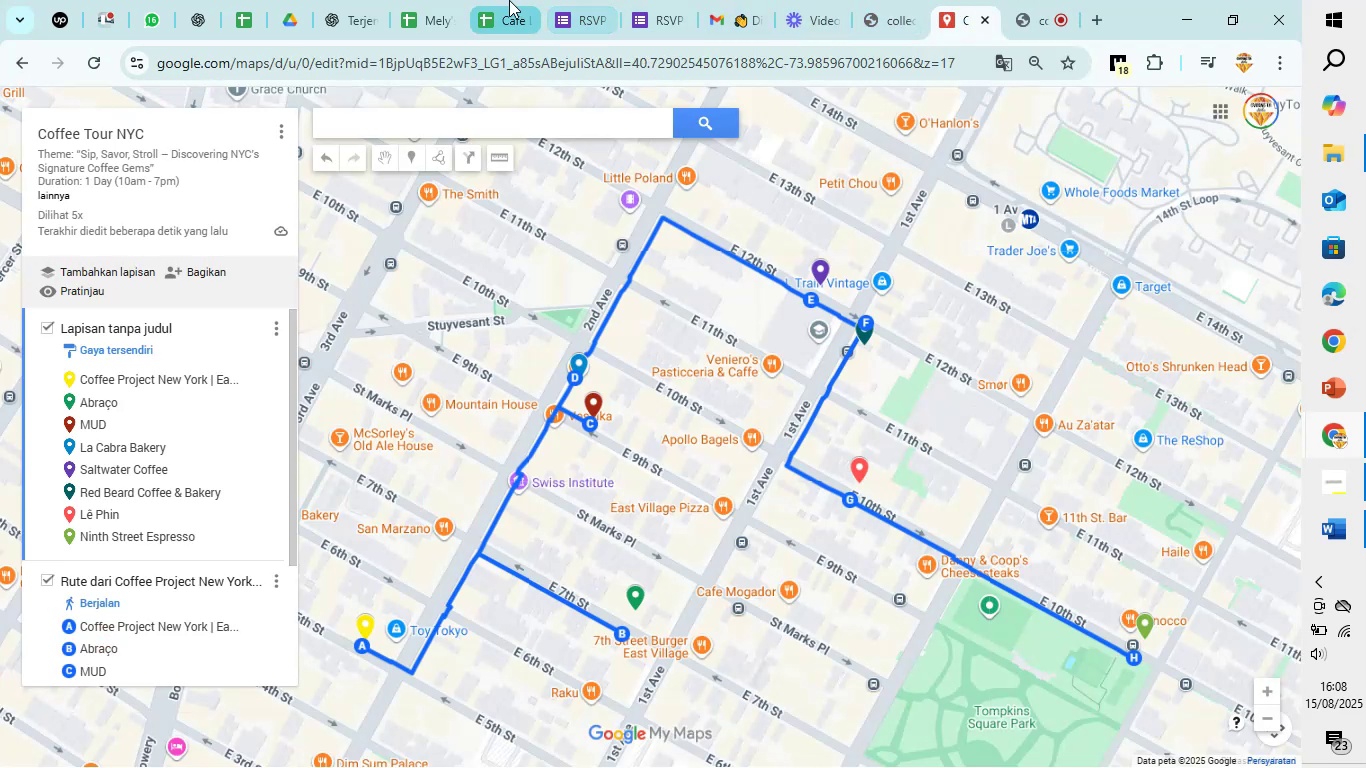 
left_click([507, 0])
 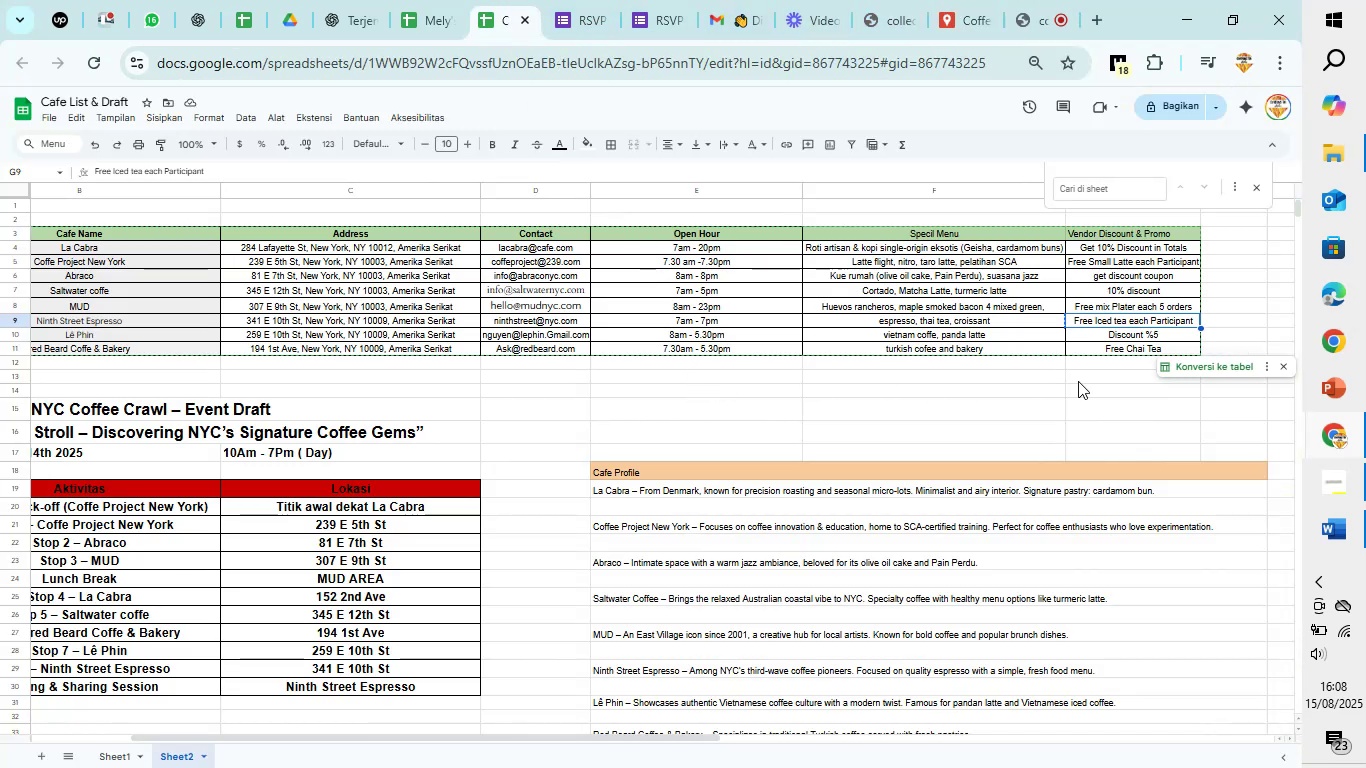 
left_click([1122, 331])
 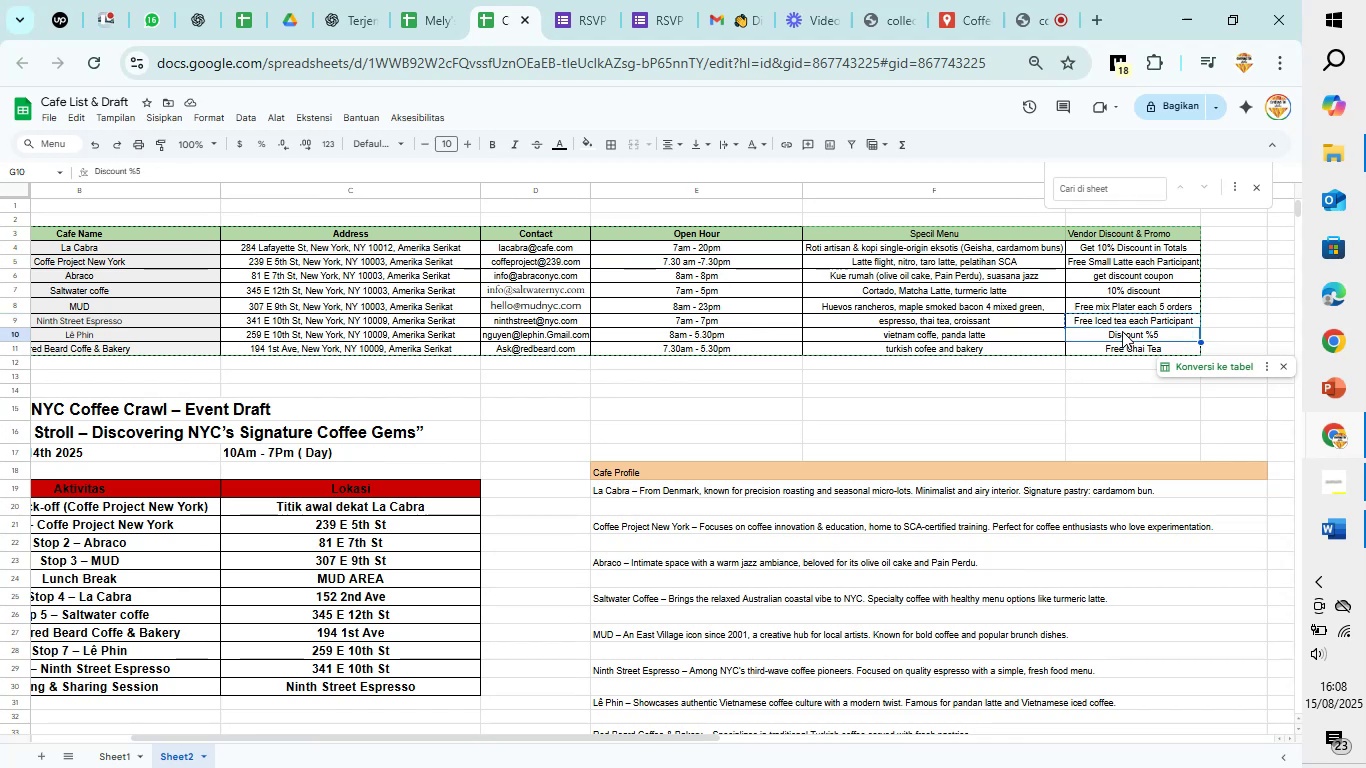 
key(Control+C)
 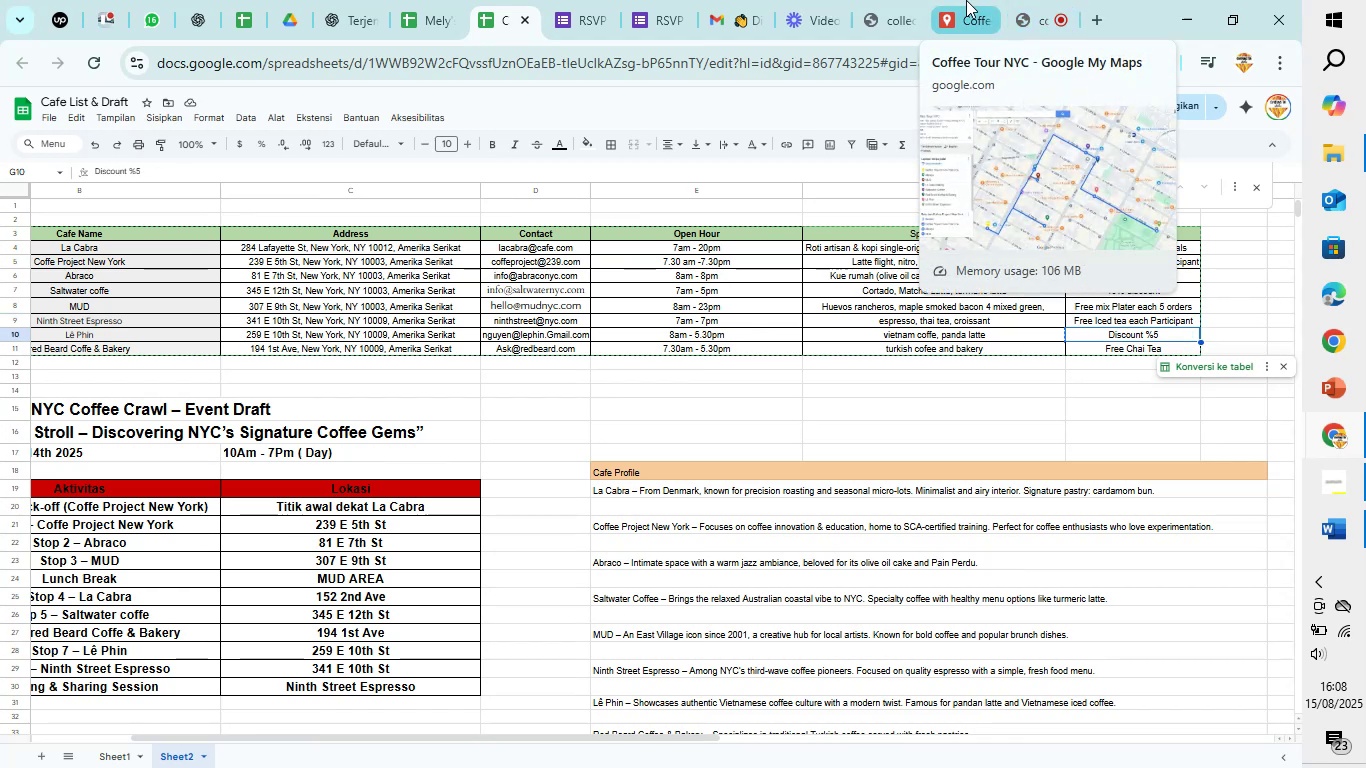 
left_click([966, 0])
 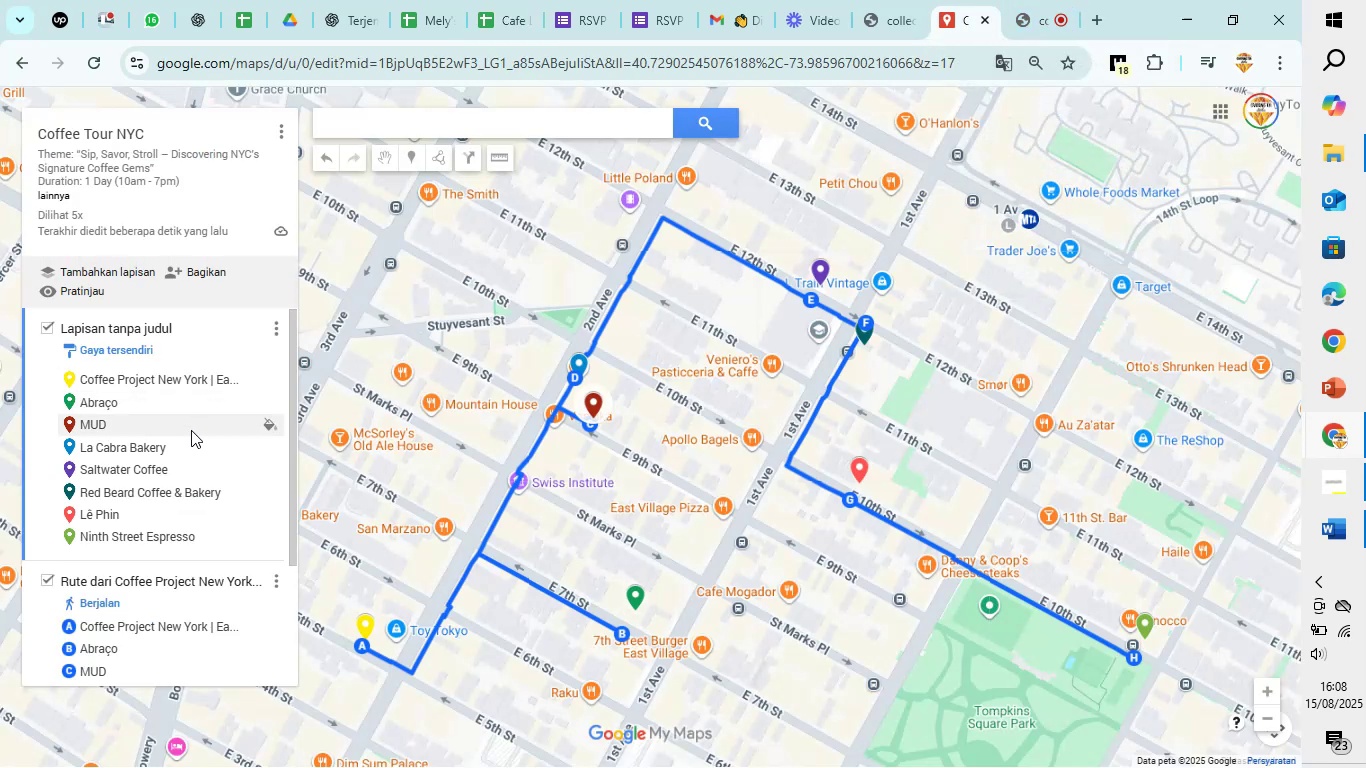 
left_click([181, 518])
 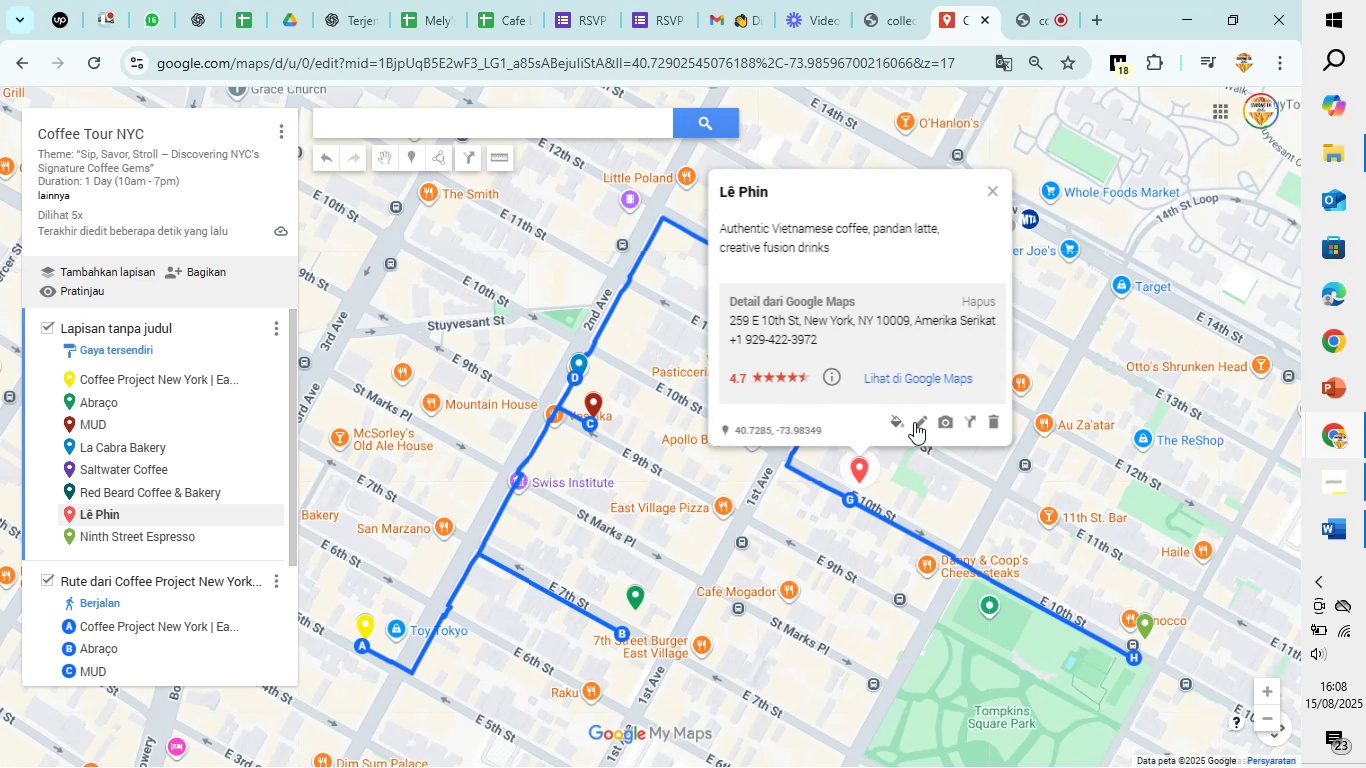 
left_click([920, 421])
 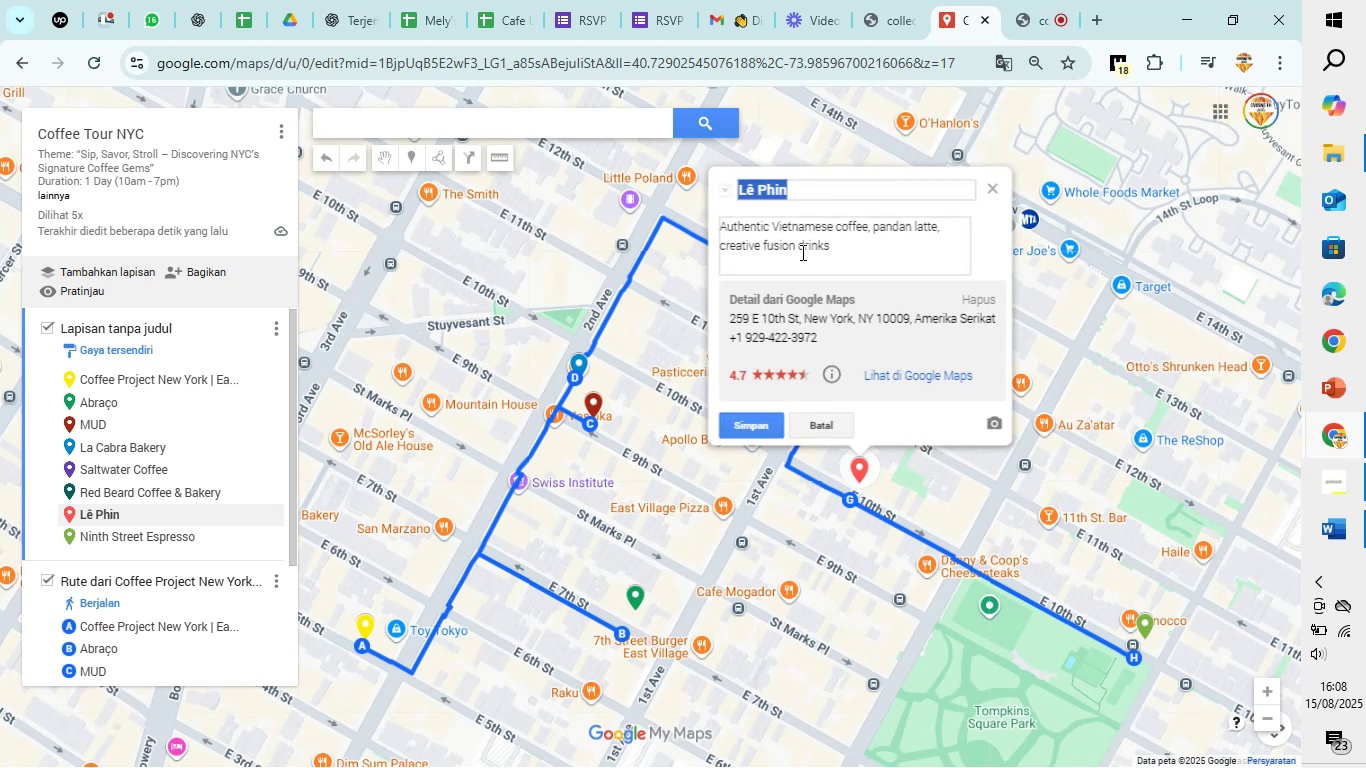 
left_click([798, 265])
 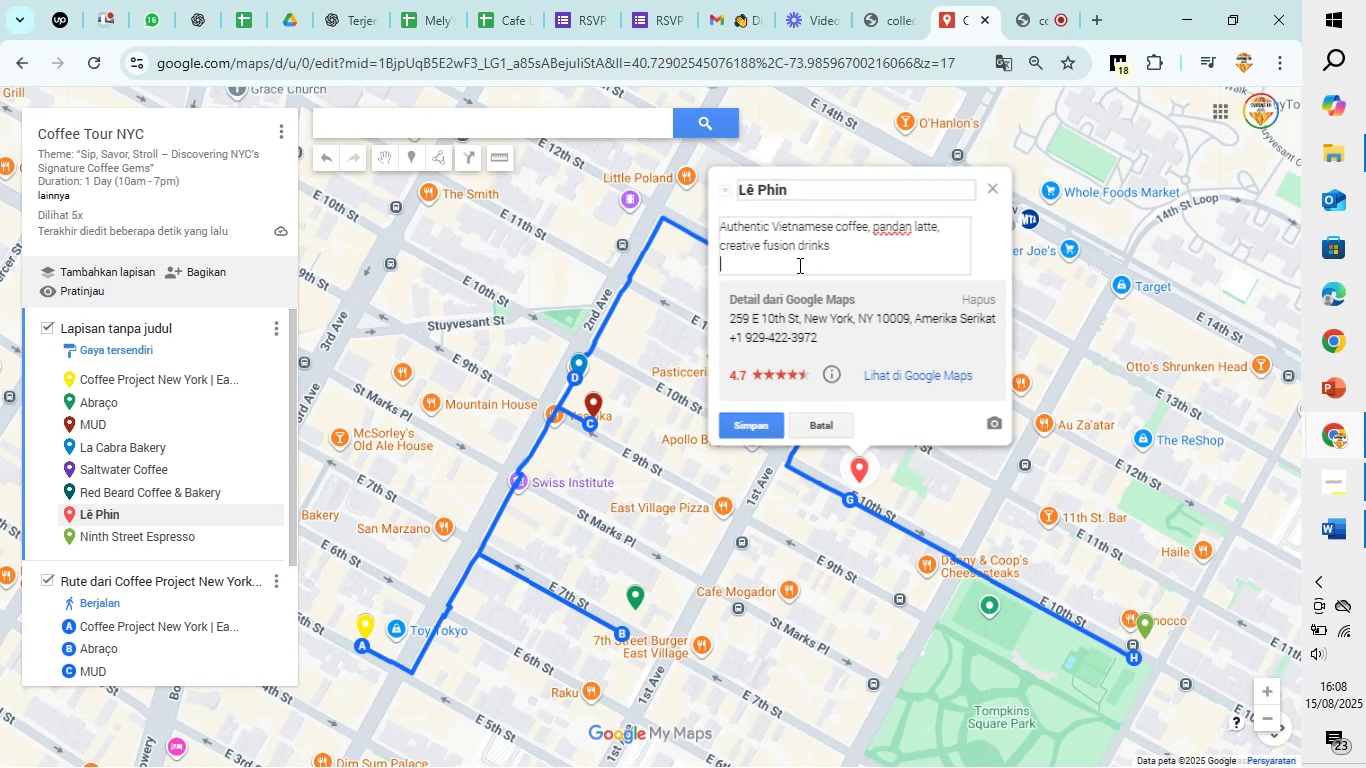 
key(Control+V)
 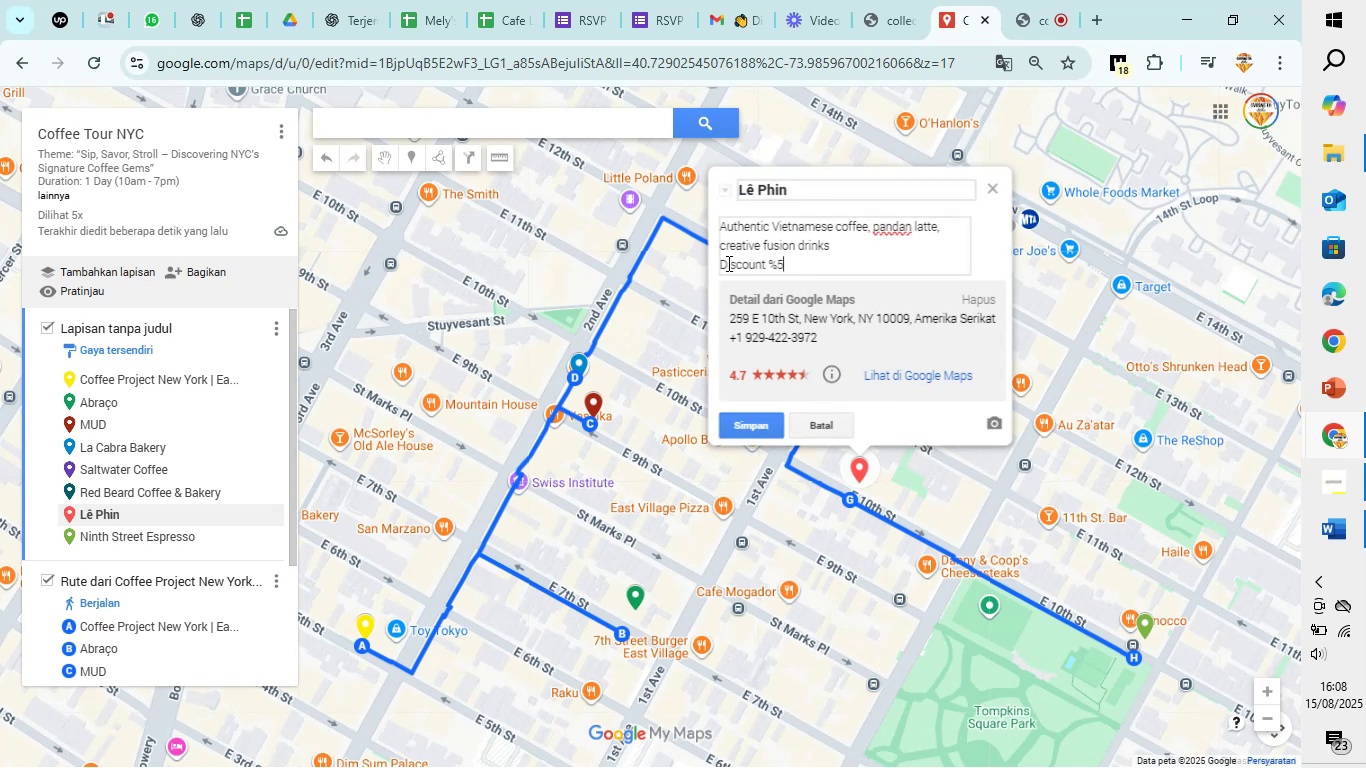 
left_click([725, 263])
 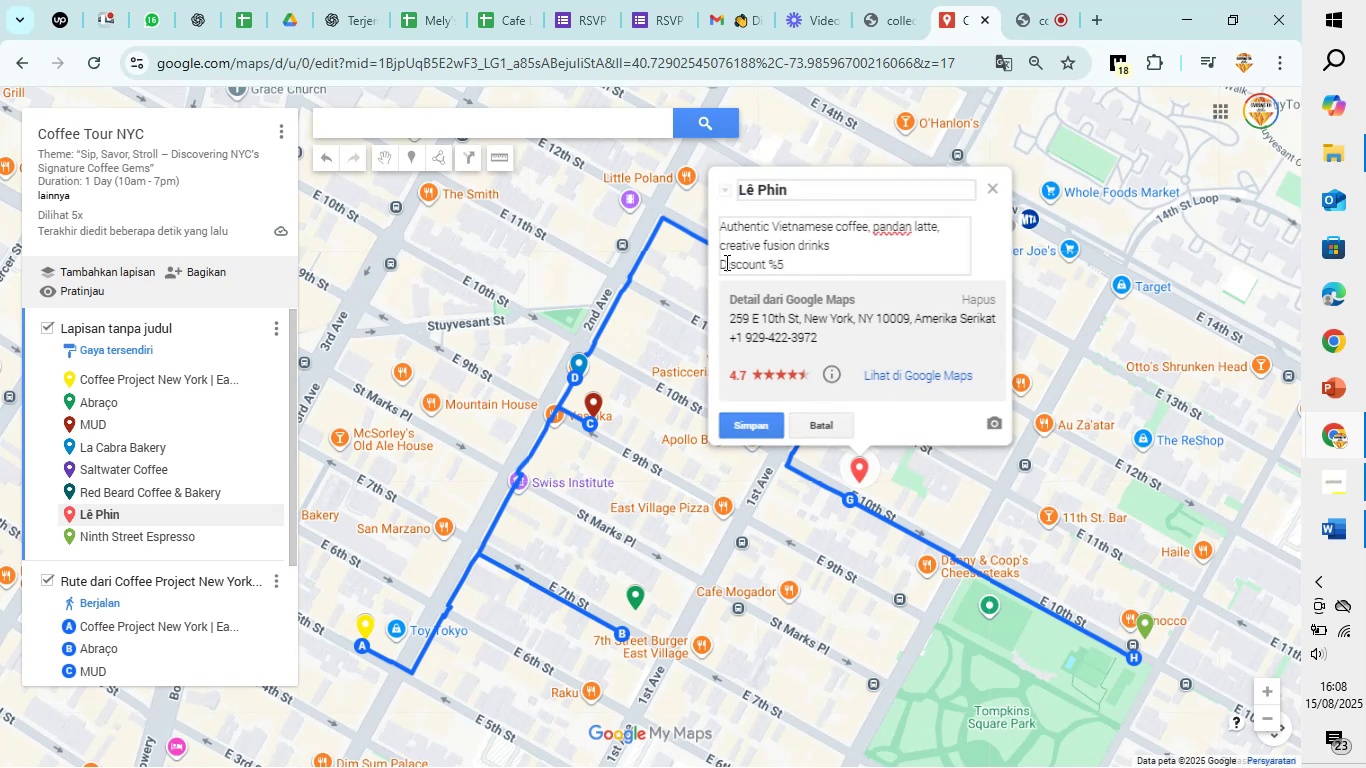 
key(ArrowLeft)
 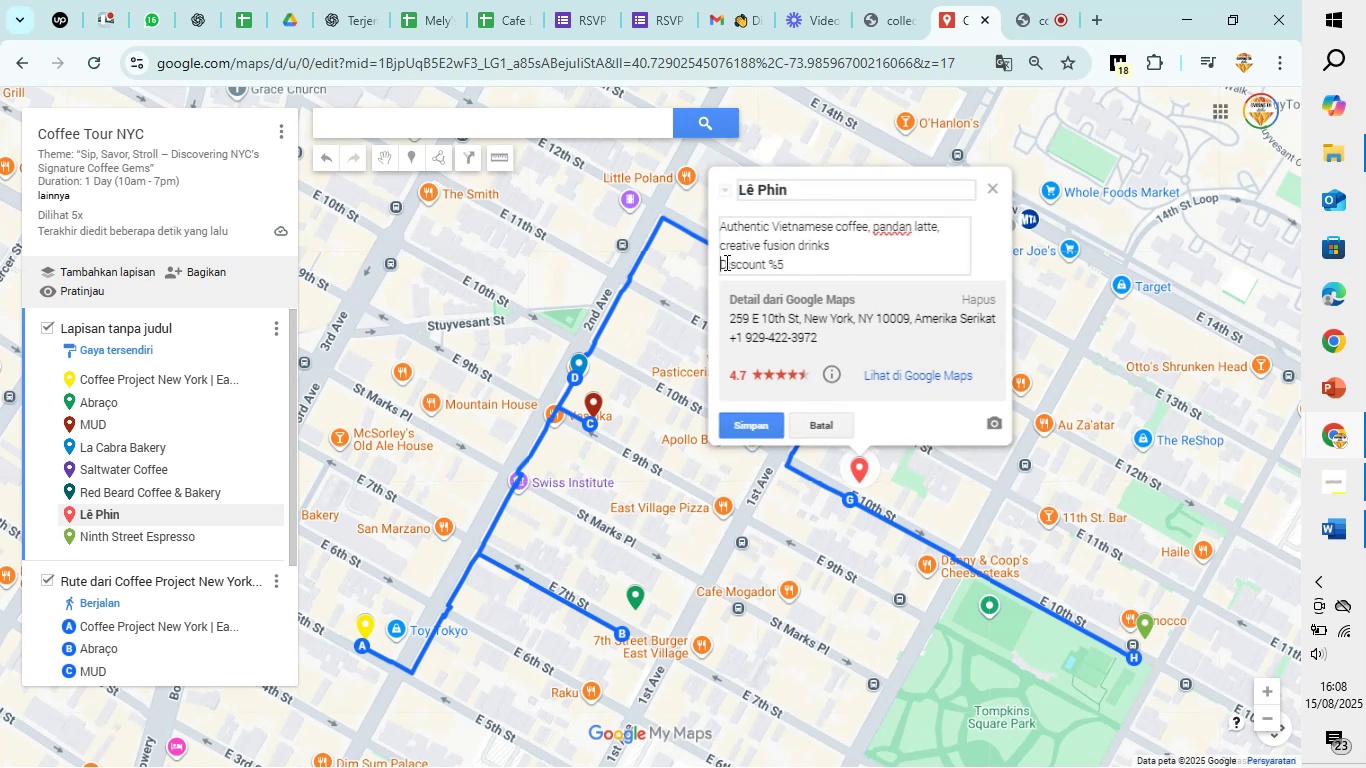 
type(You'll Get )
 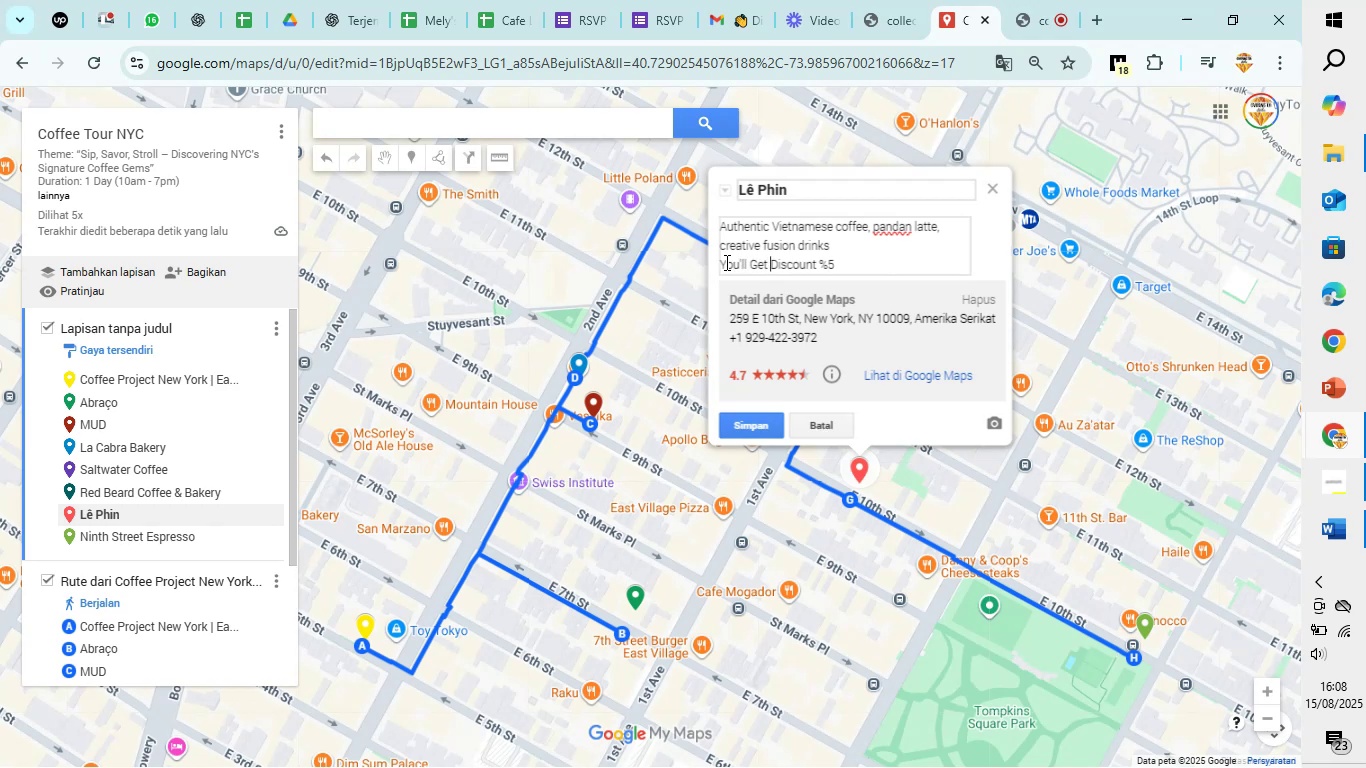 
left_click([857, 264])
 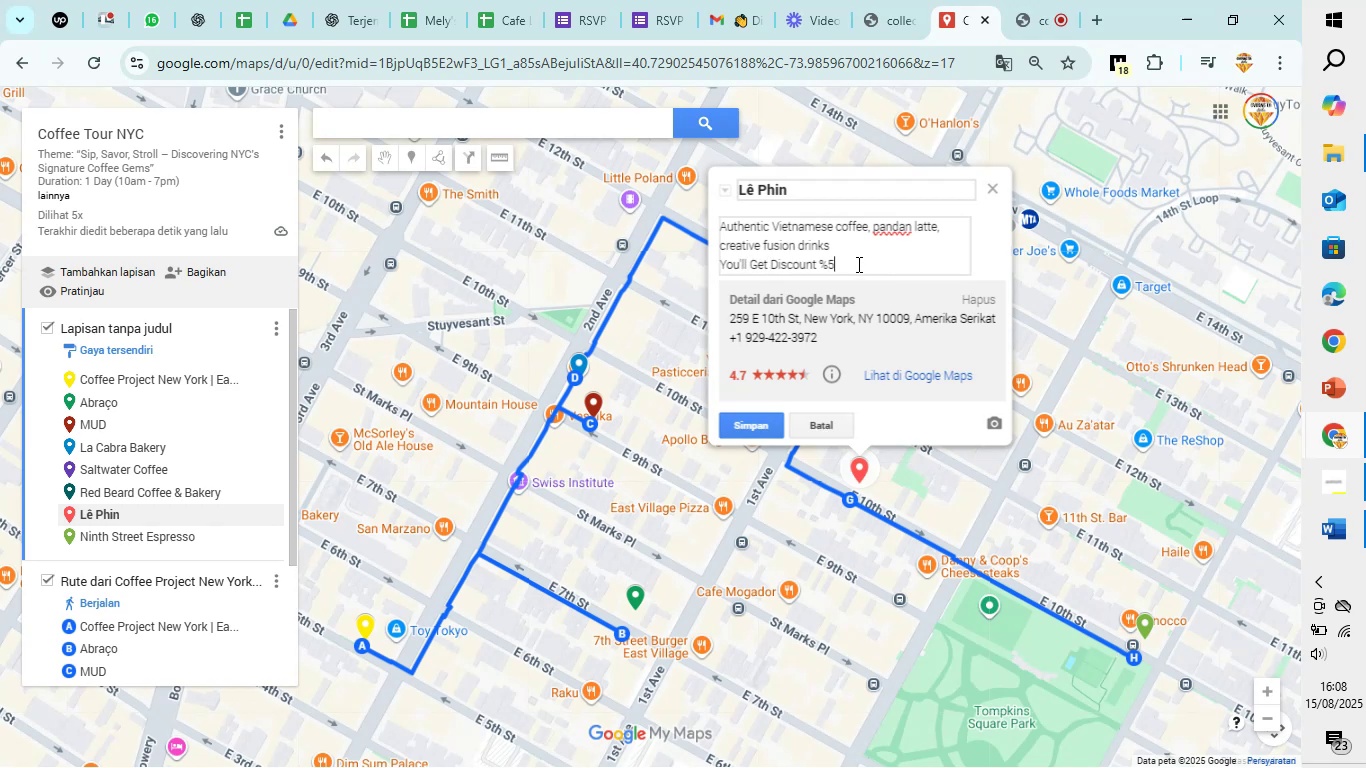 
type( here!)
 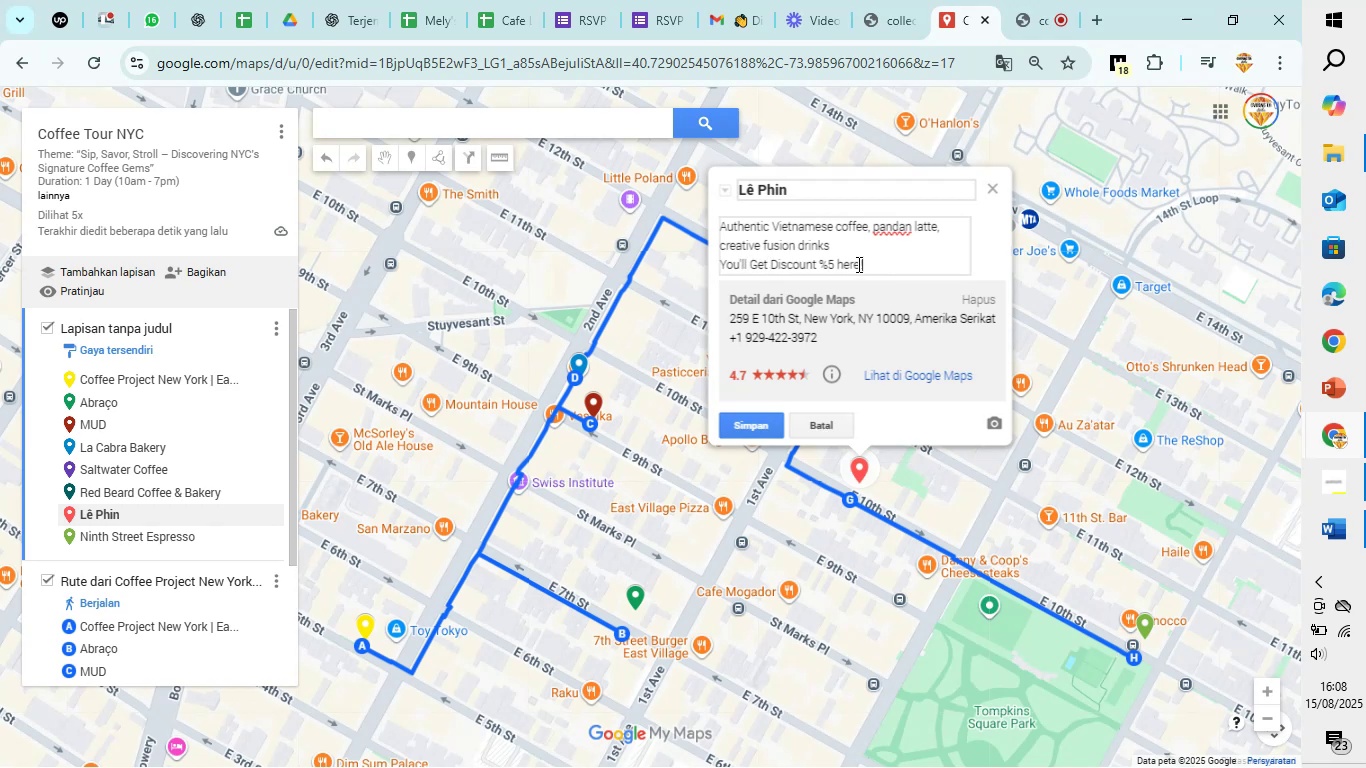 
left_click([824, 265])
 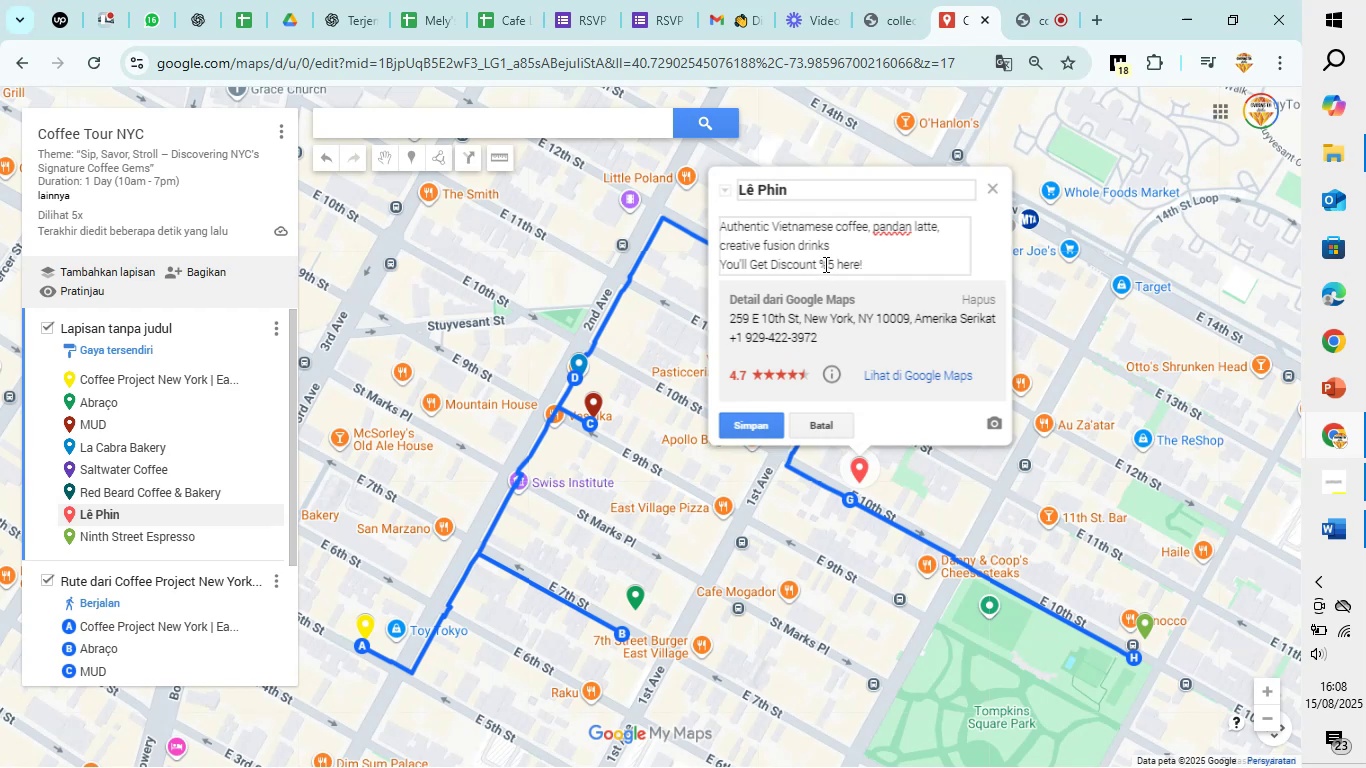 
key(Backspace)
 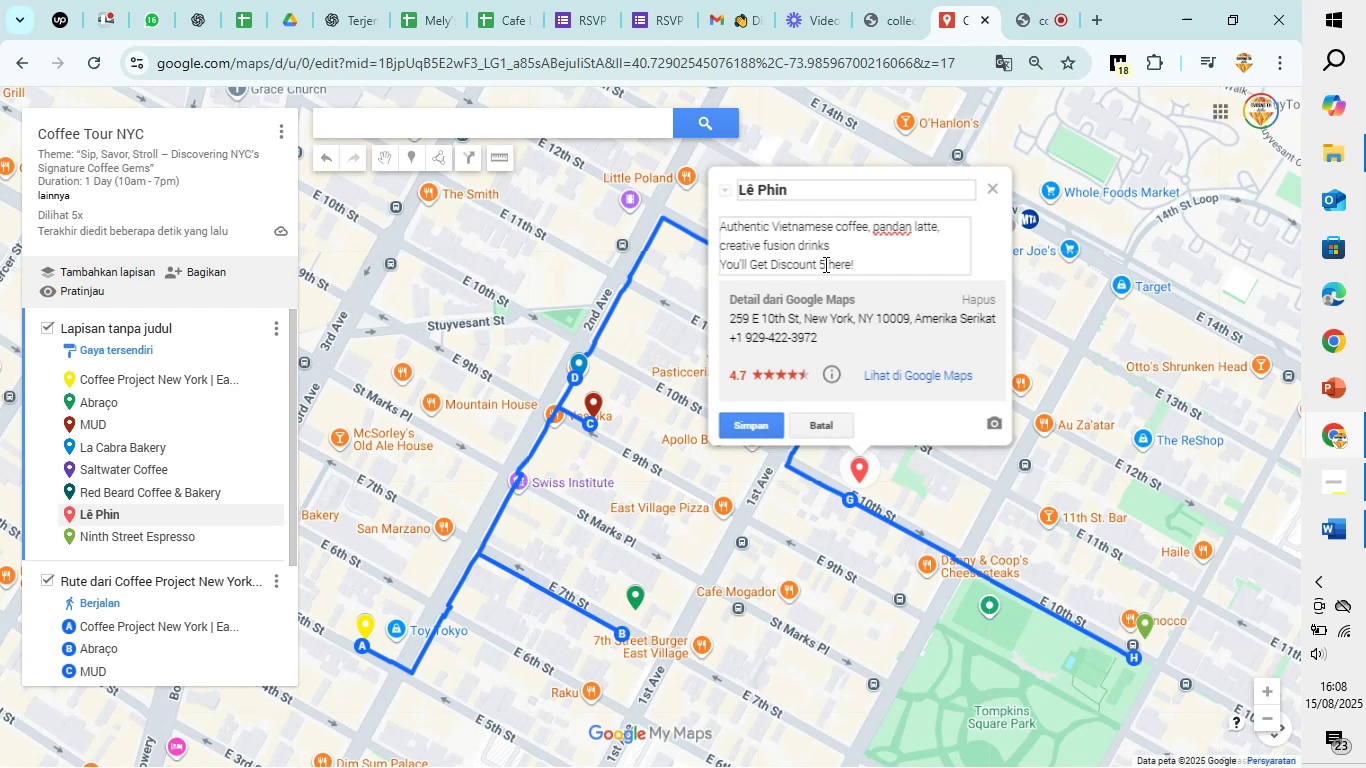 
key(ArrowRight)
 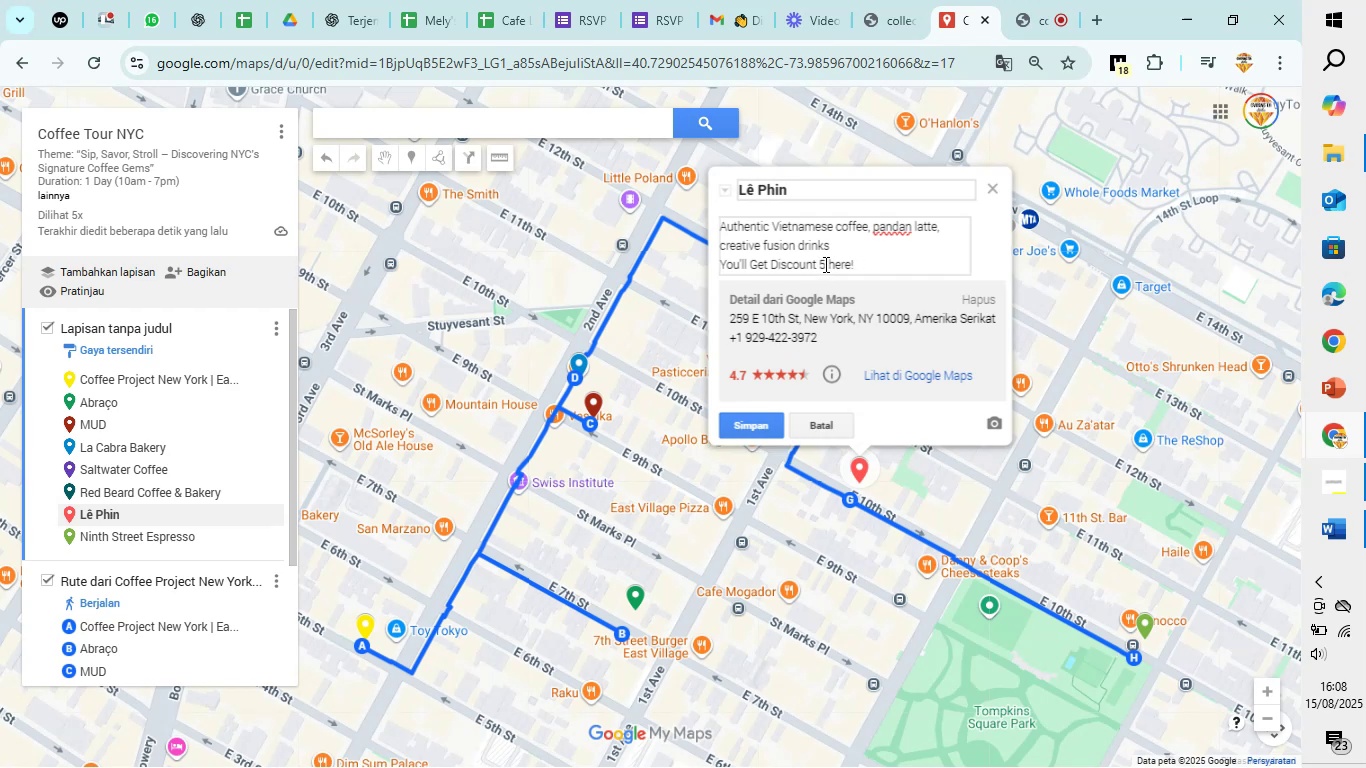 
key(Shift+5)
 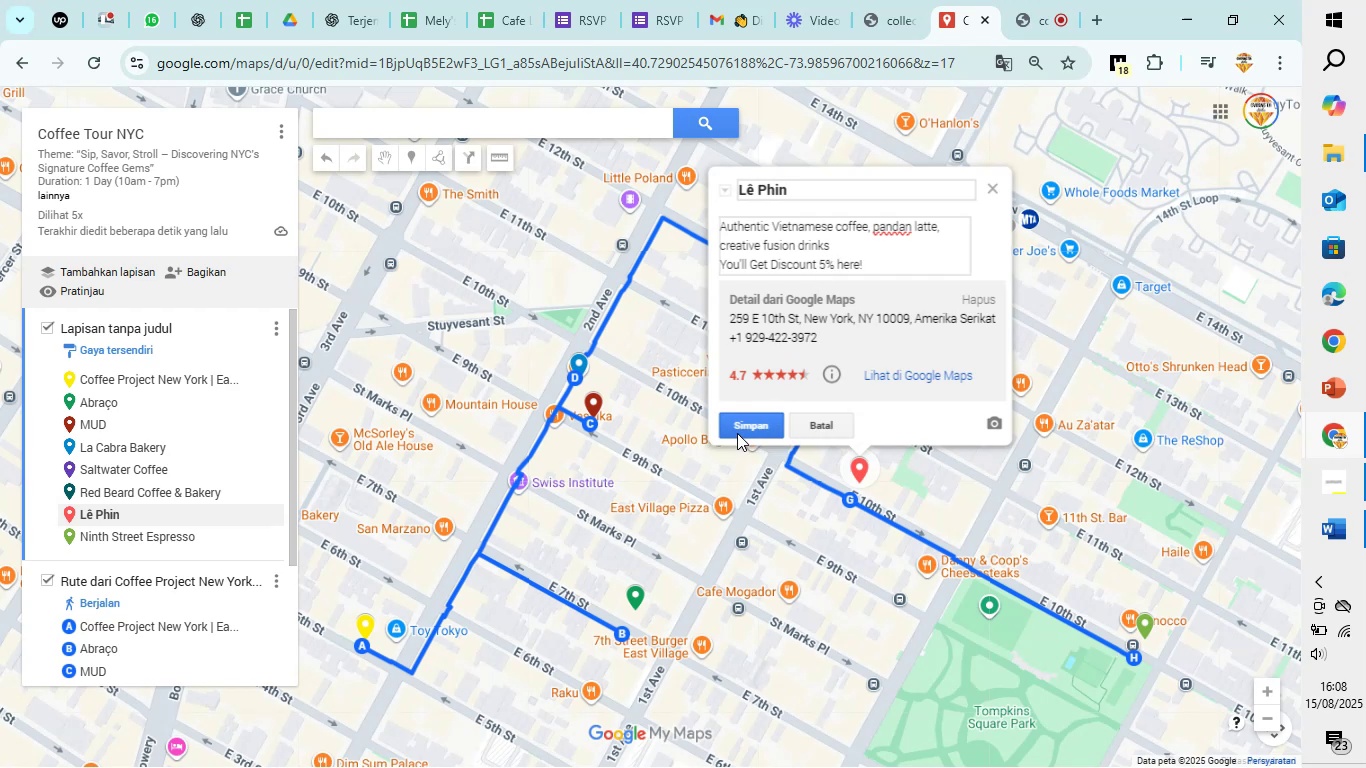 
left_click([744, 421])
 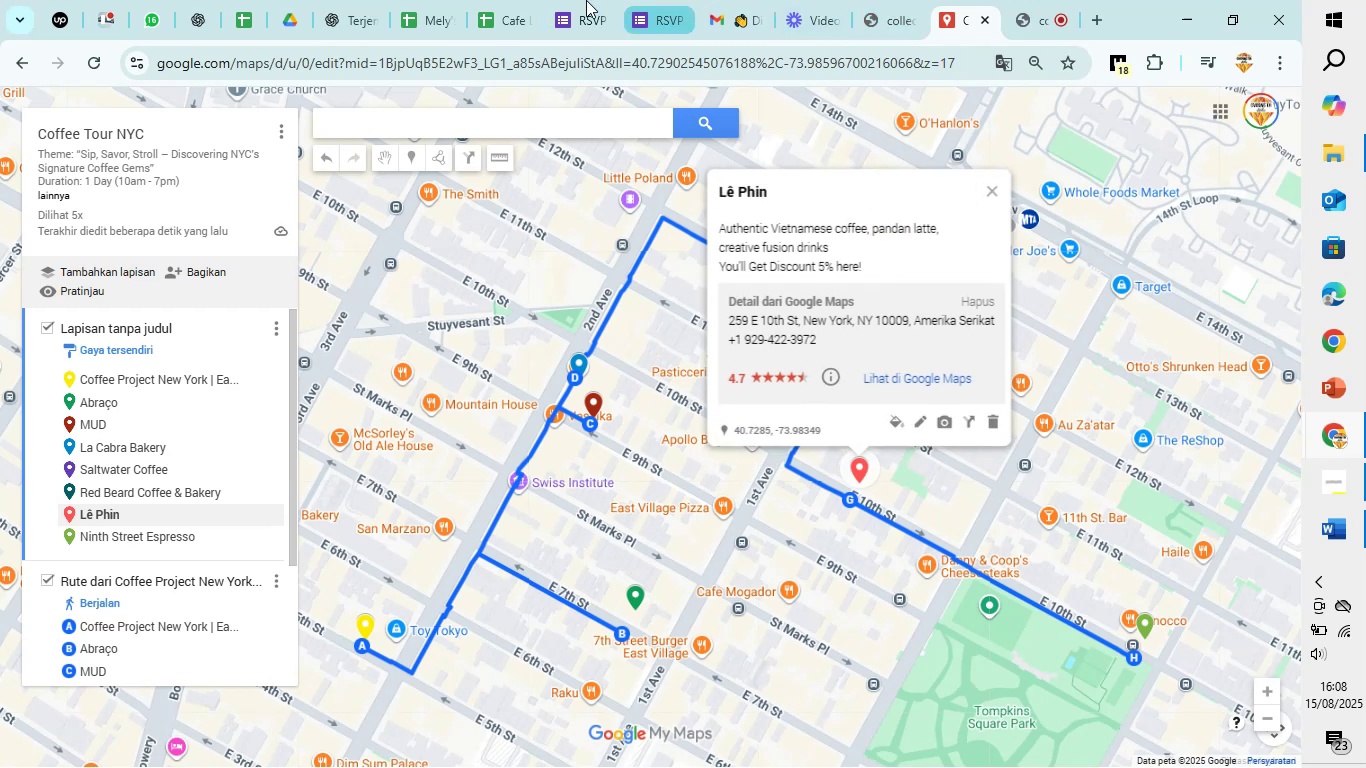 
left_click([513, 0])
 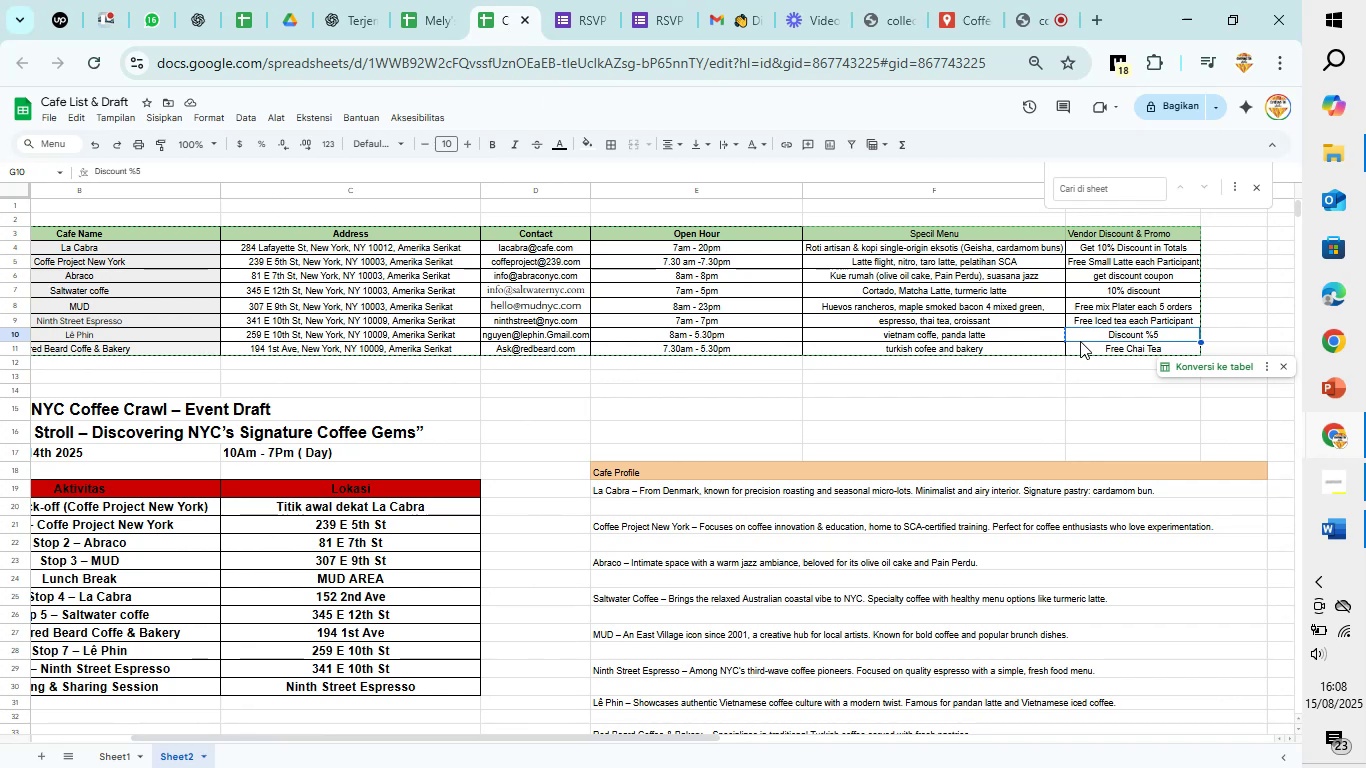 
left_click([1081, 347])
 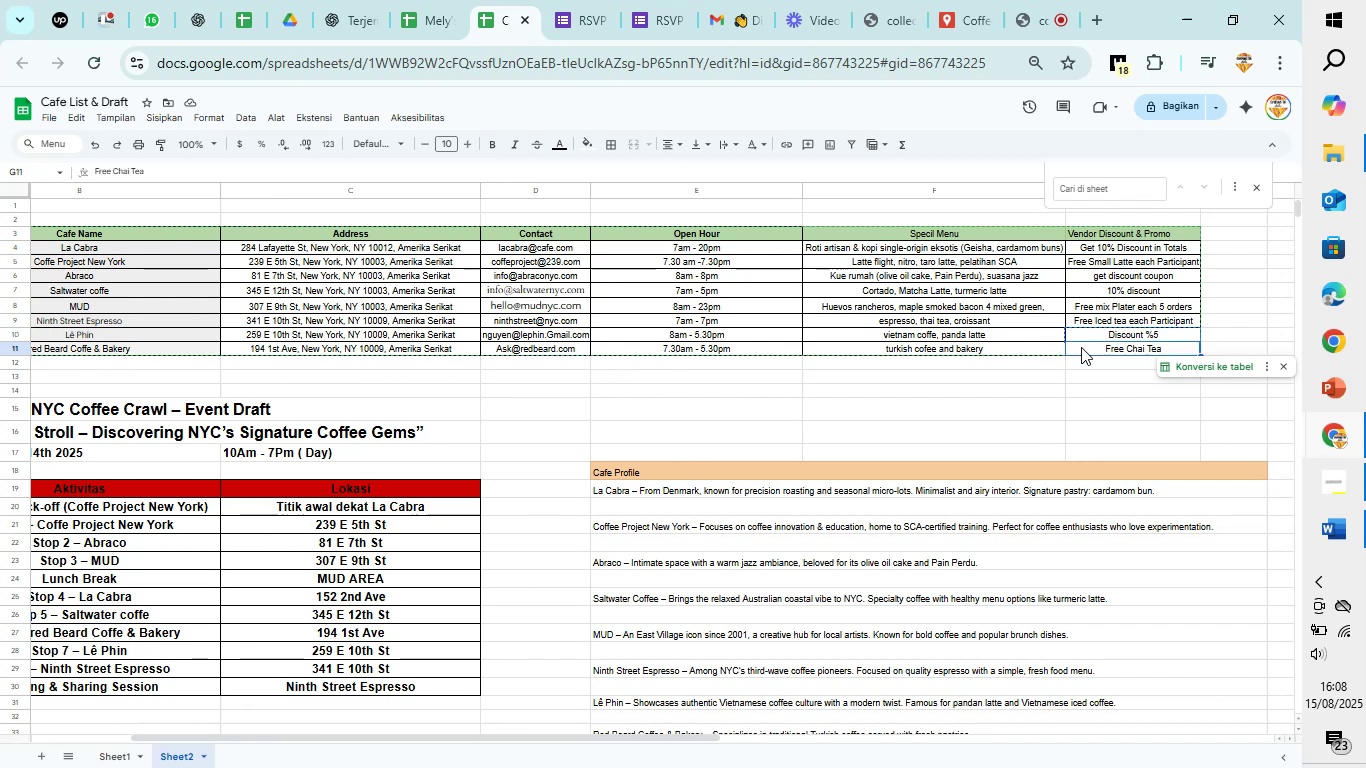 
key(Control+C)
 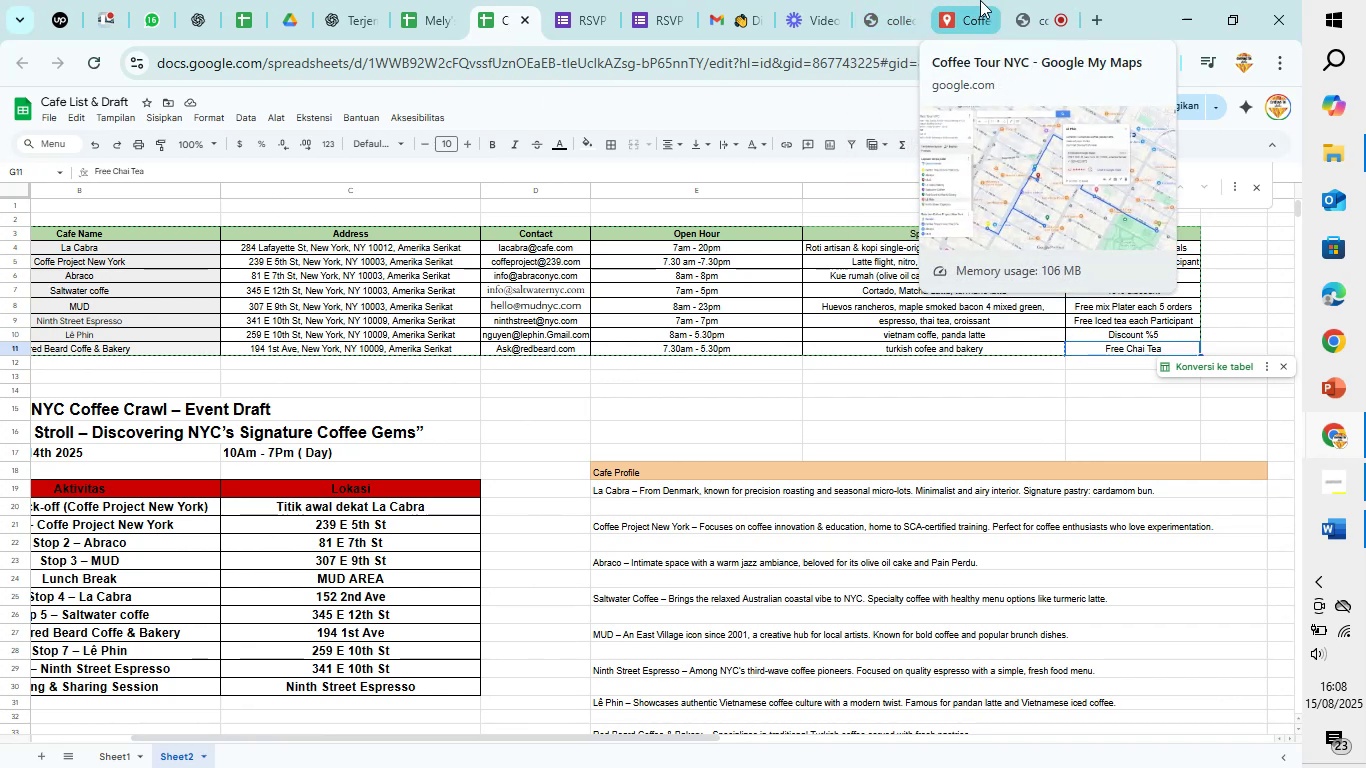 
left_click([1023, 0])
 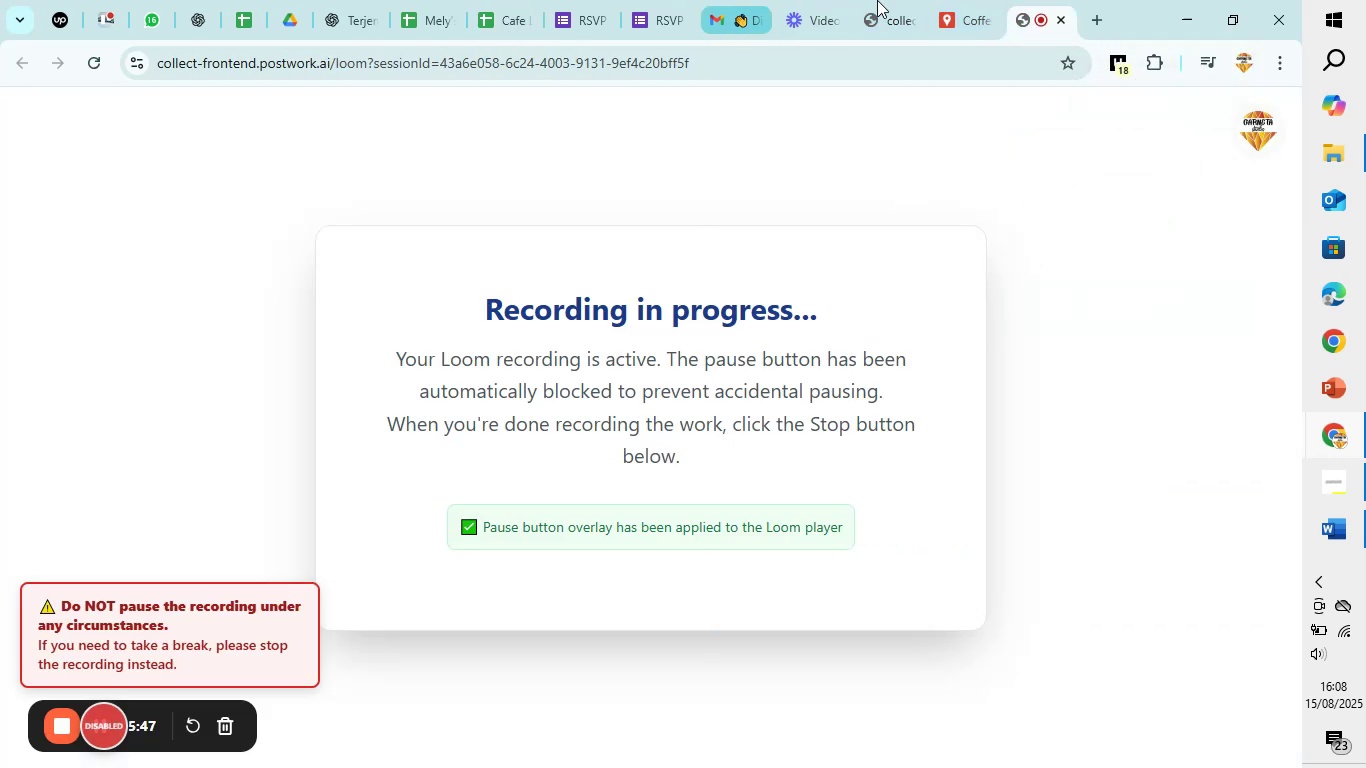 
left_click([967, 5])
 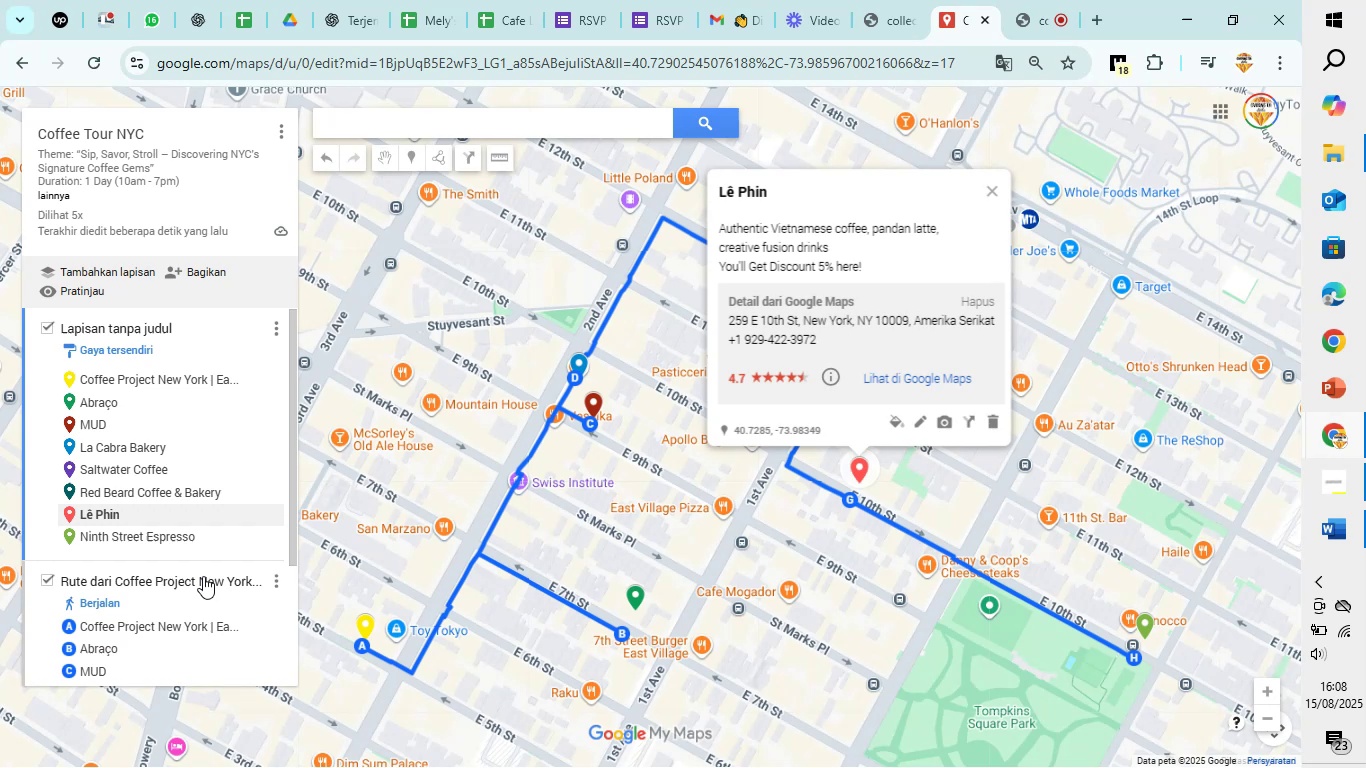 
left_click([204, 530])
 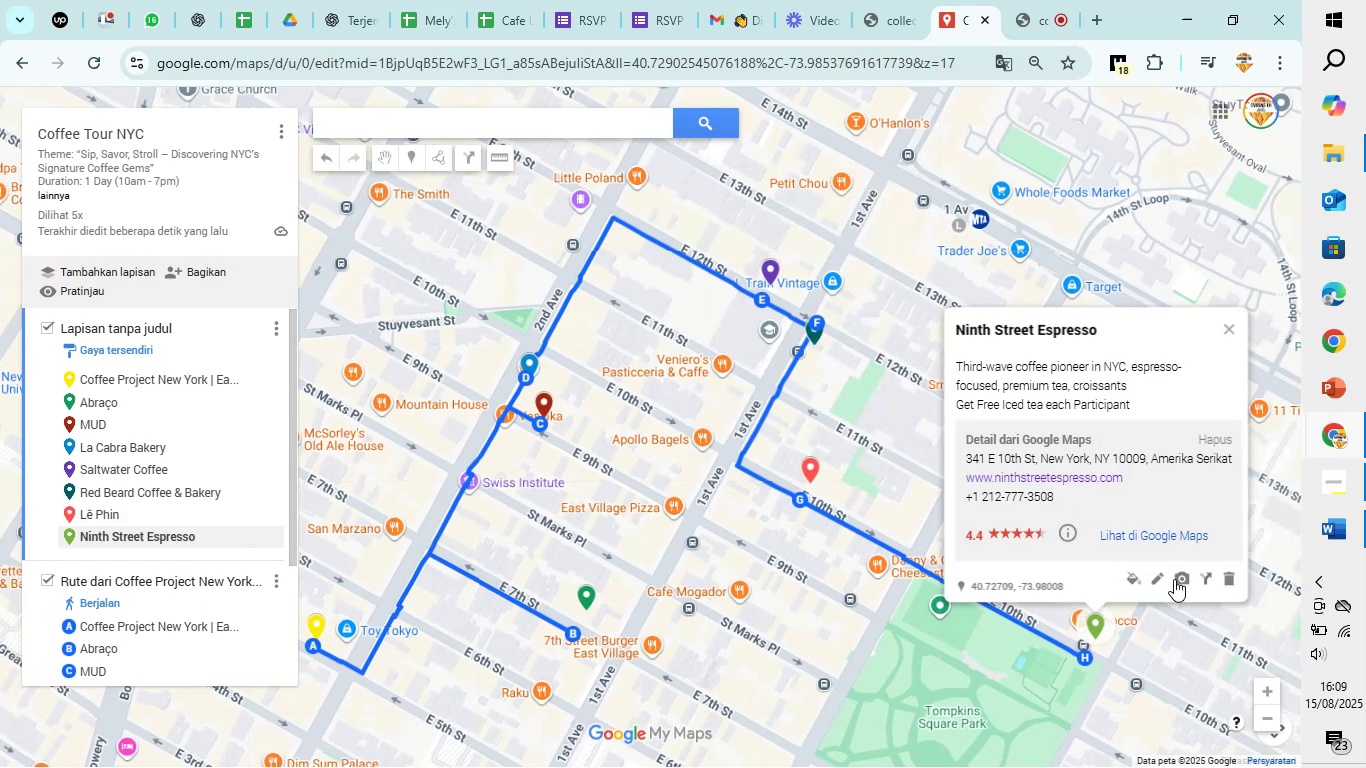 
left_click([1159, 582])
 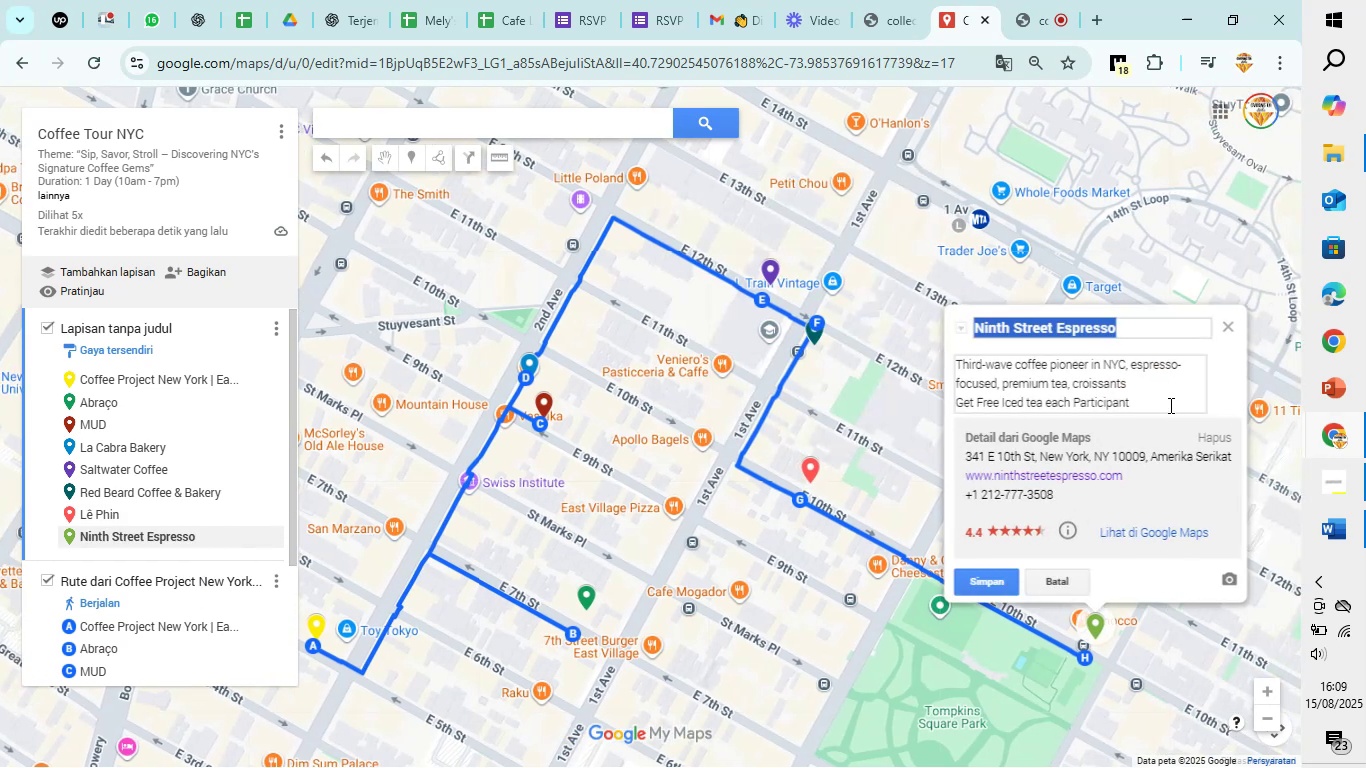 
left_click([1169, 405])
 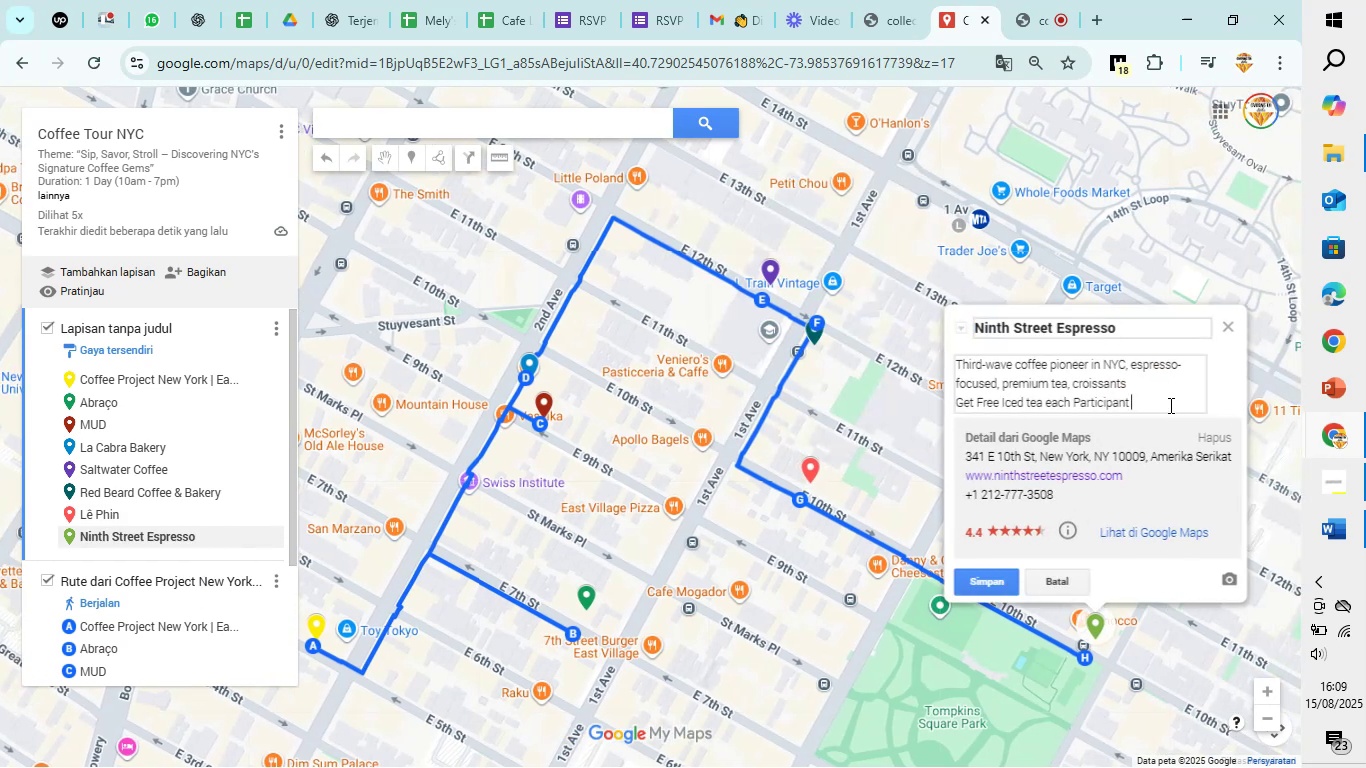 
type(for the end!)
key(Backspace)
type( tour!)
 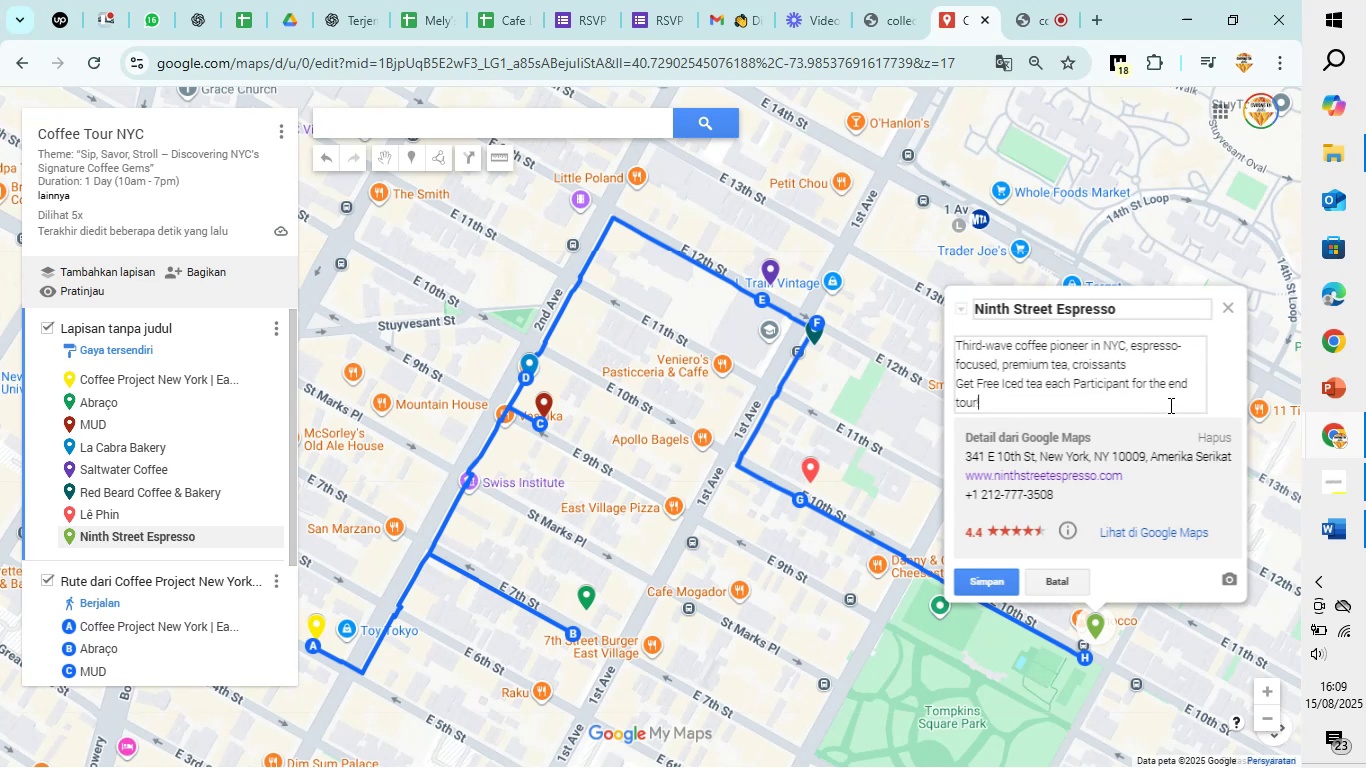 
left_click([1002, 575])
 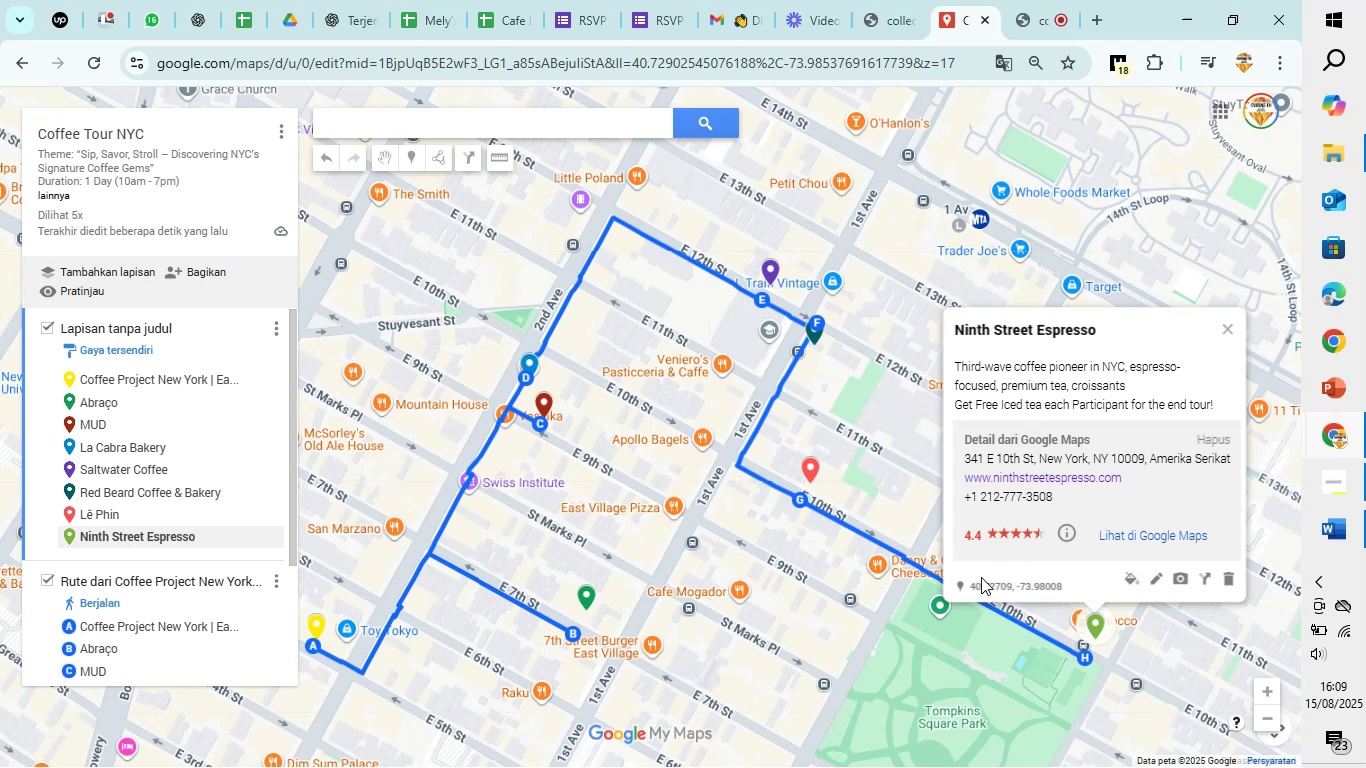 
left_click([829, 650])
 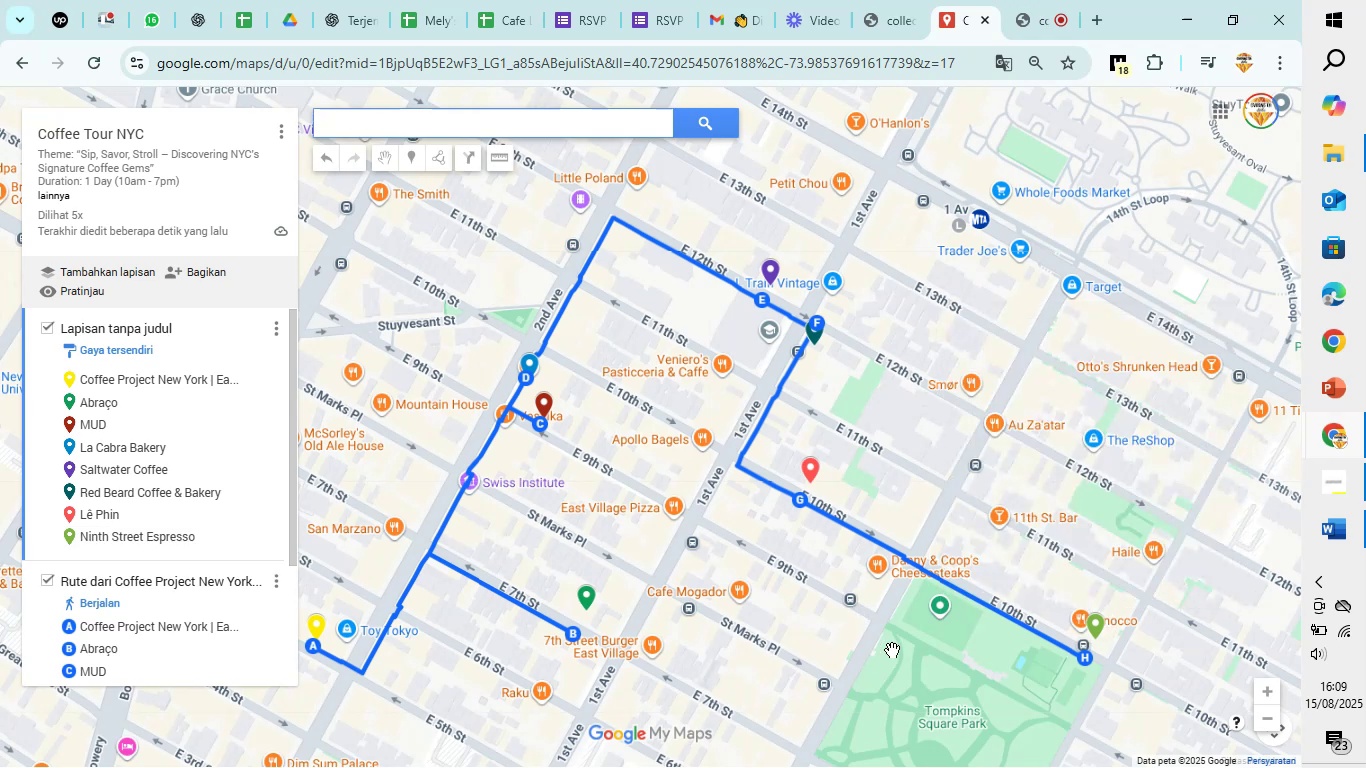 
left_click_drag(start_coordinate=[892, 650], to_coordinate=[795, 527])
 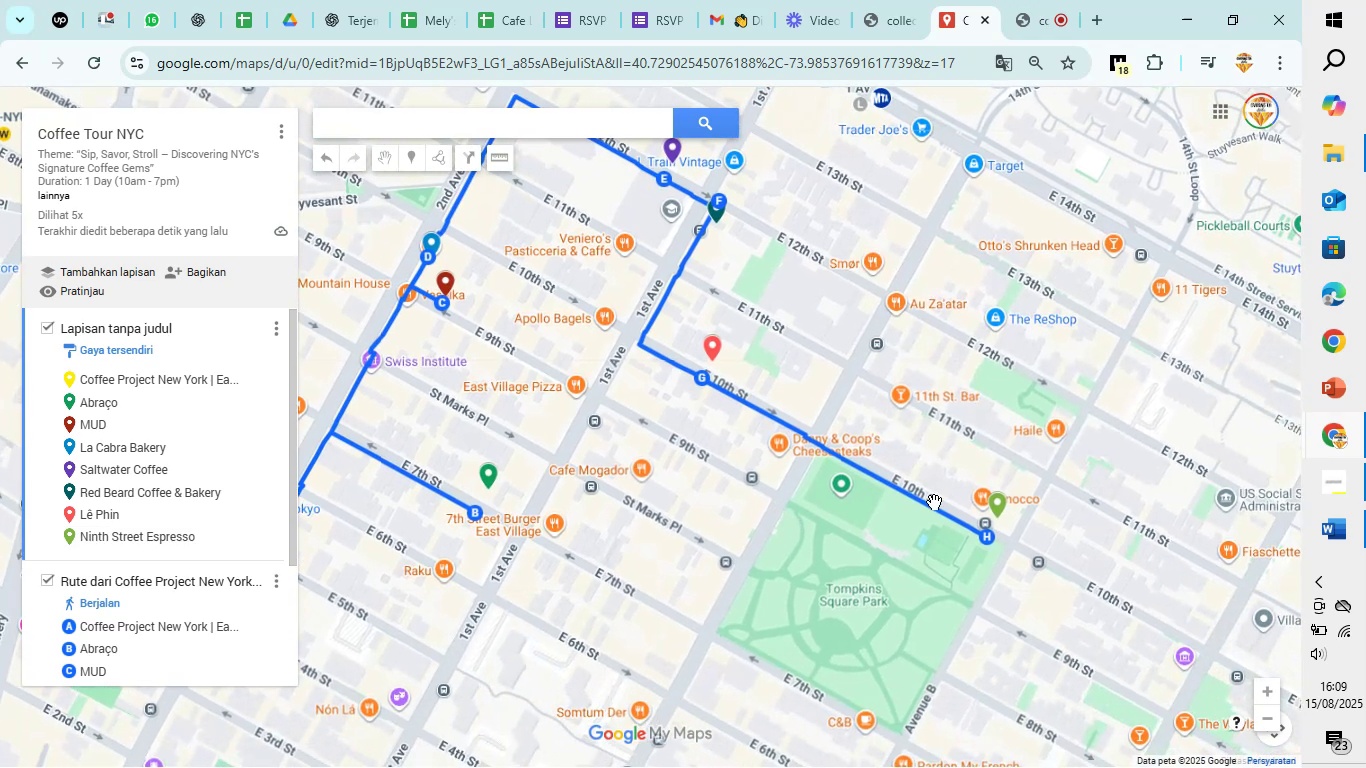 
scroll: coordinate [1005, 594], scroll_direction: up, amount: 11.0
 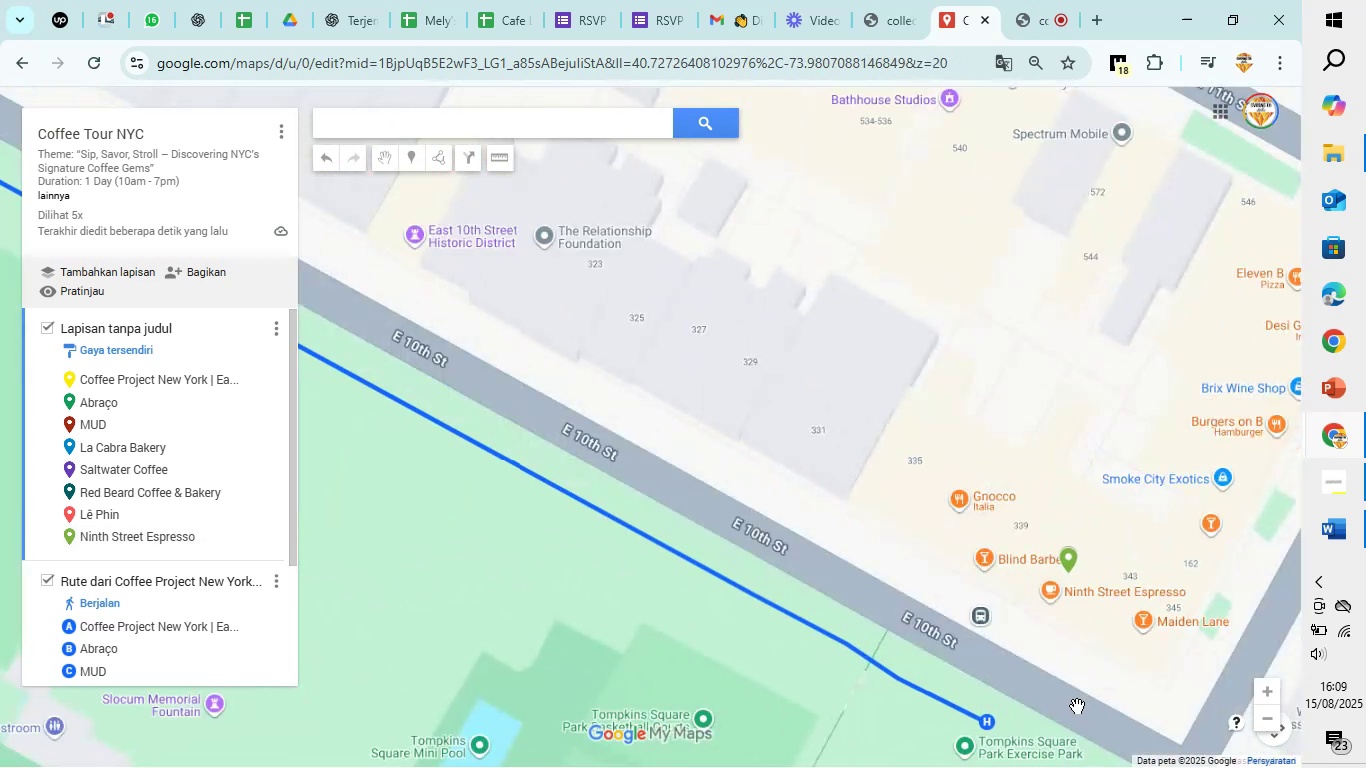 
left_click_drag(start_coordinate=[1102, 711], to_coordinate=[1011, 514])
 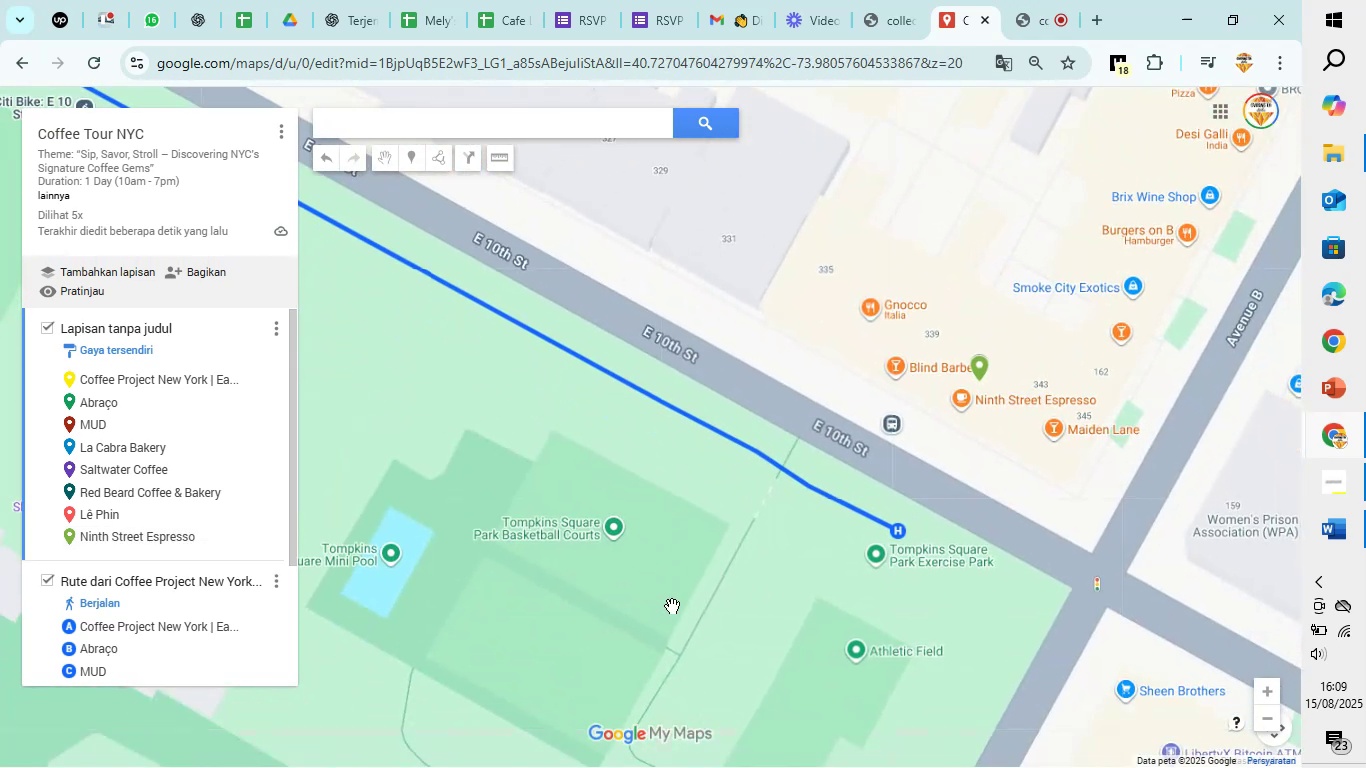 
scroll: coordinate [687, 590], scroll_direction: down, amount: 19.0
 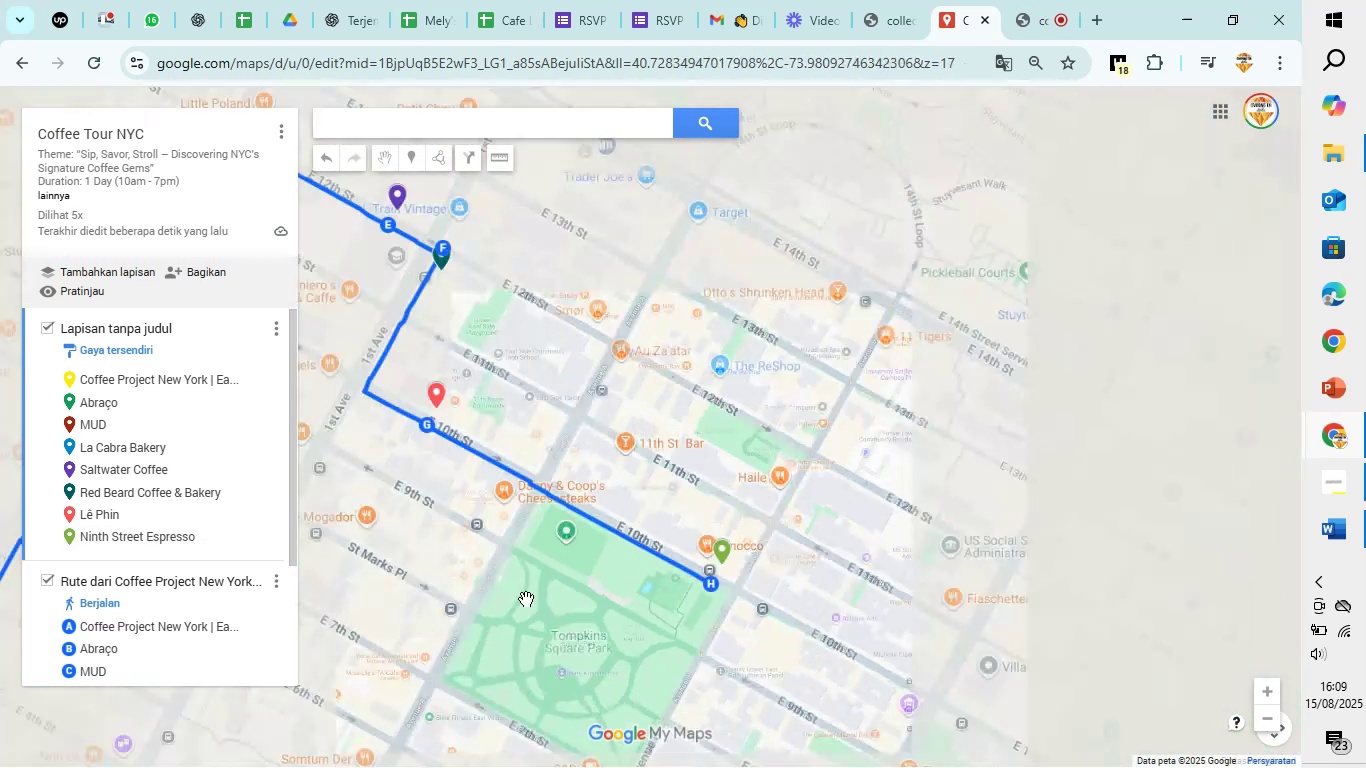 
left_click_drag(start_coordinate=[520, 602], to_coordinate=[1239, 391])
 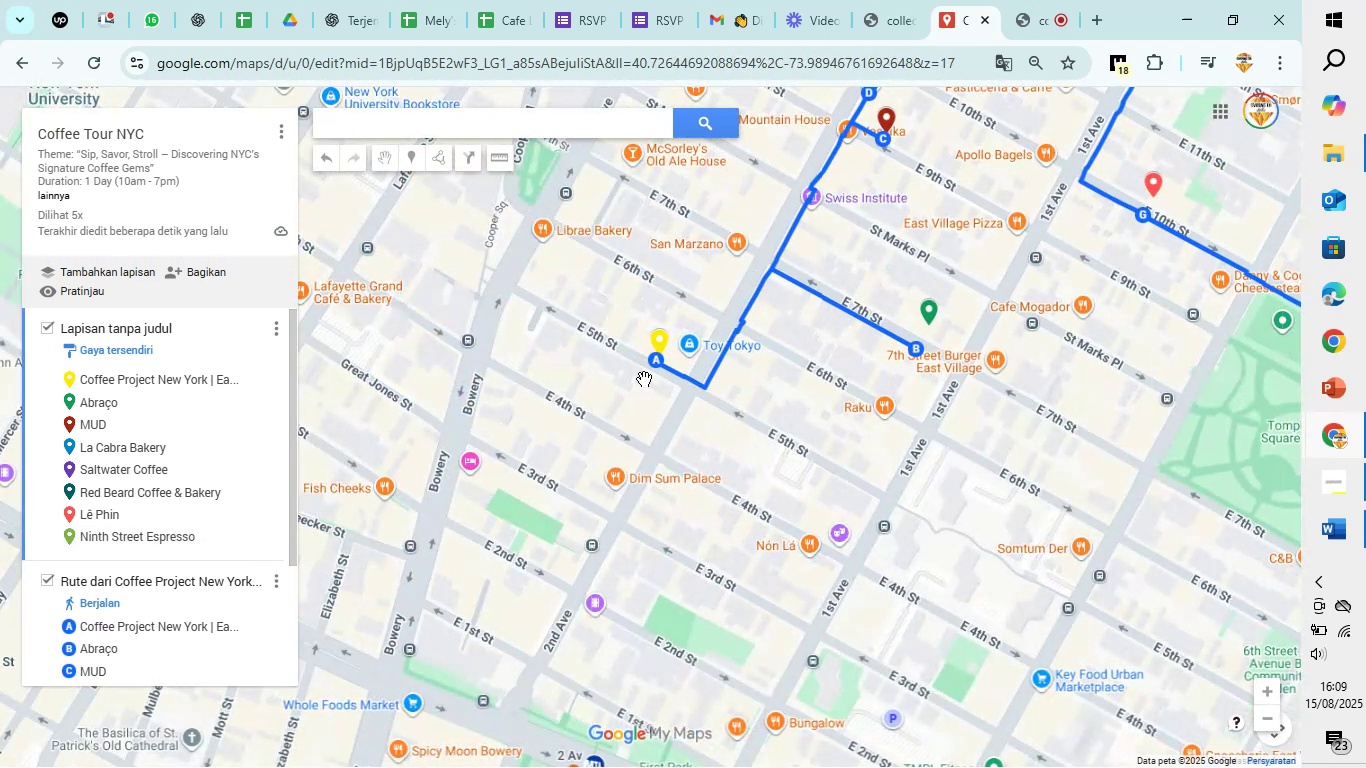 
scroll: coordinate [667, 268], scroll_direction: up, amount: 19.0
 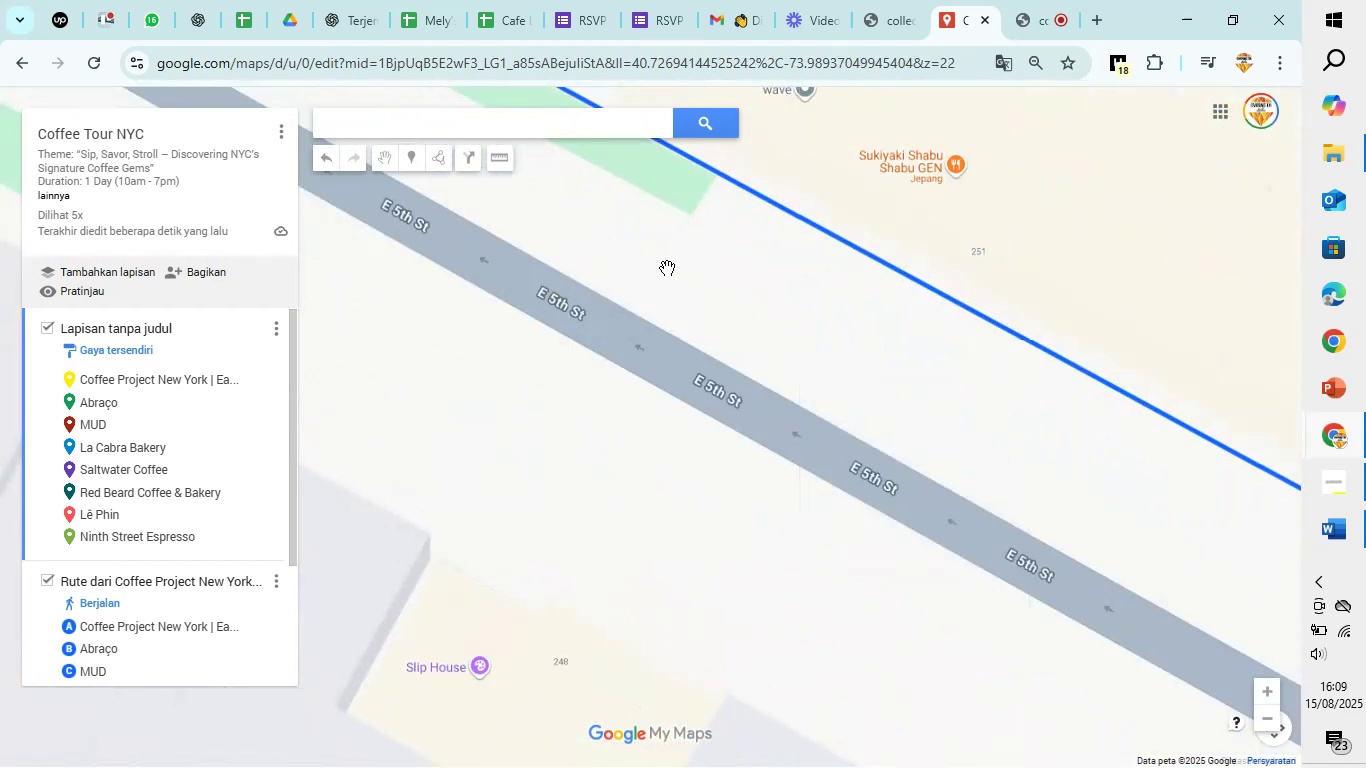 
left_click_drag(start_coordinate=[667, 268], to_coordinate=[696, 617])
 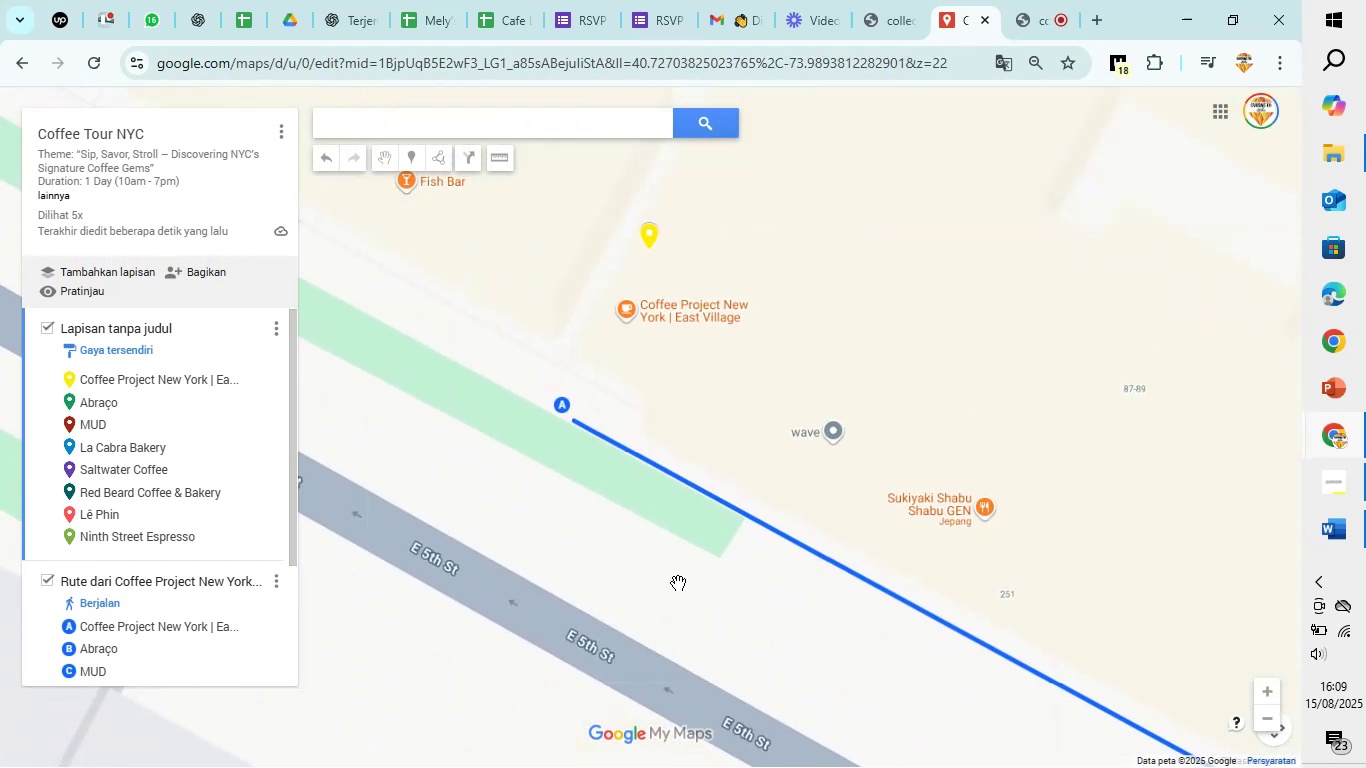 
scroll: coordinate [678, 583], scroll_direction: up, amount: 5.0
 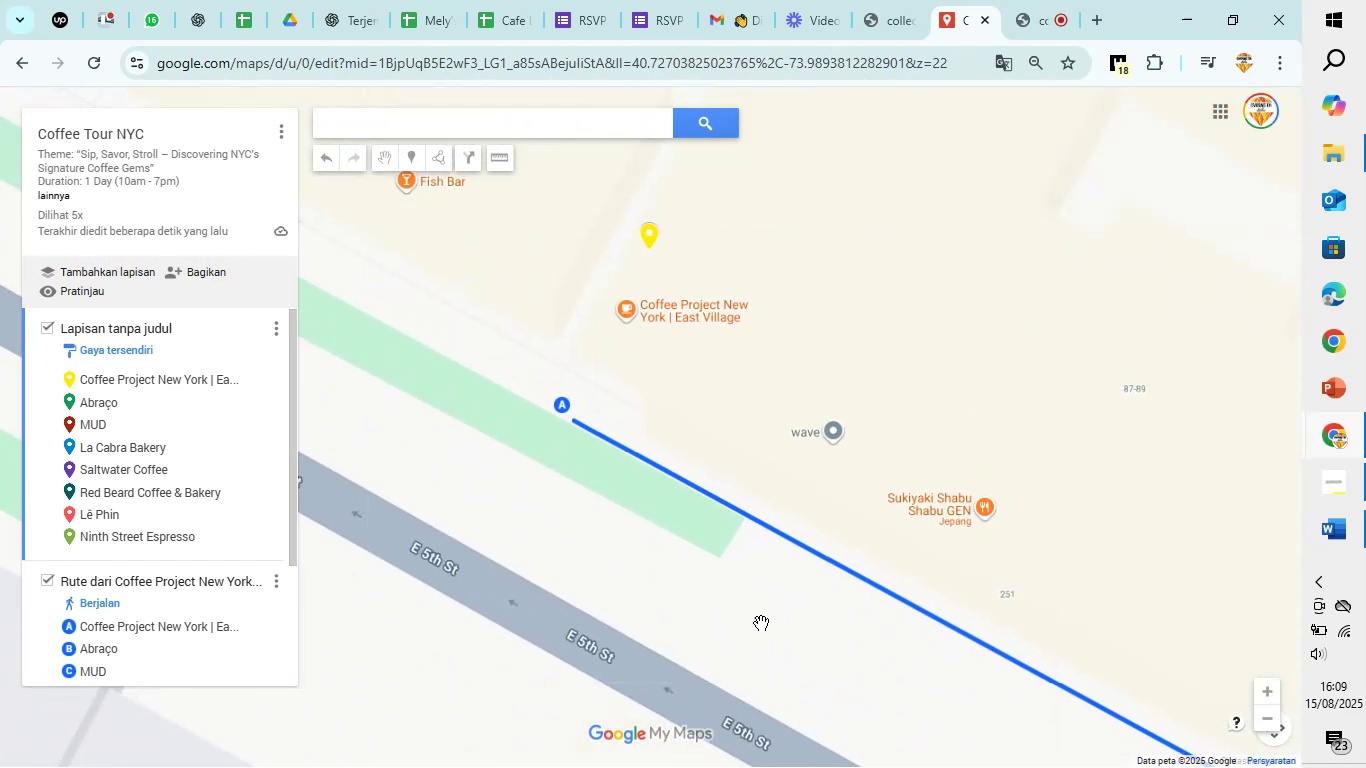 
left_click_drag(start_coordinate=[799, 654], to_coordinate=[577, 472])
 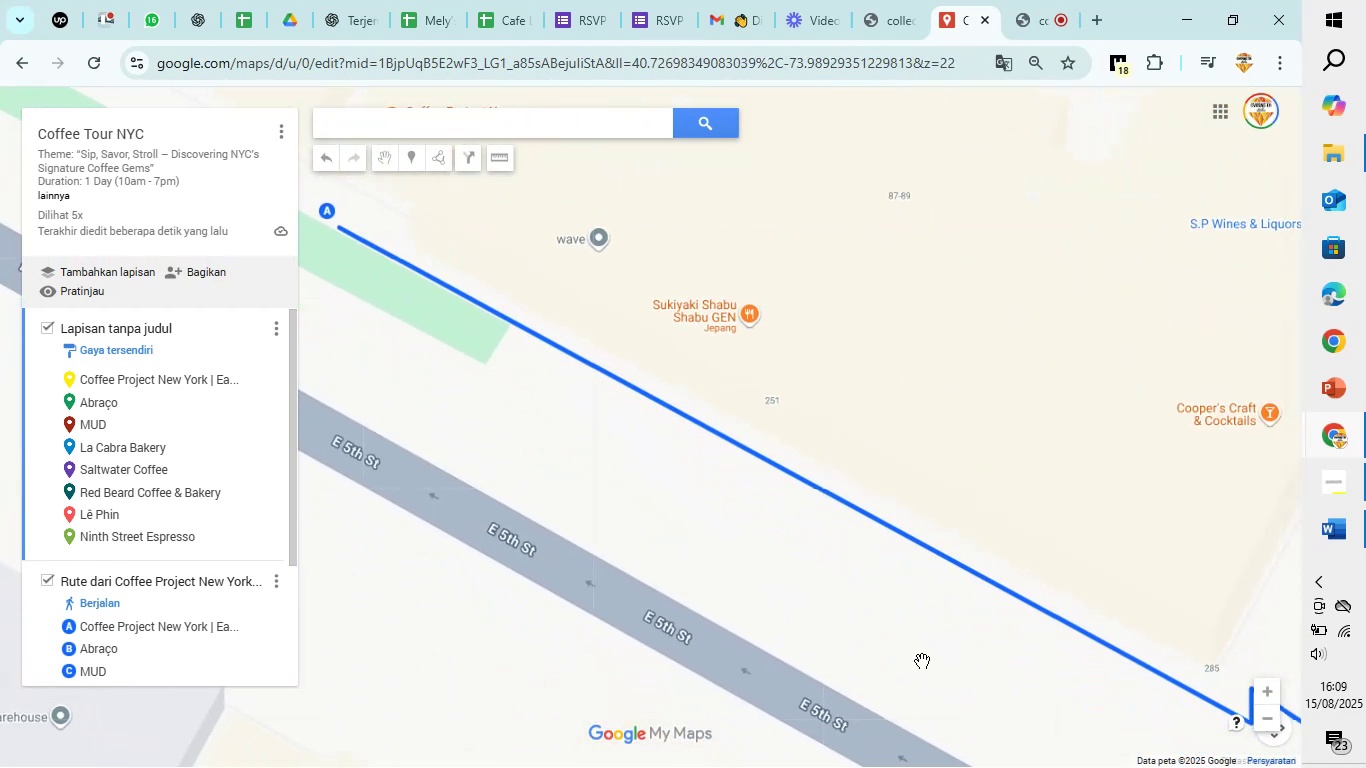 
left_click_drag(start_coordinate=[939, 661], to_coordinate=[606, 500])
 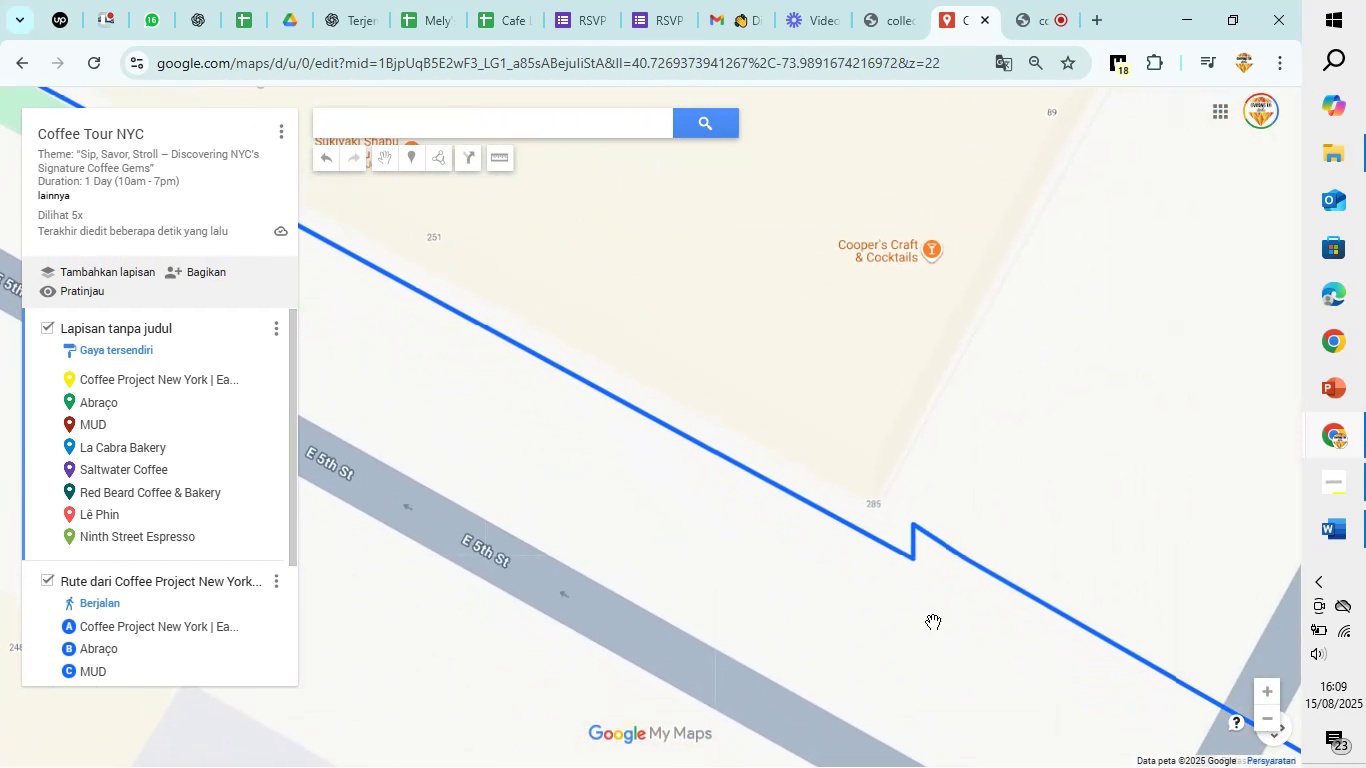 
left_click_drag(start_coordinate=[988, 631], to_coordinate=[515, 439])
 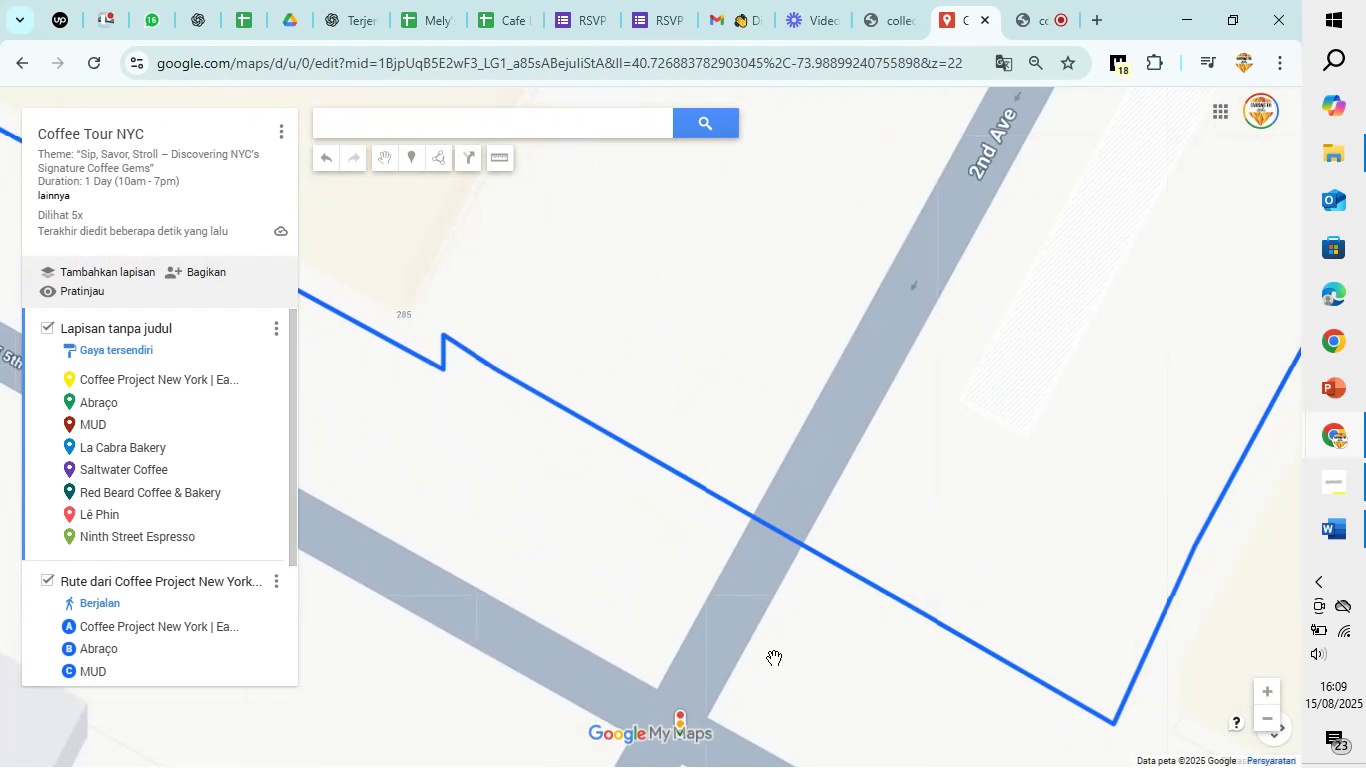 
left_click_drag(start_coordinate=[790, 665], to_coordinate=[455, 566])
 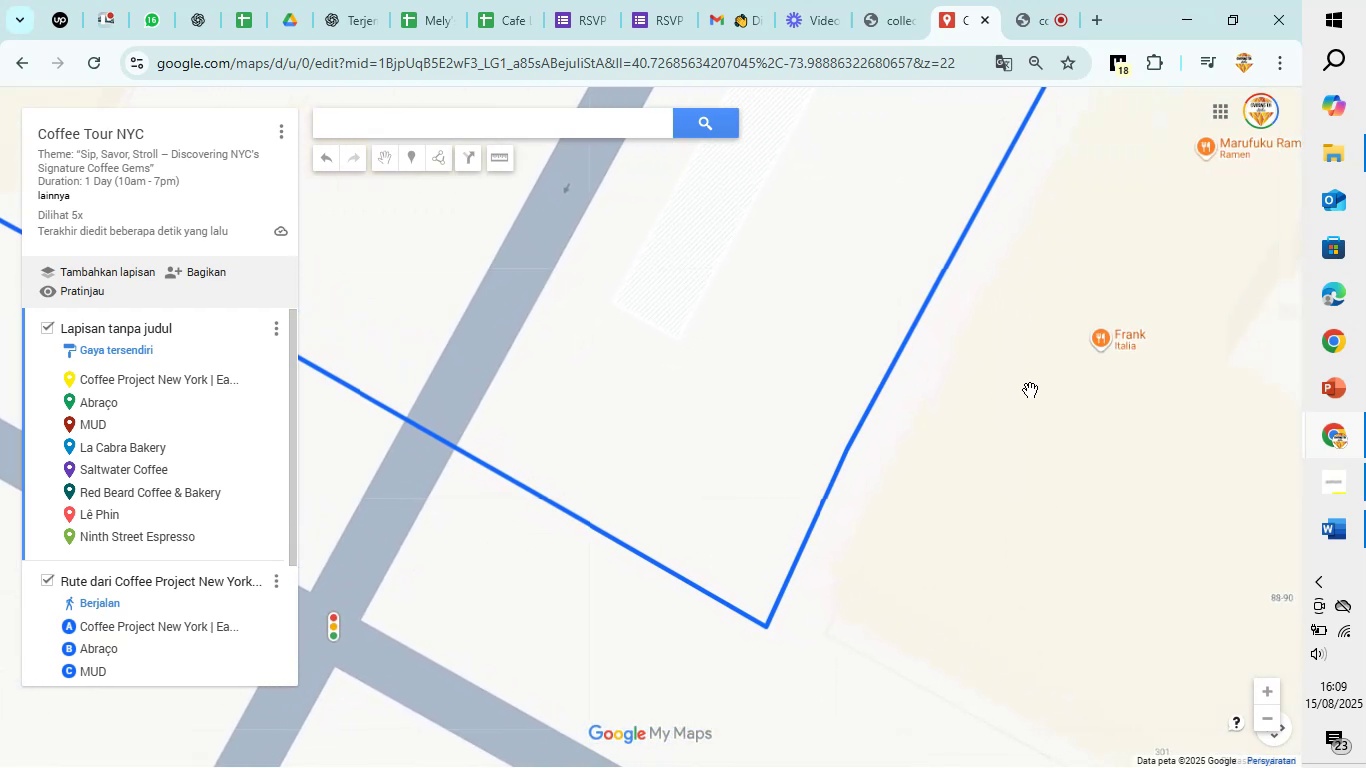 
left_click_drag(start_coordinate=[1038, 323], to_coordinate=[783, 762])
 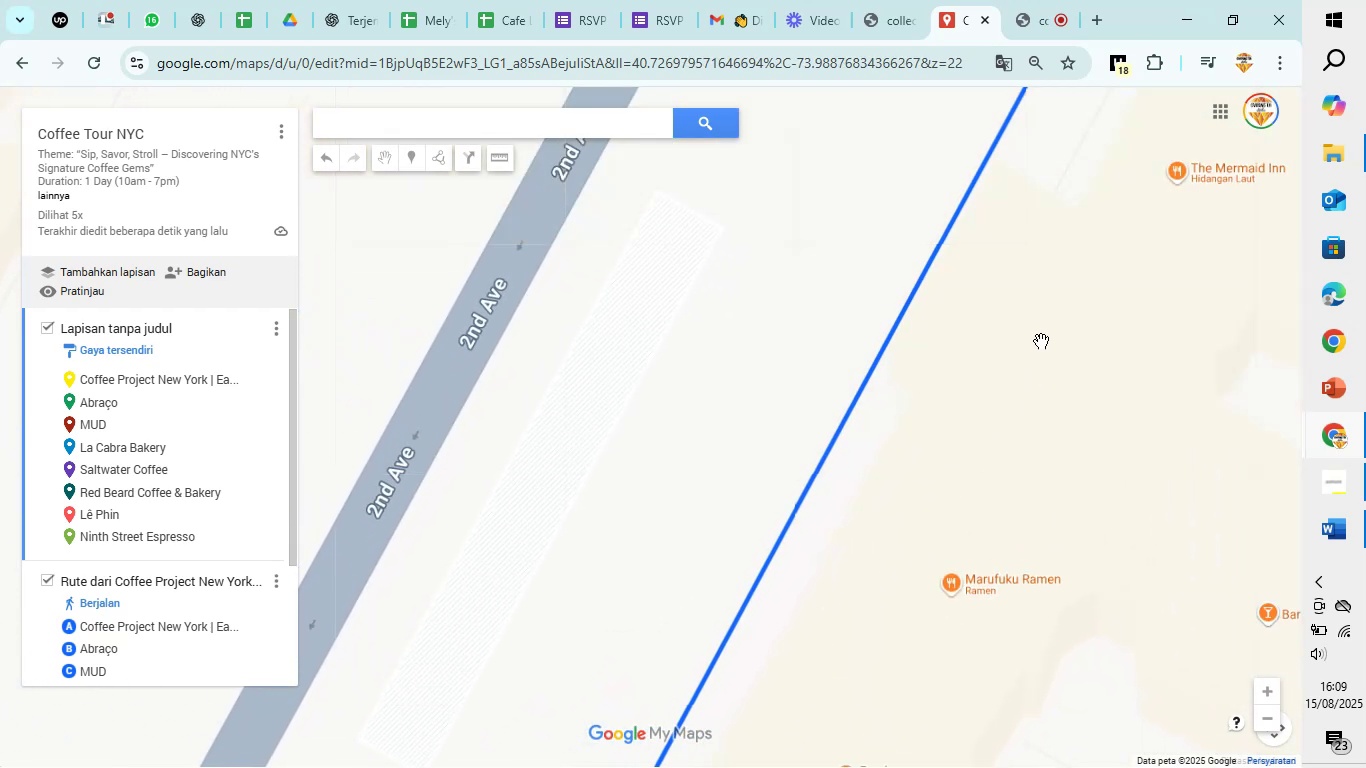 
left_click_drag(start_coordinate=[1054, 318], to_coordinate=[789, 691])
 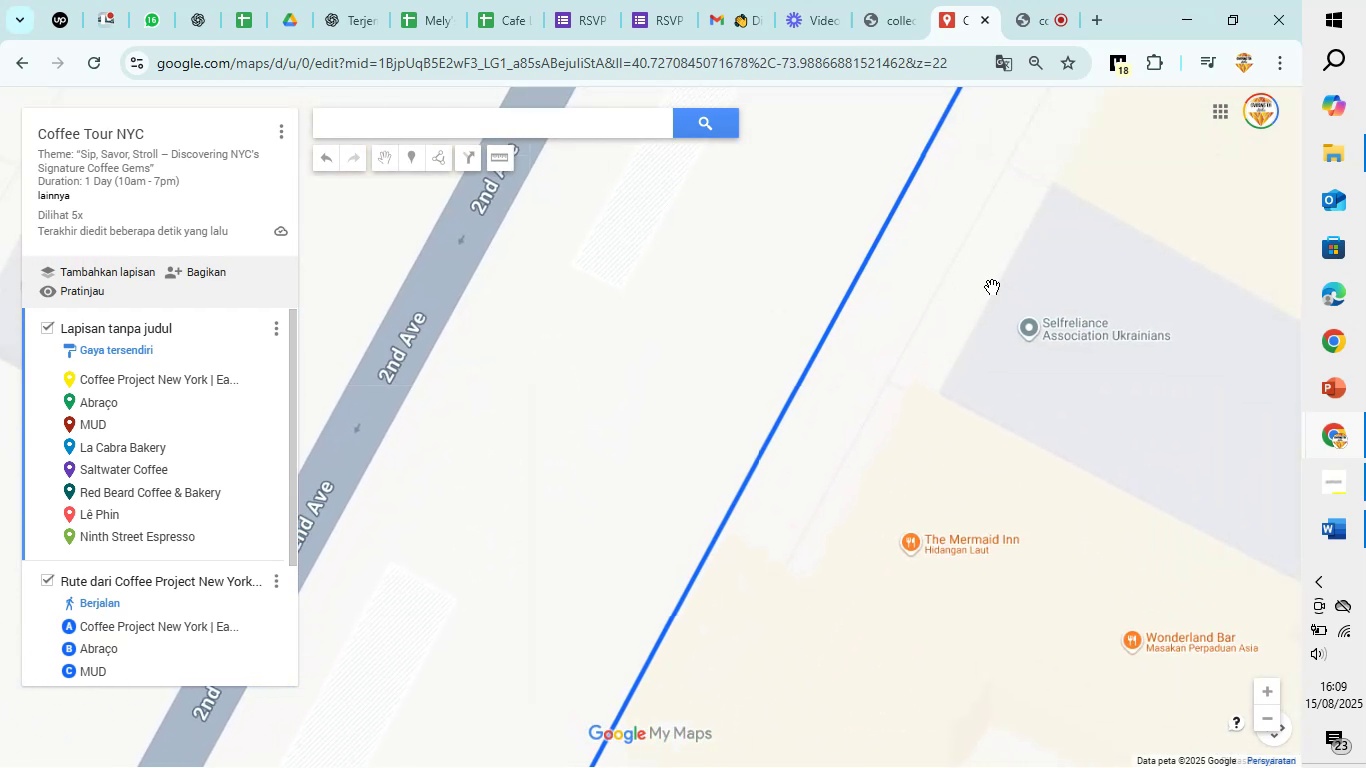 
left_click_drag(start_coordinate=[1036, 232], to_coordinate=[697, 734])
 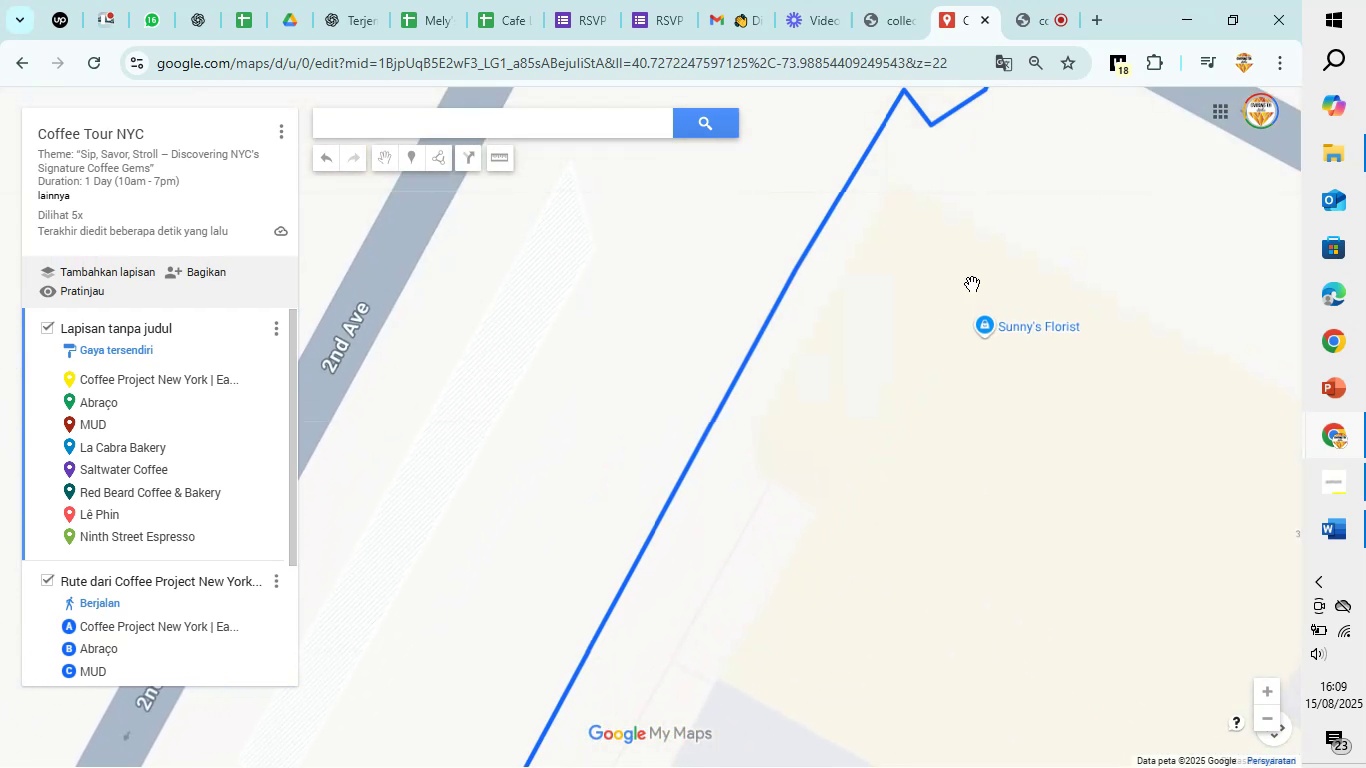 
left_click_drag(start_coordinate=[1007, 232], to_coordinate=[690, 692])
 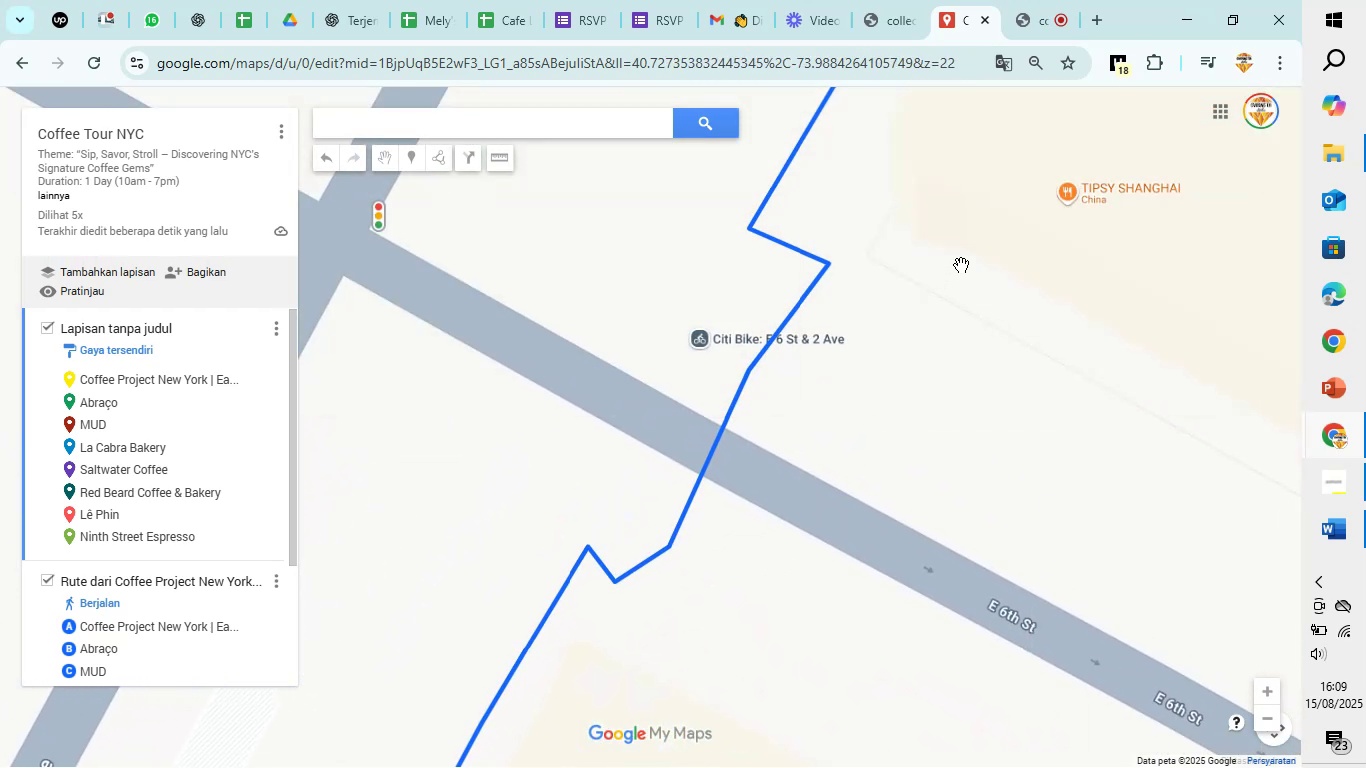 
left_click_drag(start_coordinate=[962, 262], to_coordinate=[821, 749])
 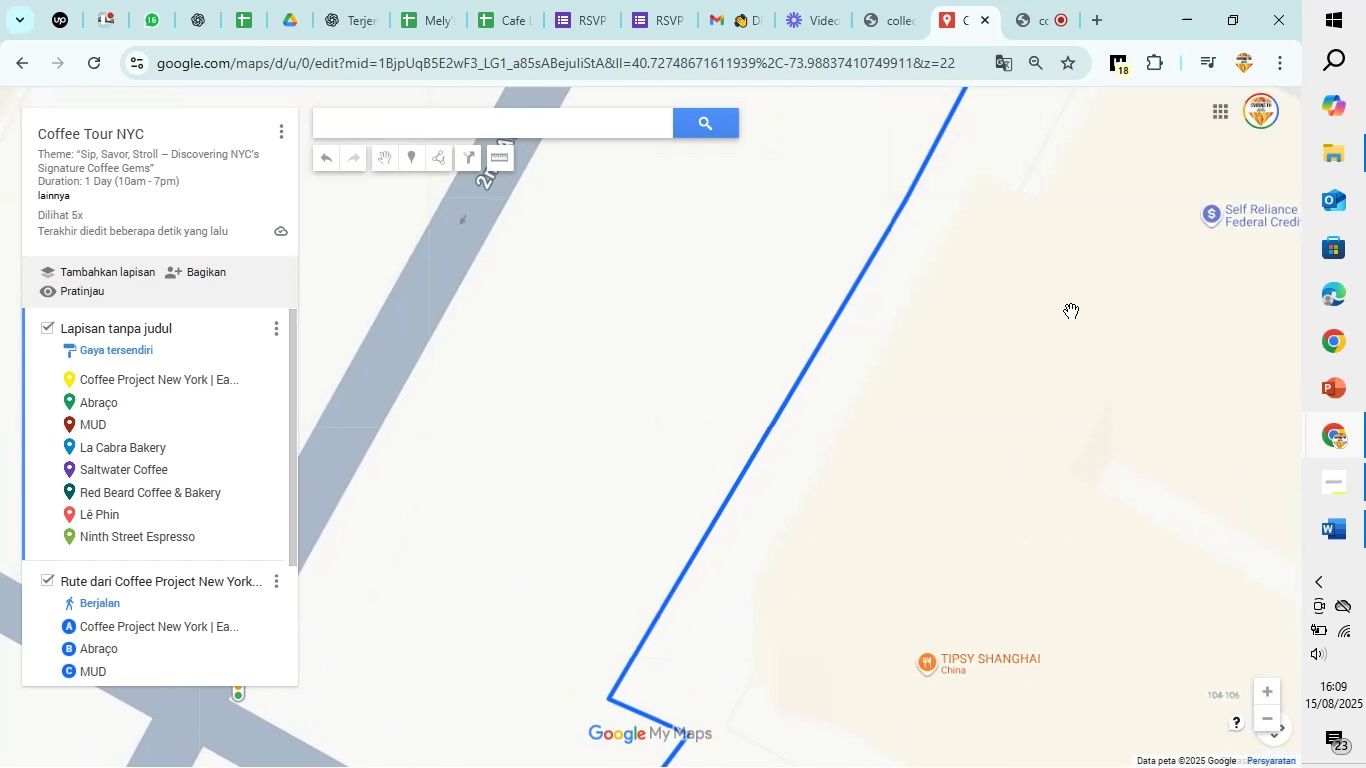 
left_click_drag(start_coordinate=[1095, 227], to_coordinate=[808, 651])
 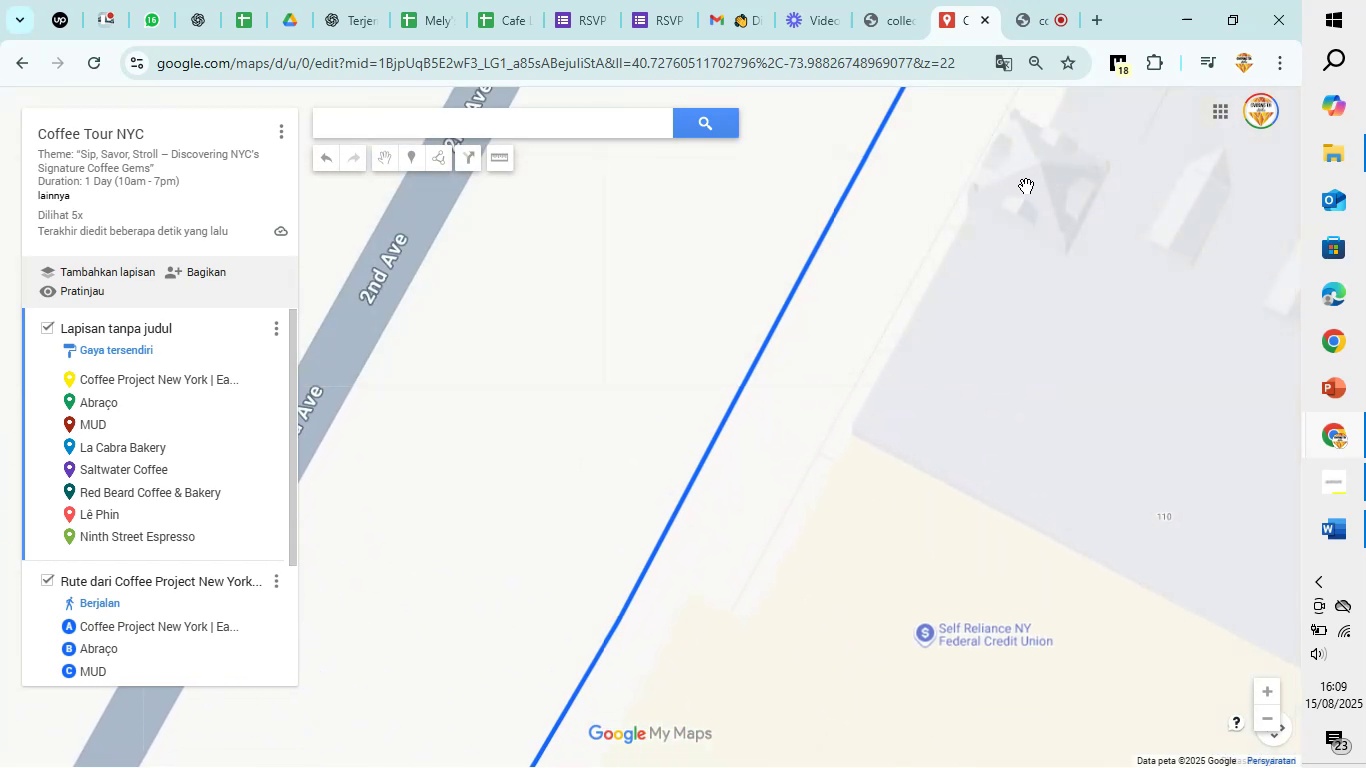 
left_click_drag(start_coordinate=[1035, 165], to_coordinate=[705, 757])
 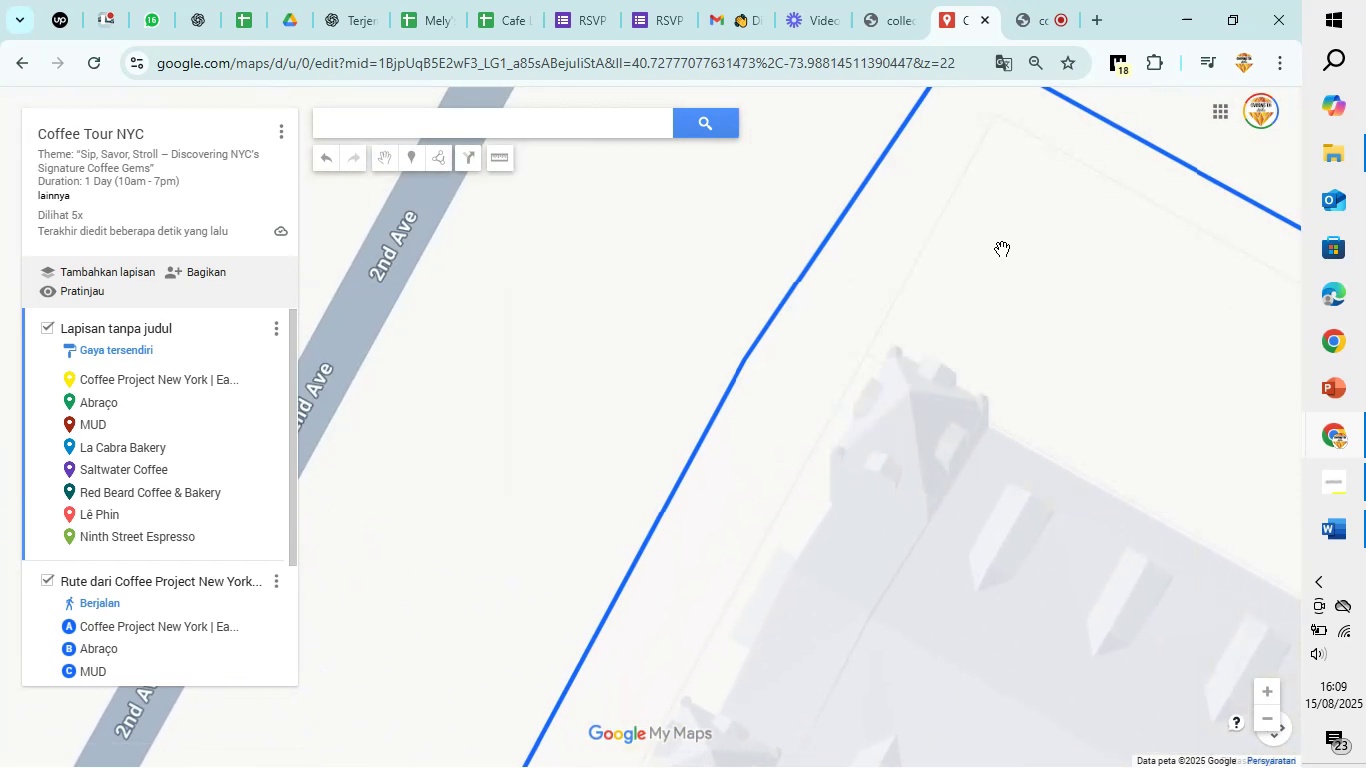 
left_click_drag(start_coordinate=[1030, 212], to_coordinate=[898, 553])
 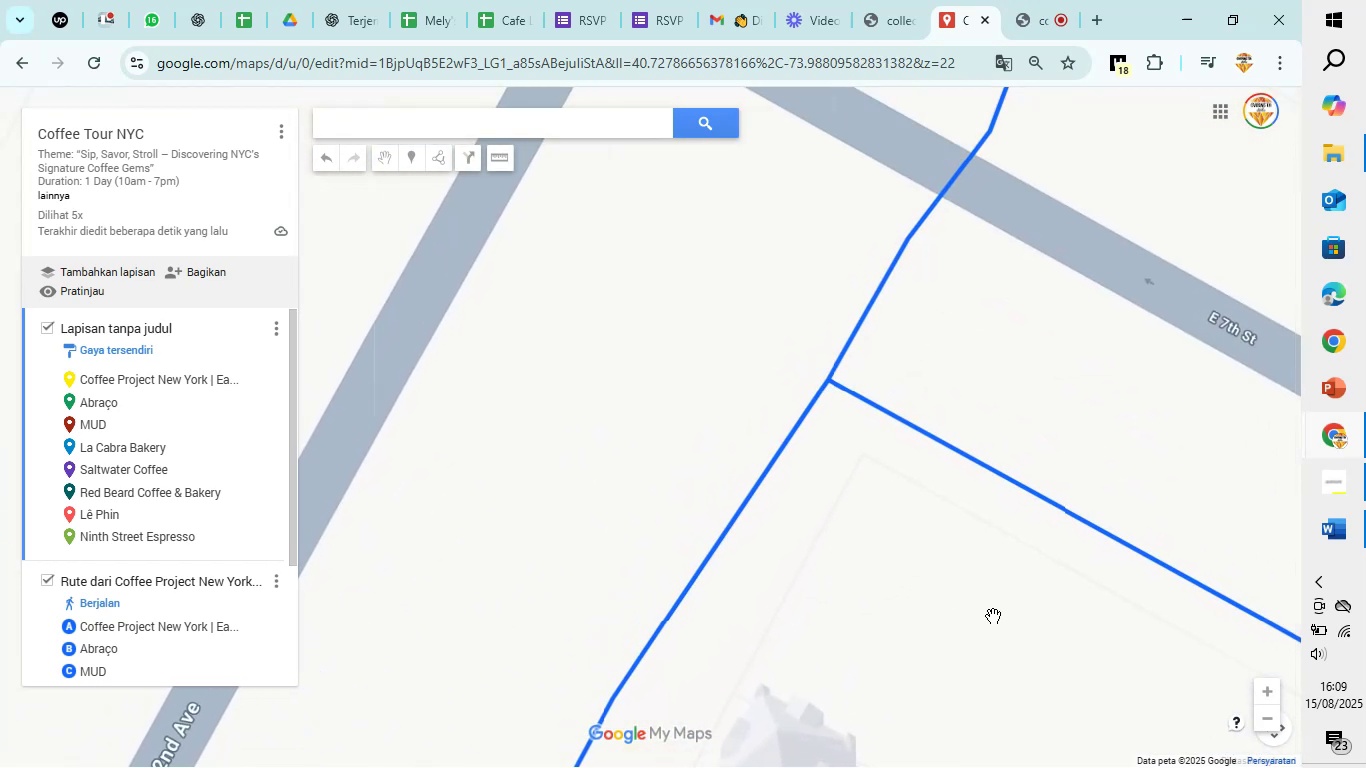 
left_click_drag(start_coordinate=[1078, 657], to_coordinate=[571, 333])
 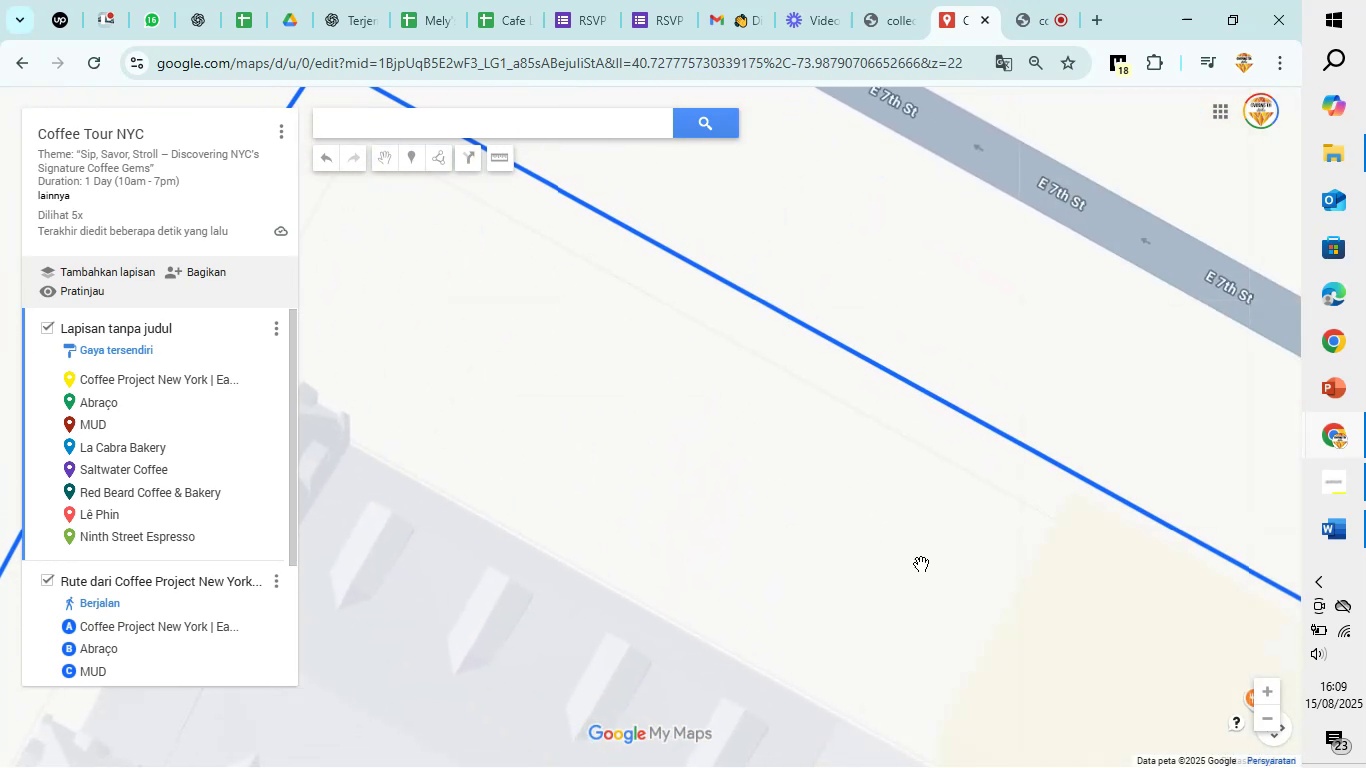 
left_click_drag(start_coordinate=[1065, 585], to_coordinate=[601, 421])
 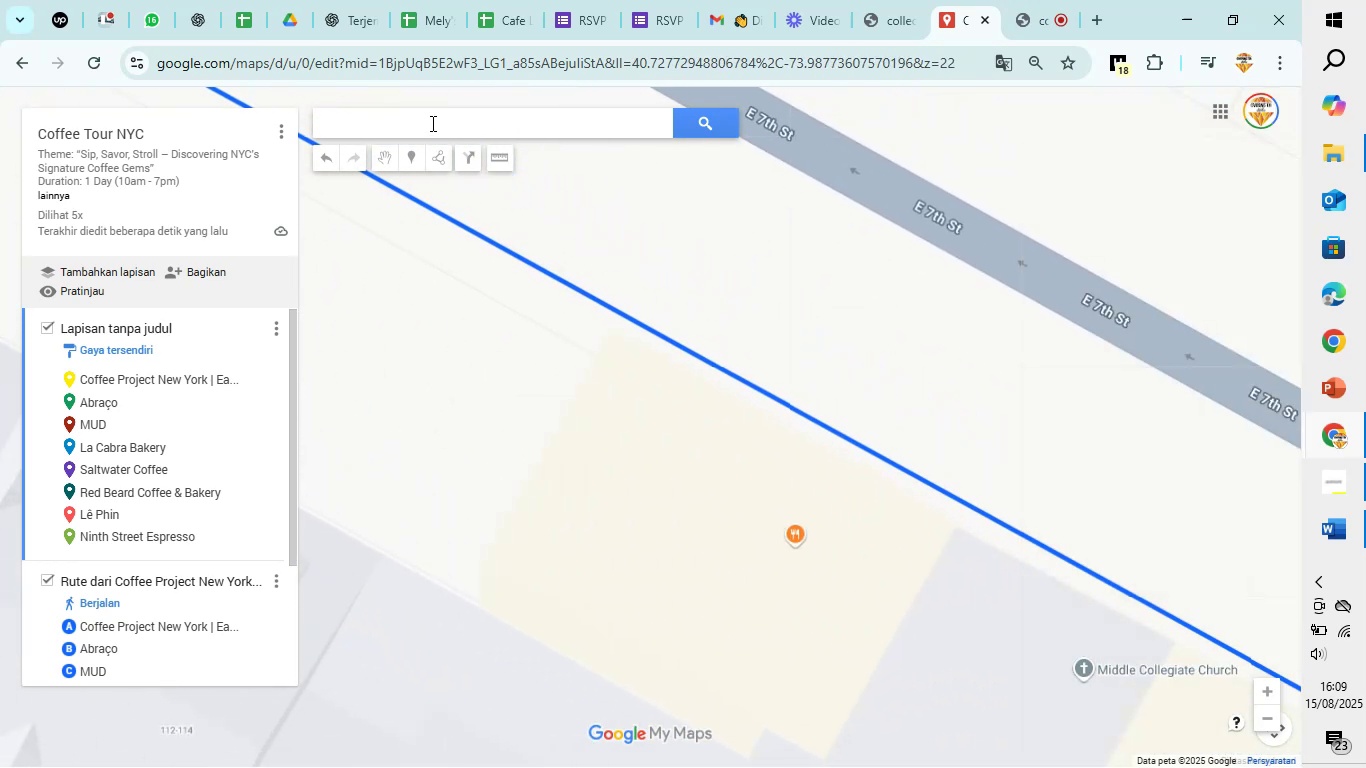 
mouse_move([471, 184])
 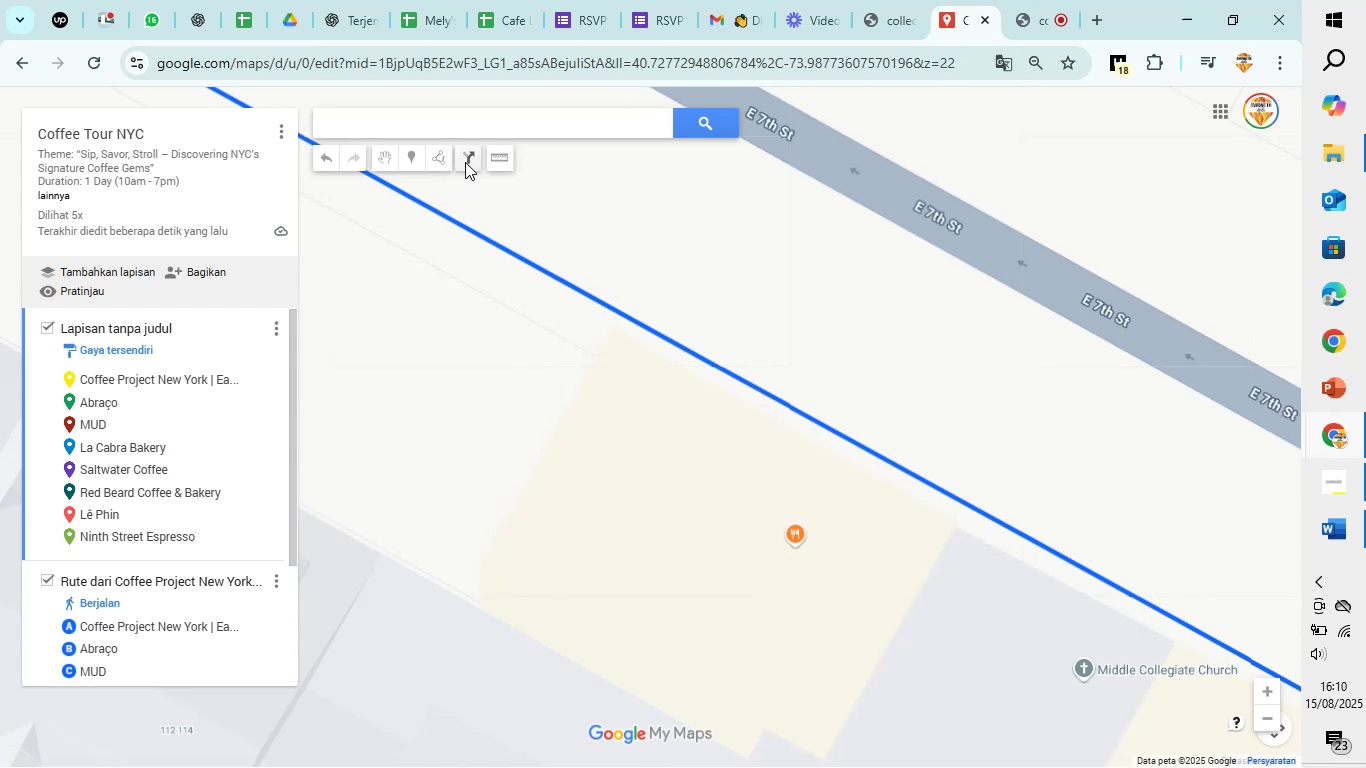 
left_click([471, 160])
 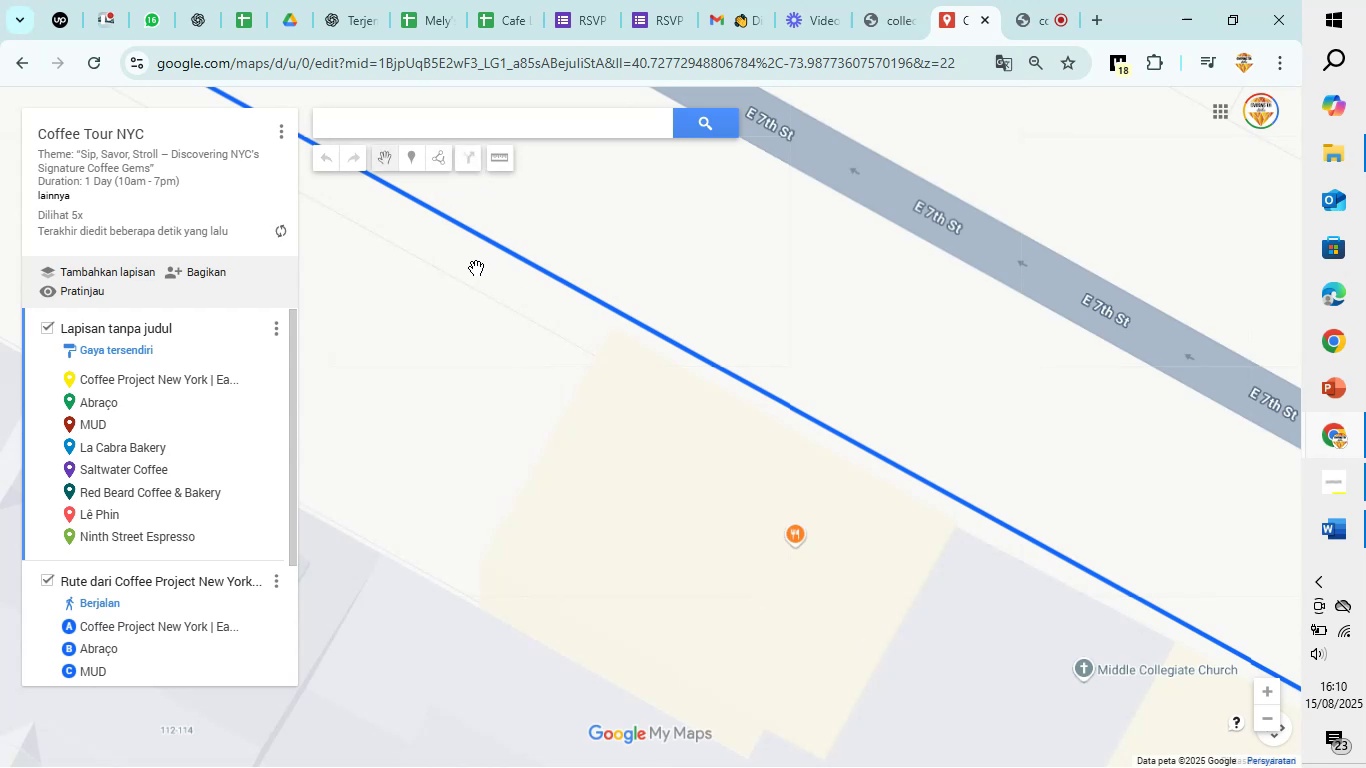 
scroll: coordinate [475, 269], scroll_direction: down, amount: 11.0
 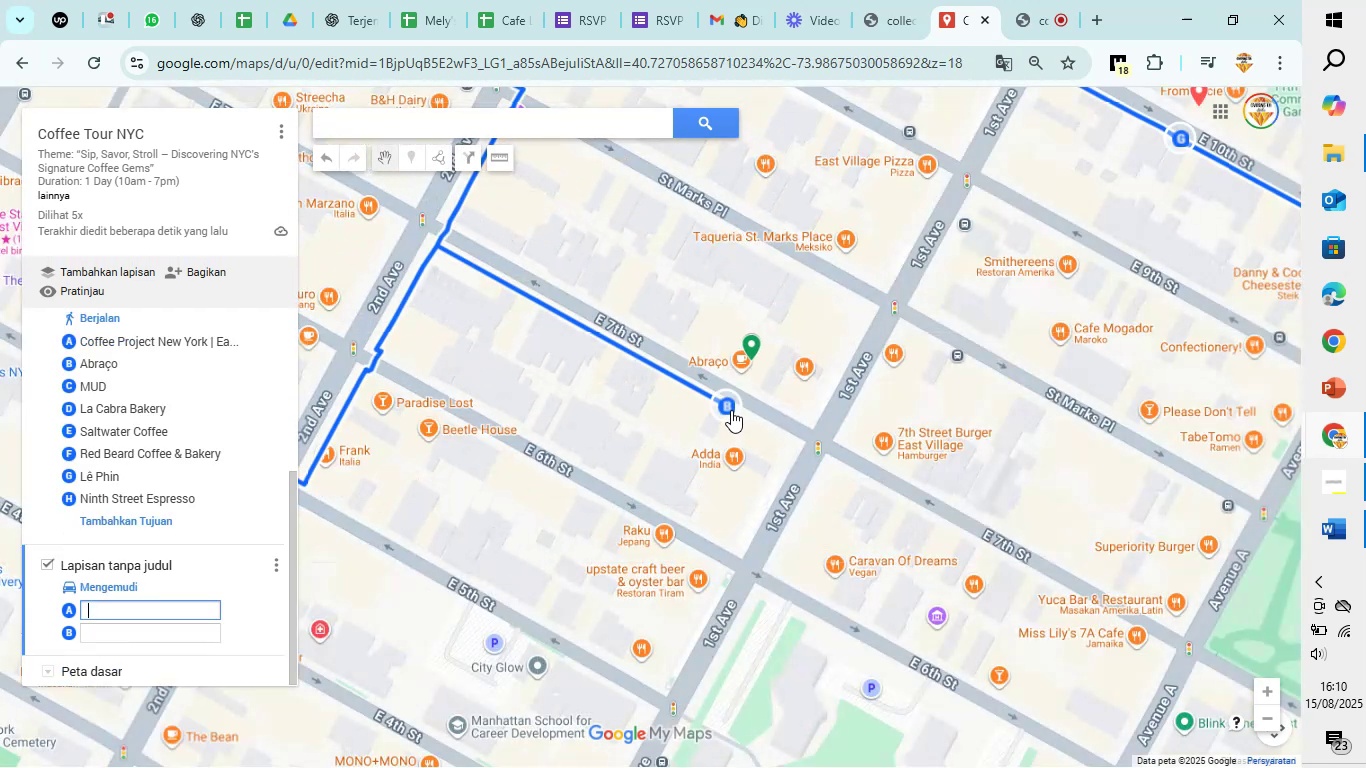 
left_click([731, 410])
 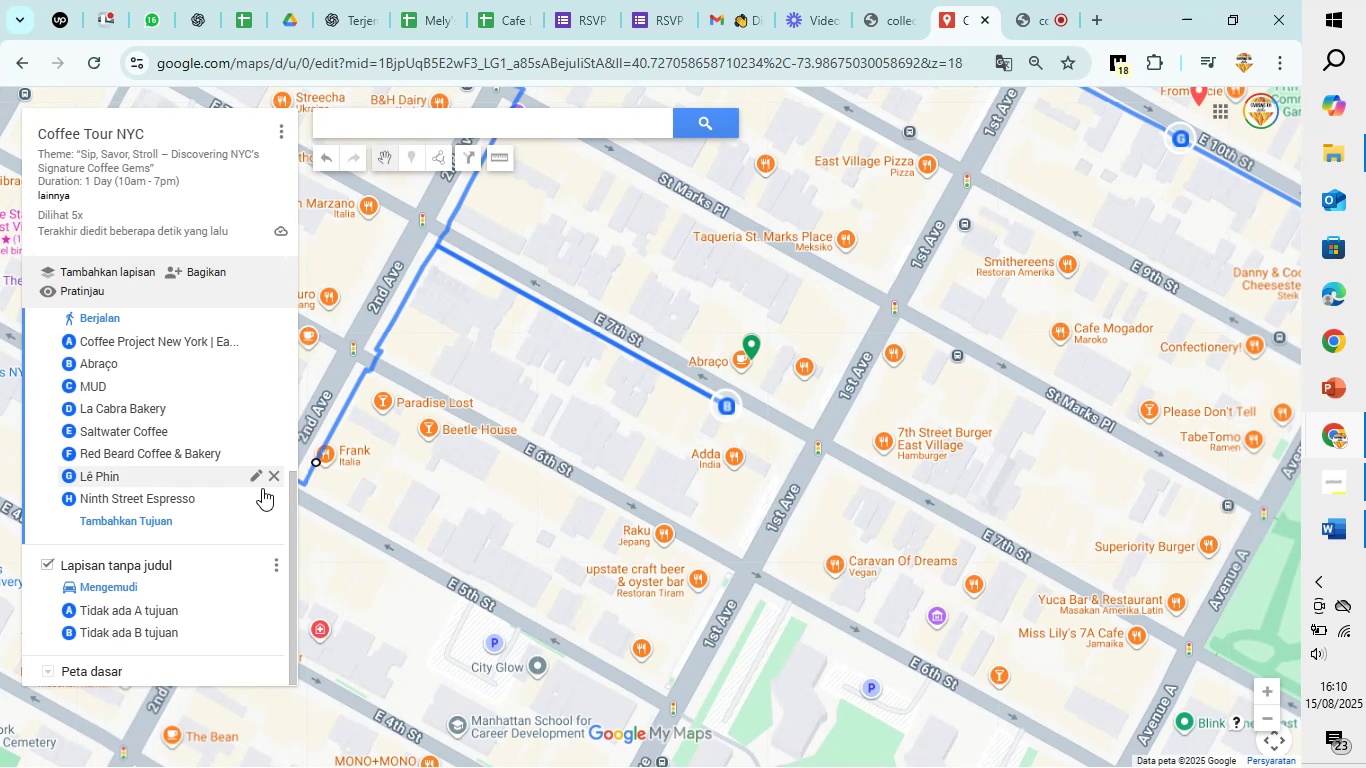 
scroll: coordinate [248, 517], scroll_direction: down, amount: 4.0
 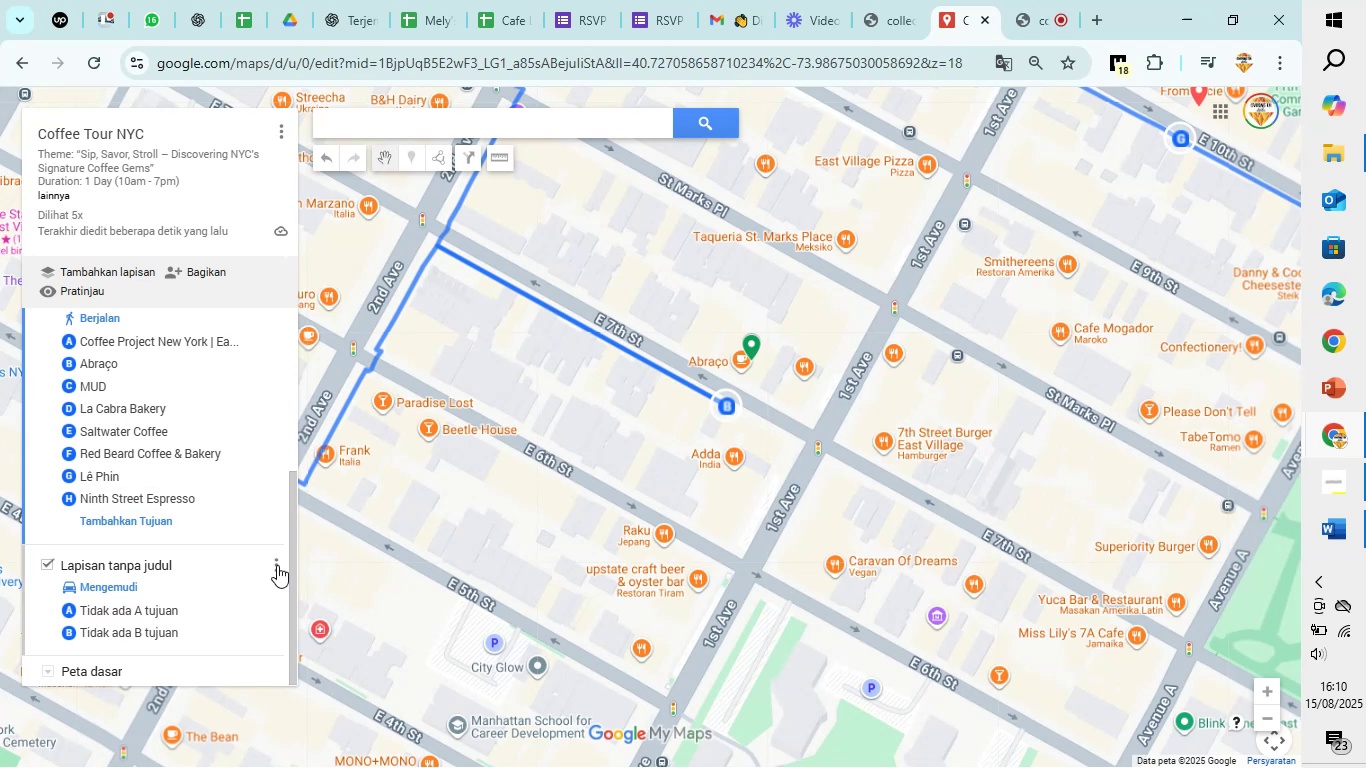 
left_click([284, 565])
 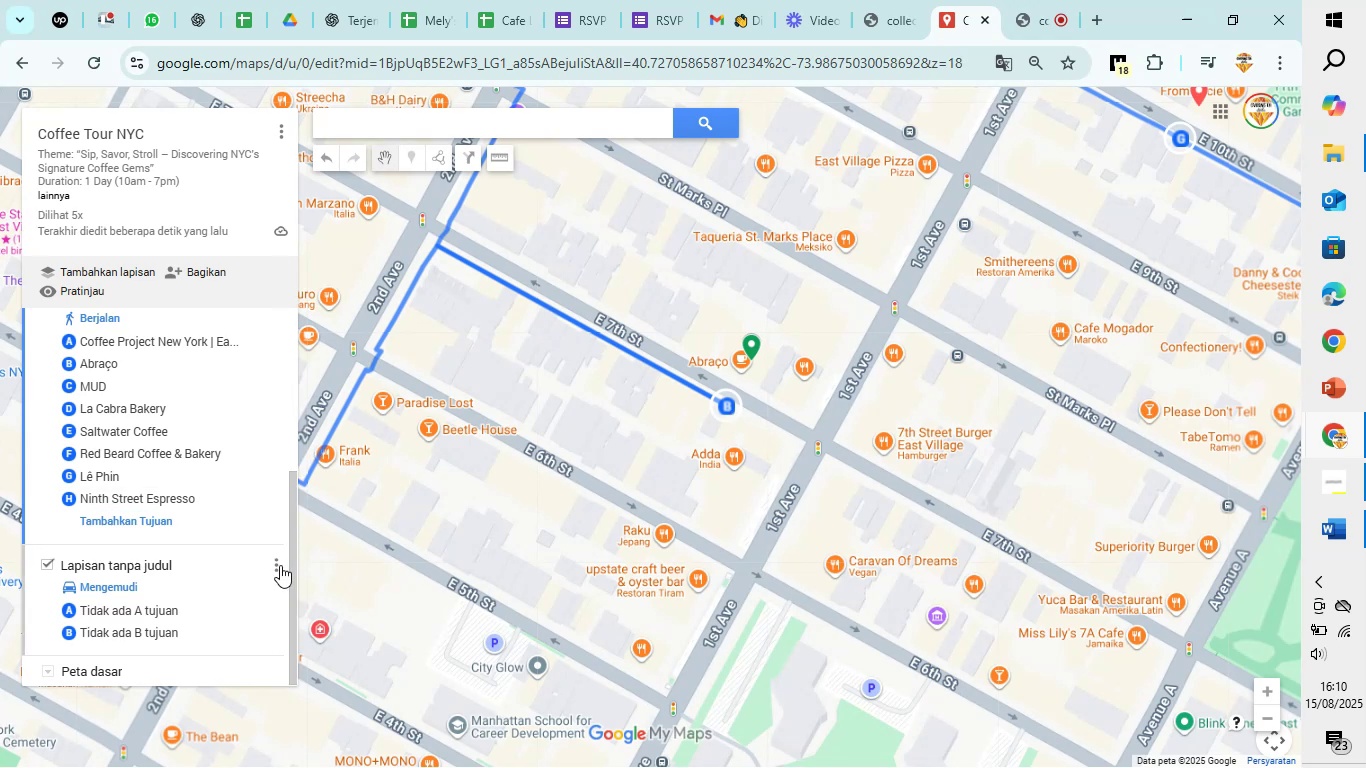 
left_click([280, 565])
 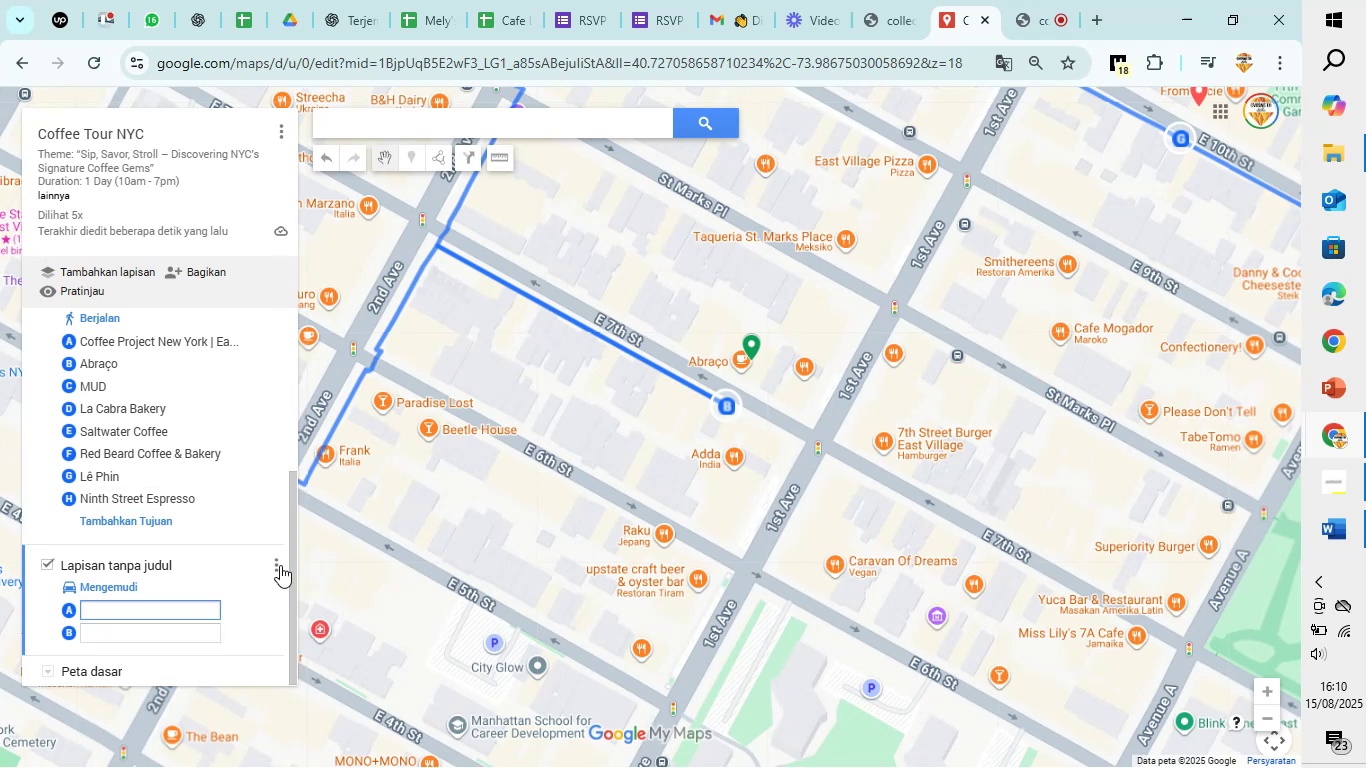 
left_click([275, 565])
 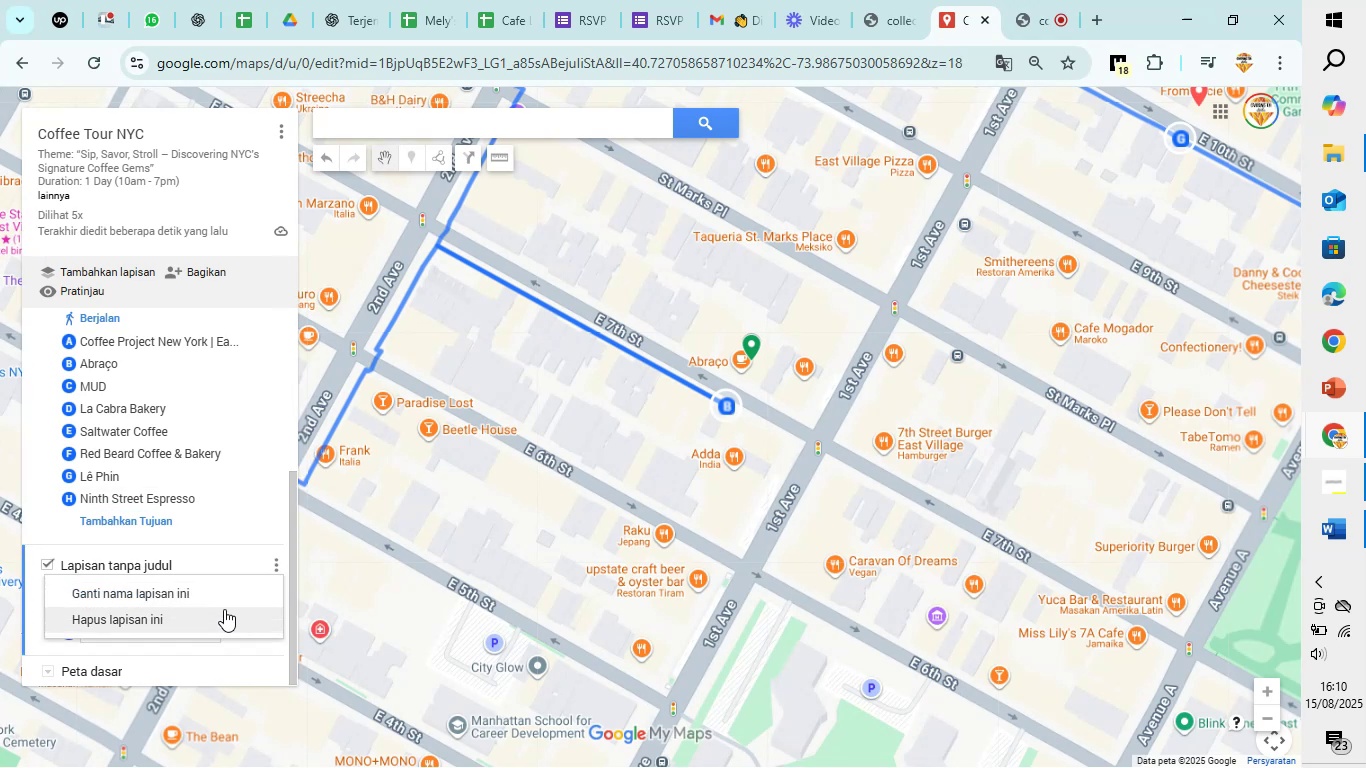 
left_click([219, 616])
 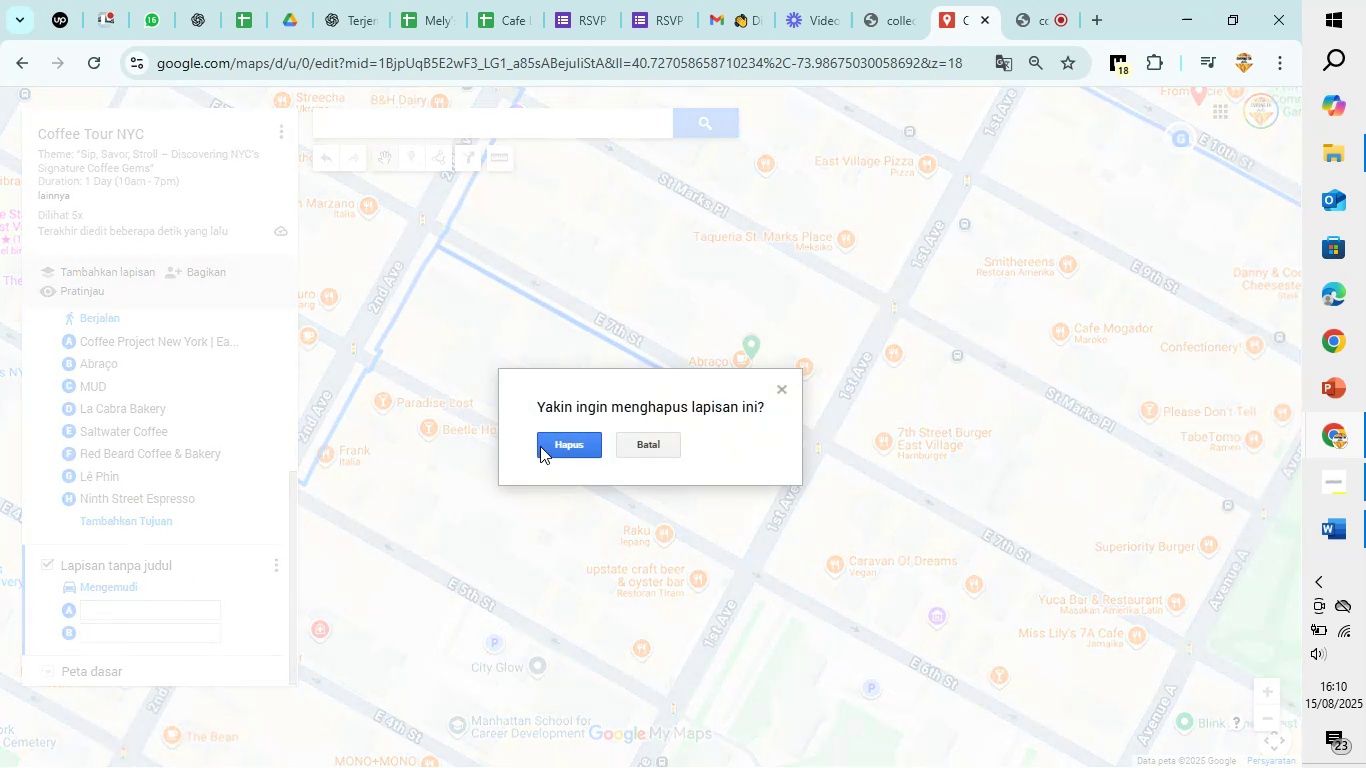 
left_click([549, 446])
 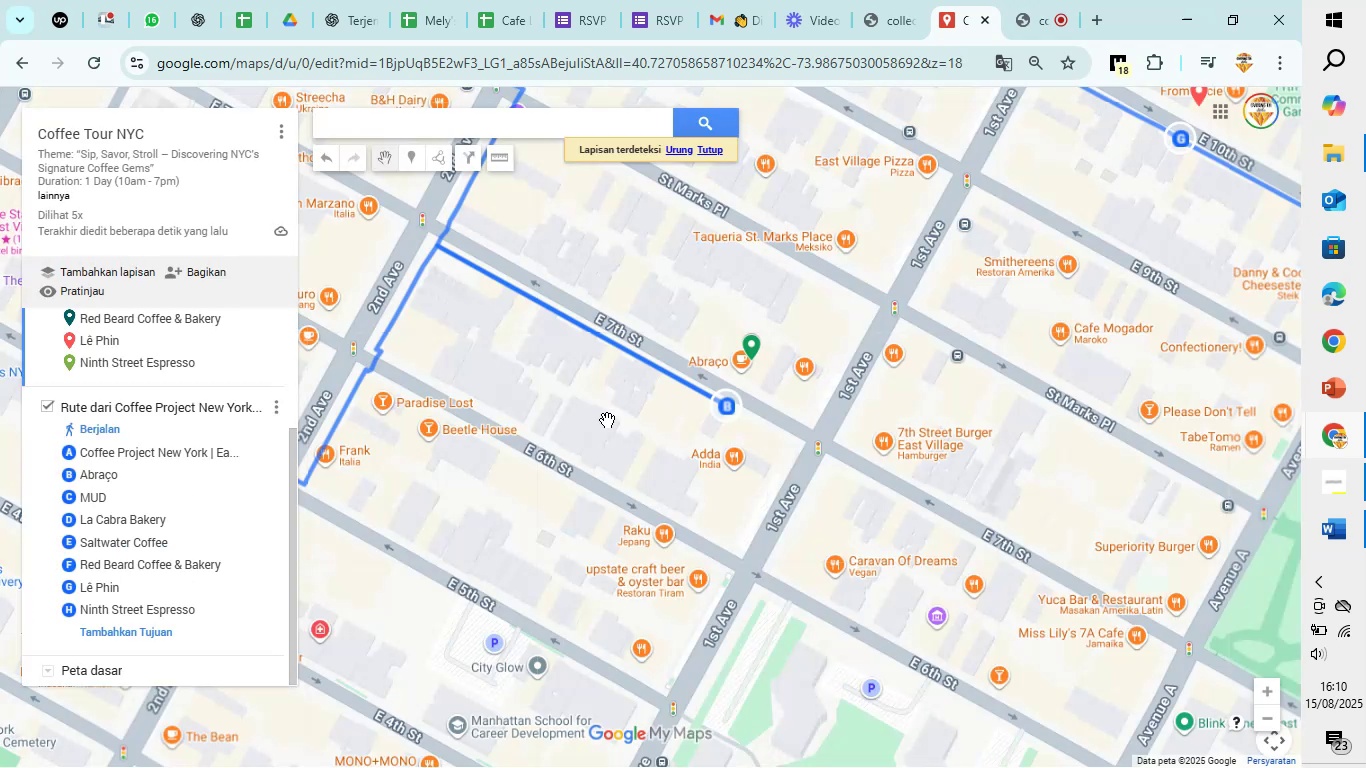 
scroll: coordinate [613, 414], scroll_direction: down, amount: 4.0
 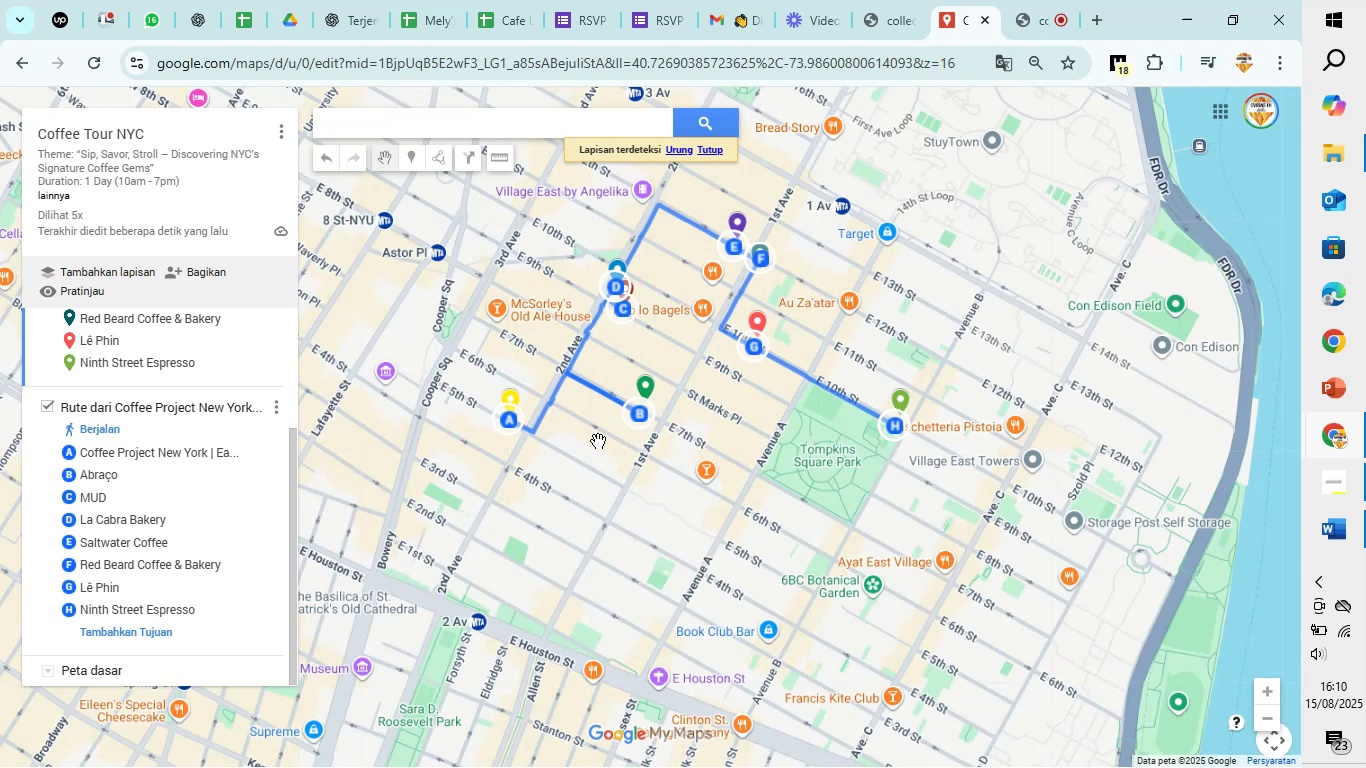 
left_click([598, 462])
 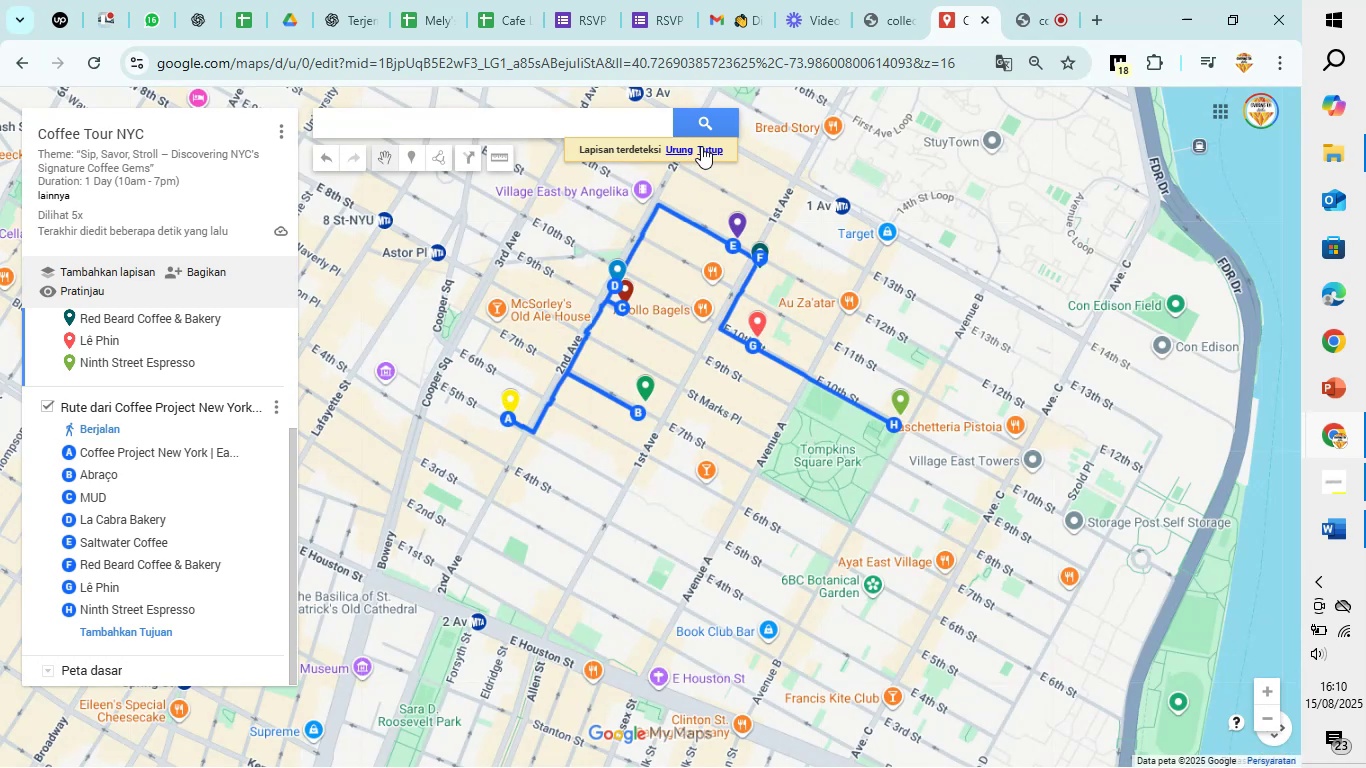 
left_click([711, 148])
 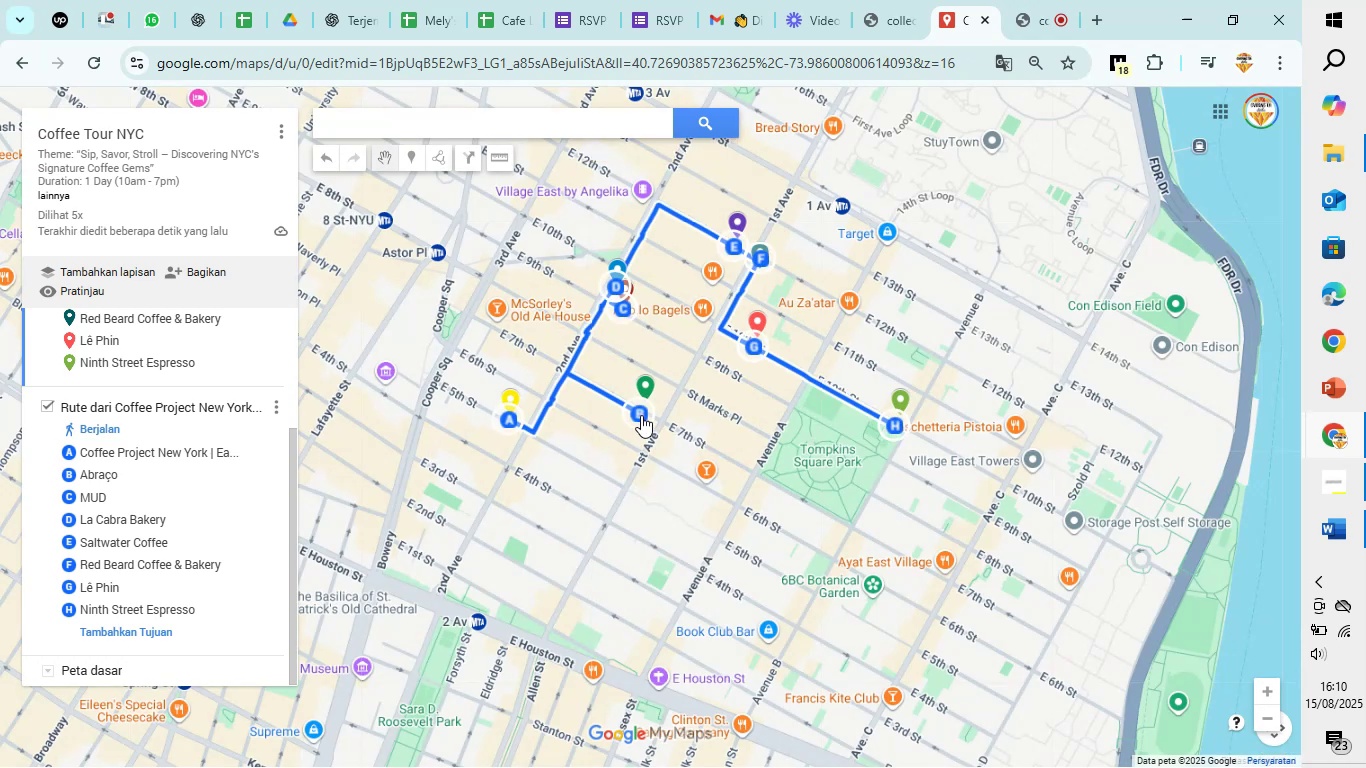 
scroll: coordinate [672, 412], scroll_direction: up, amount: 9.0
 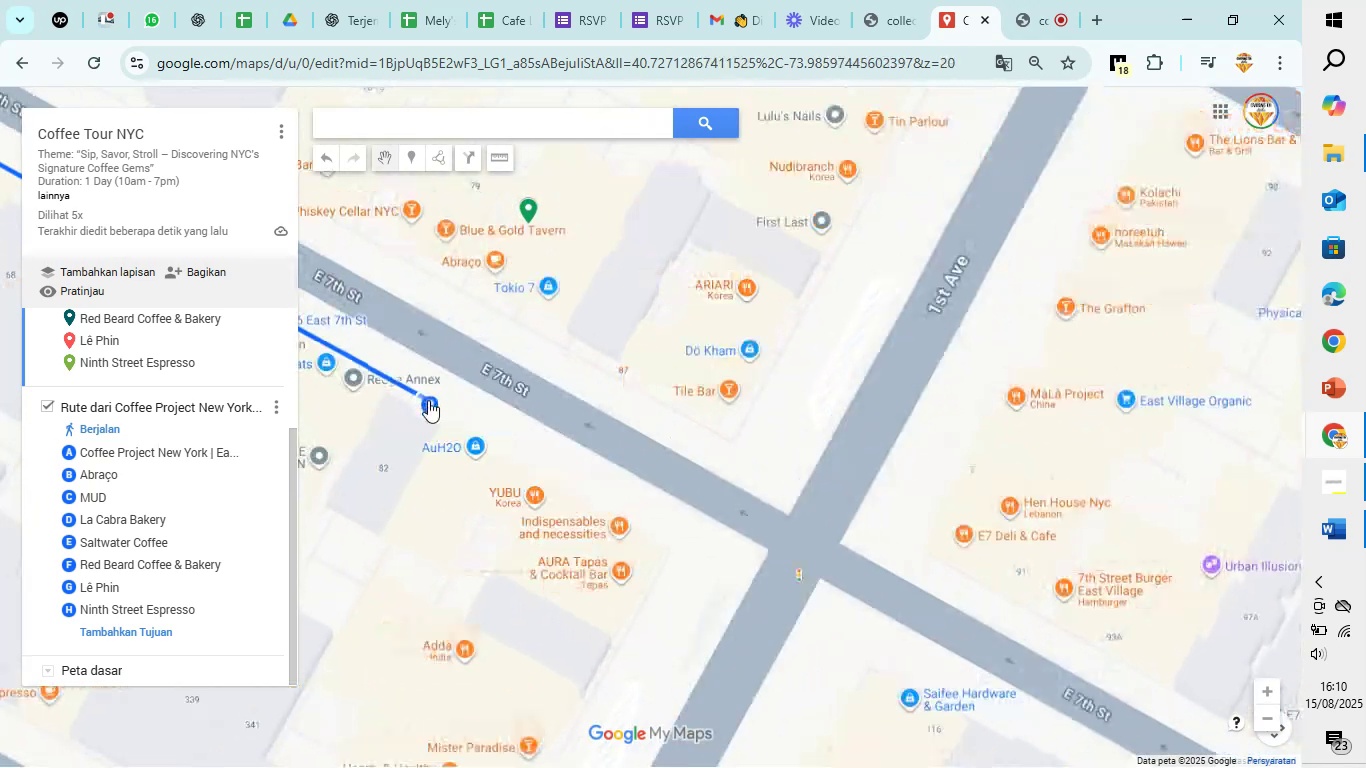 
left_click_drag(start_coordinate=[428, 400], to_coordinate=[464, 356])
 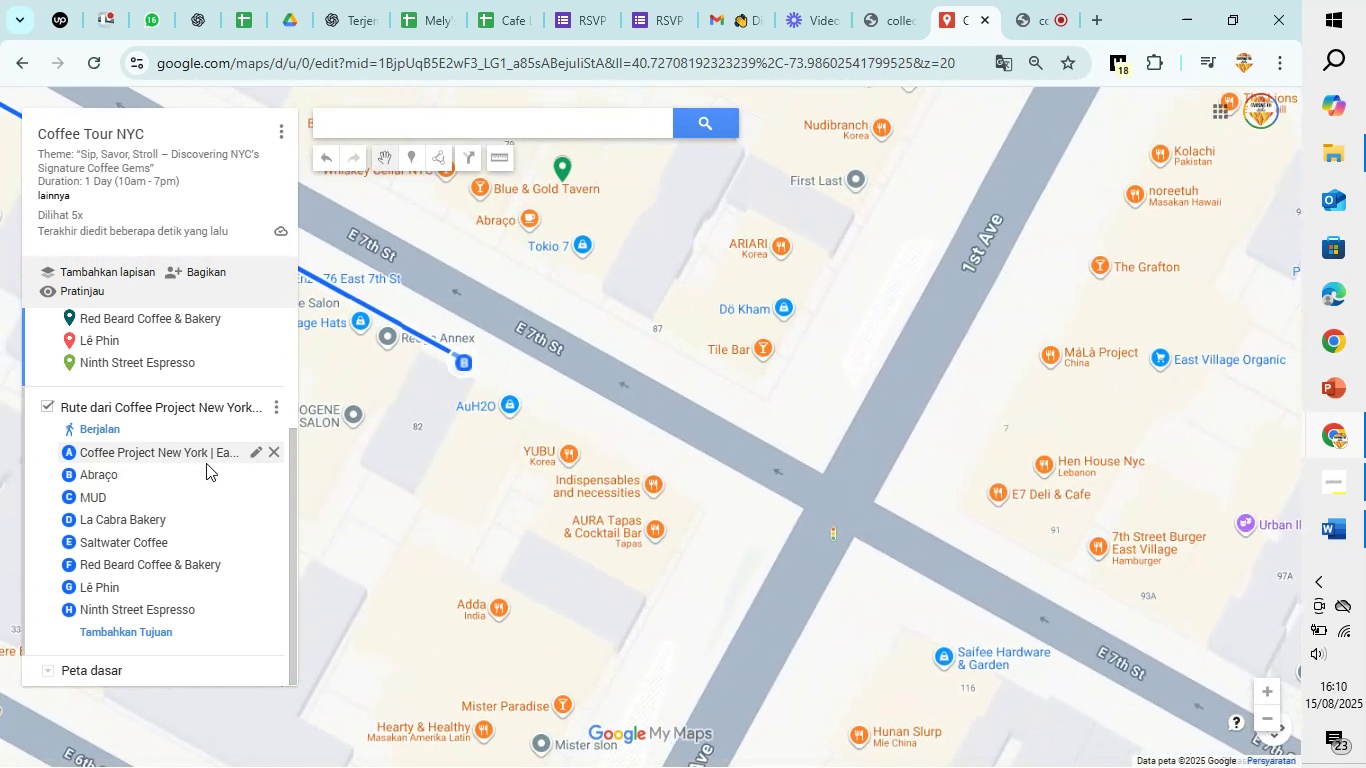 
left_click([201, 467])
 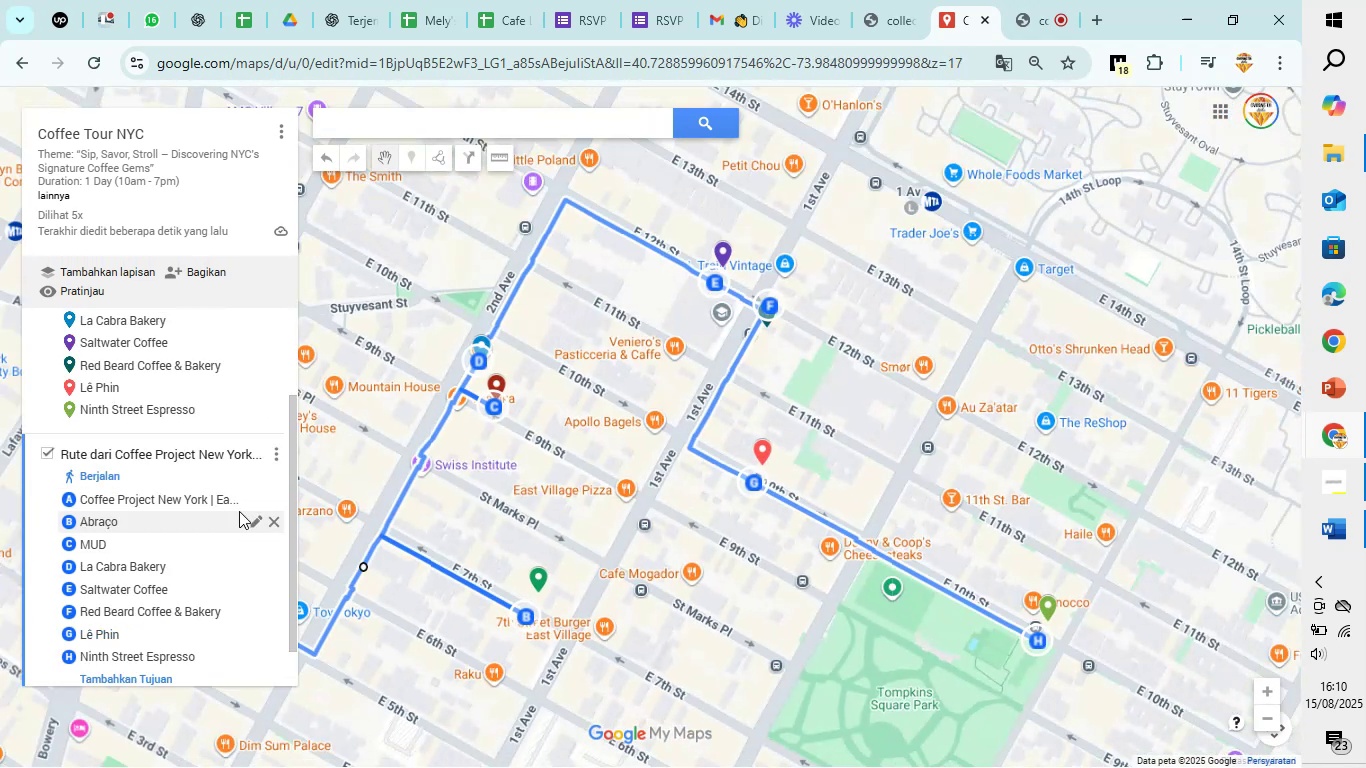 
left_click([253, 519])
 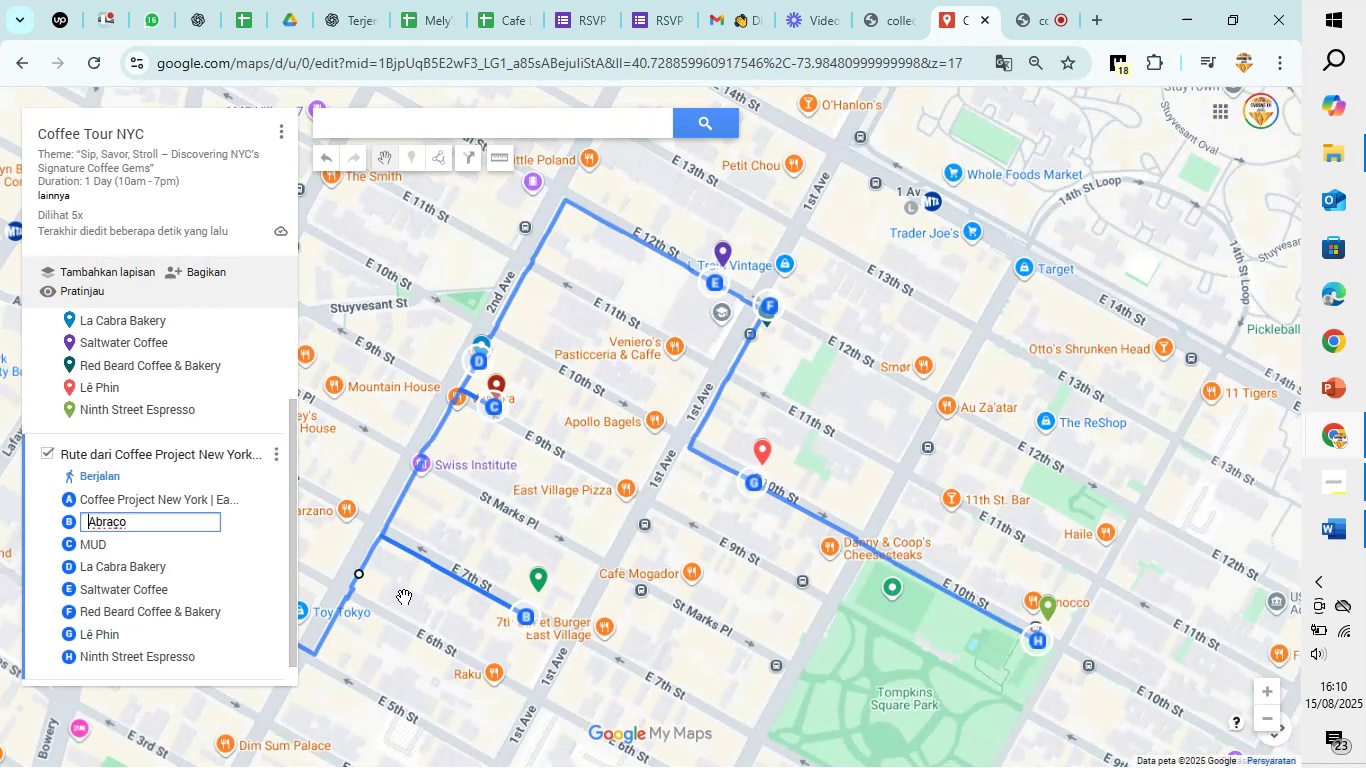 
scroll: coordinate [440, 619], scroll_direction: up, amount: 4.0
 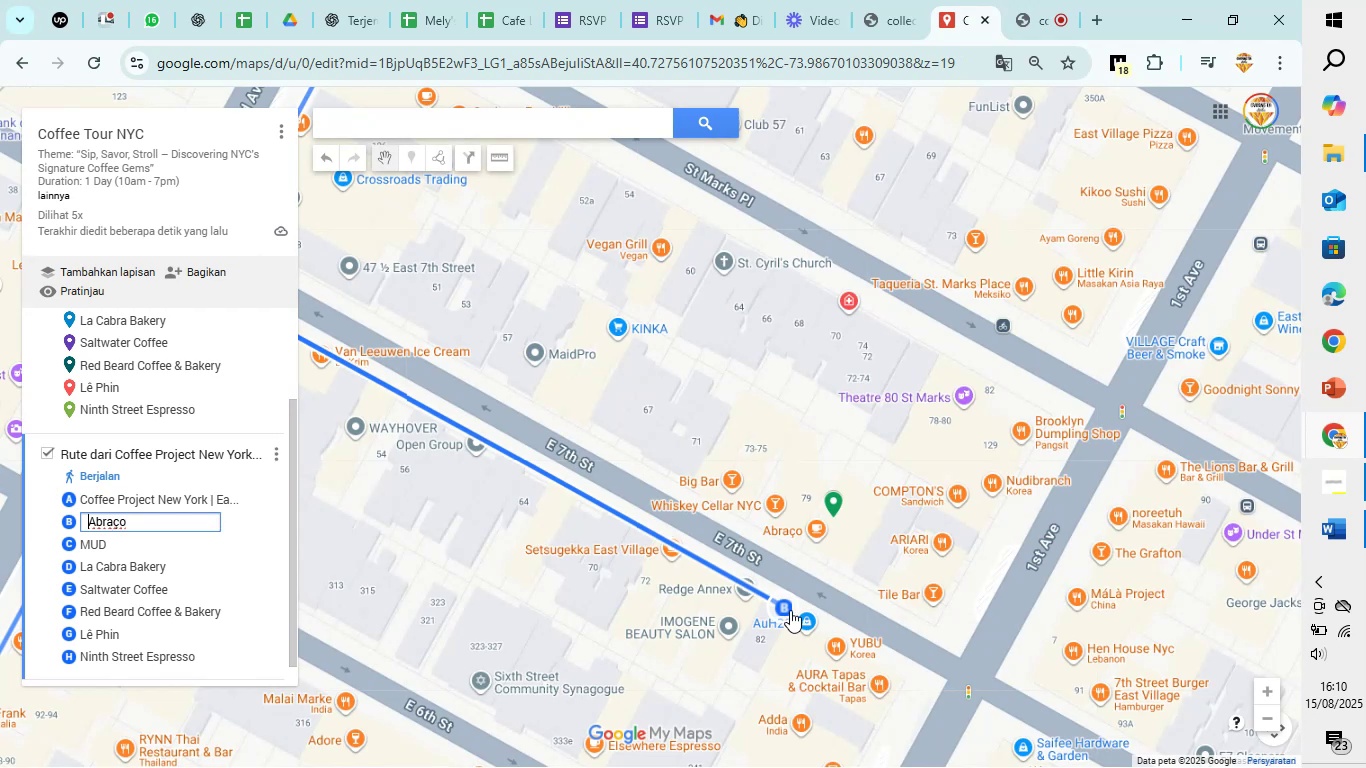 
left_click_drag(start_coordinate=[784, 606], to_coordinate=[786, 584])
 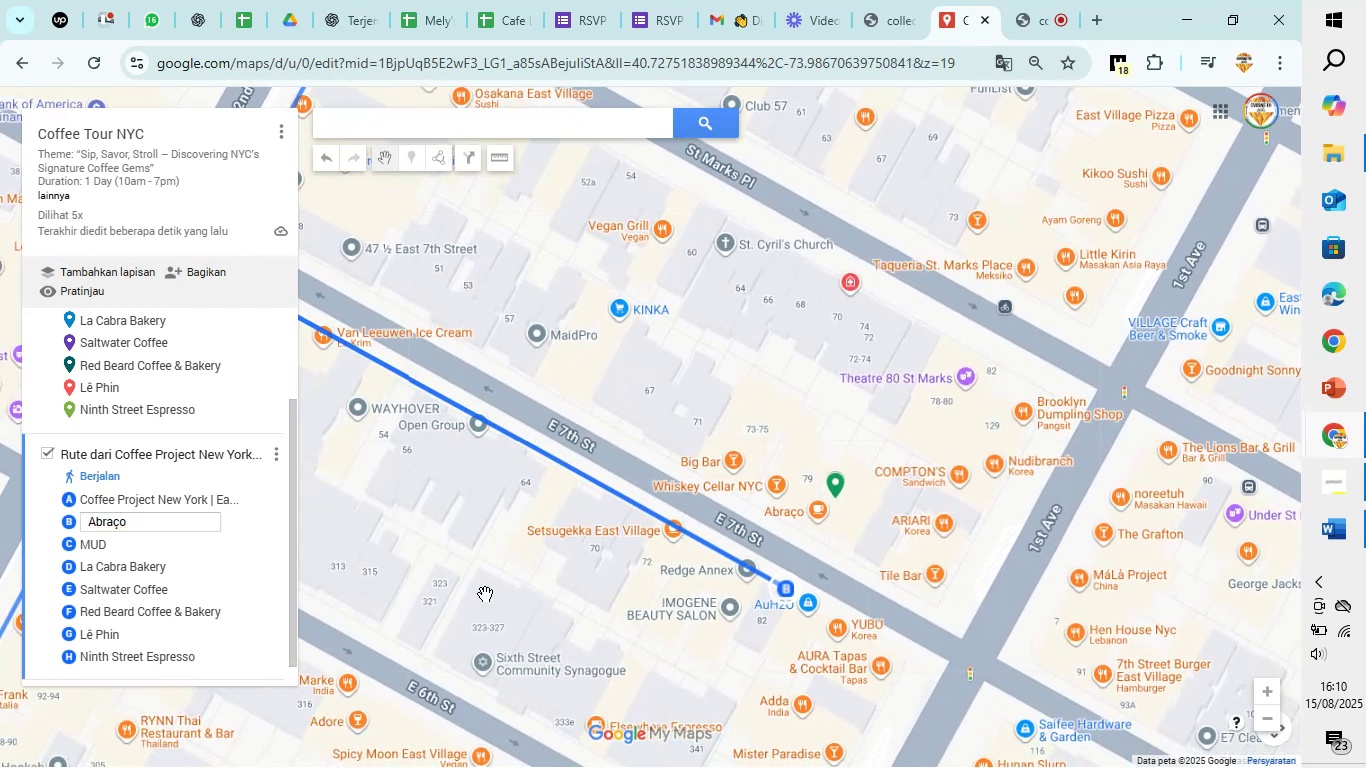 
left_click([485, 594])
 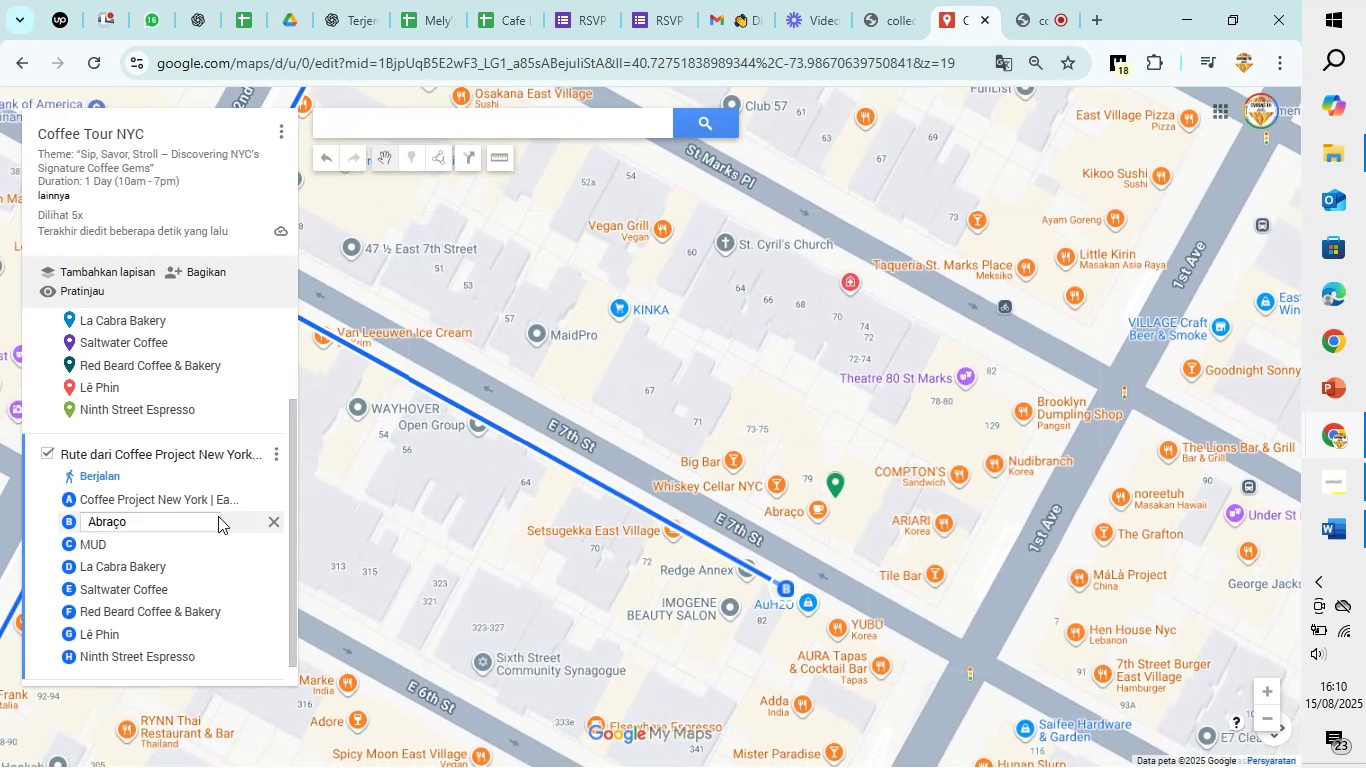 
left_click([215, 550])
 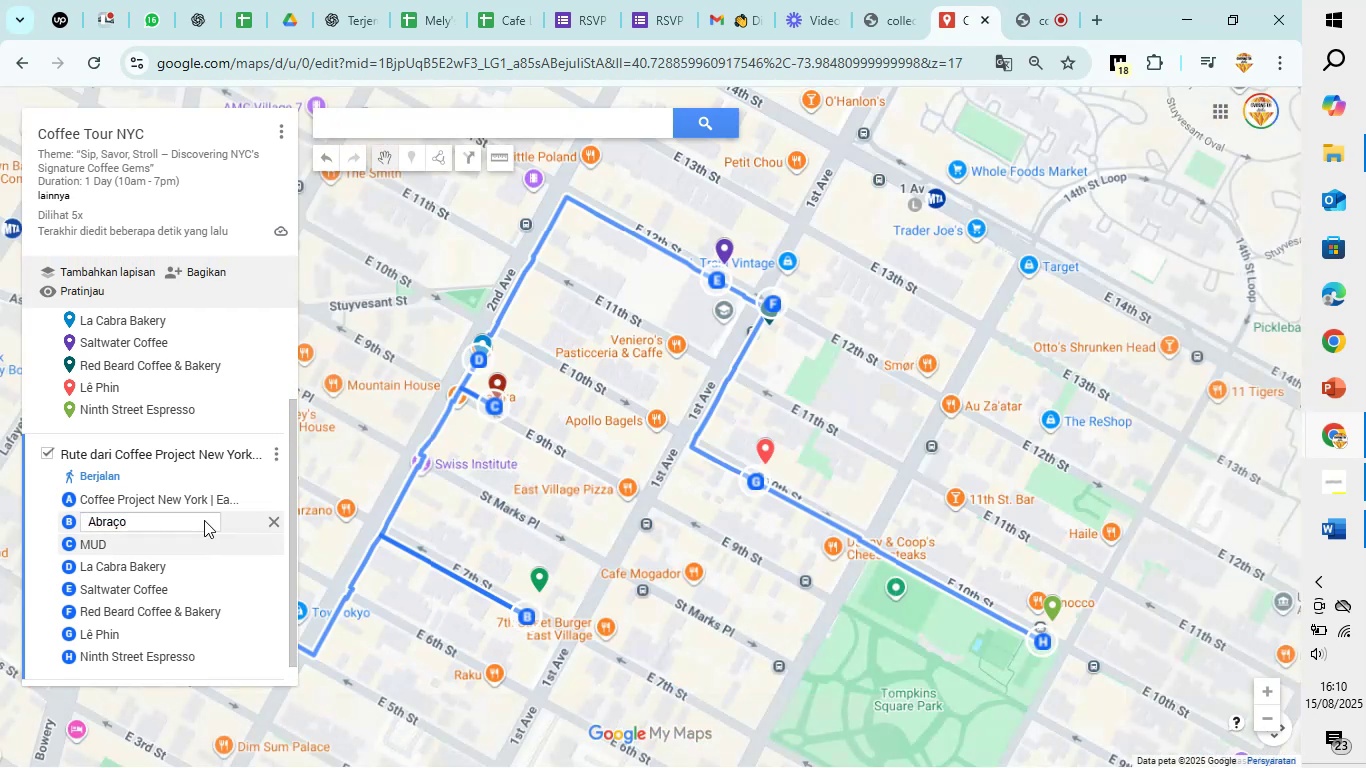 
left_click([204, 520])
 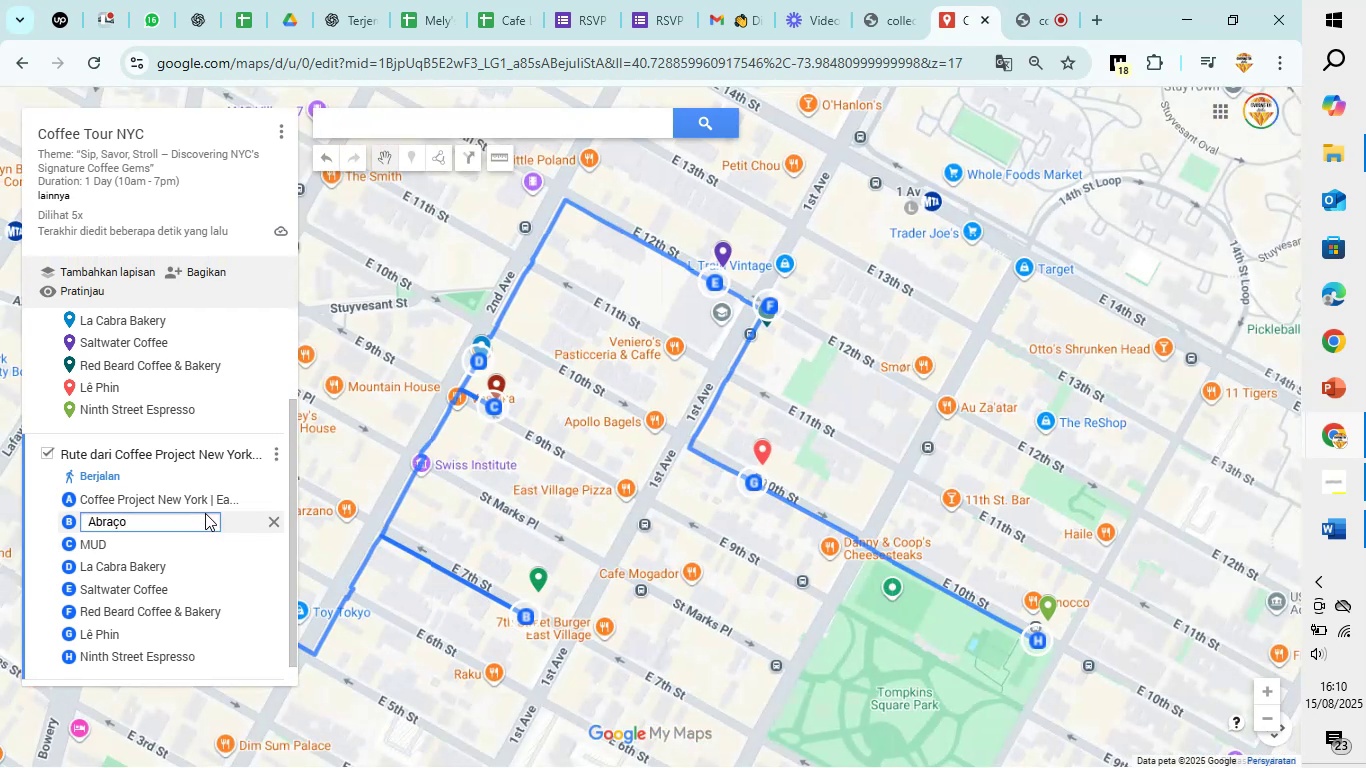 
key(Enter)
 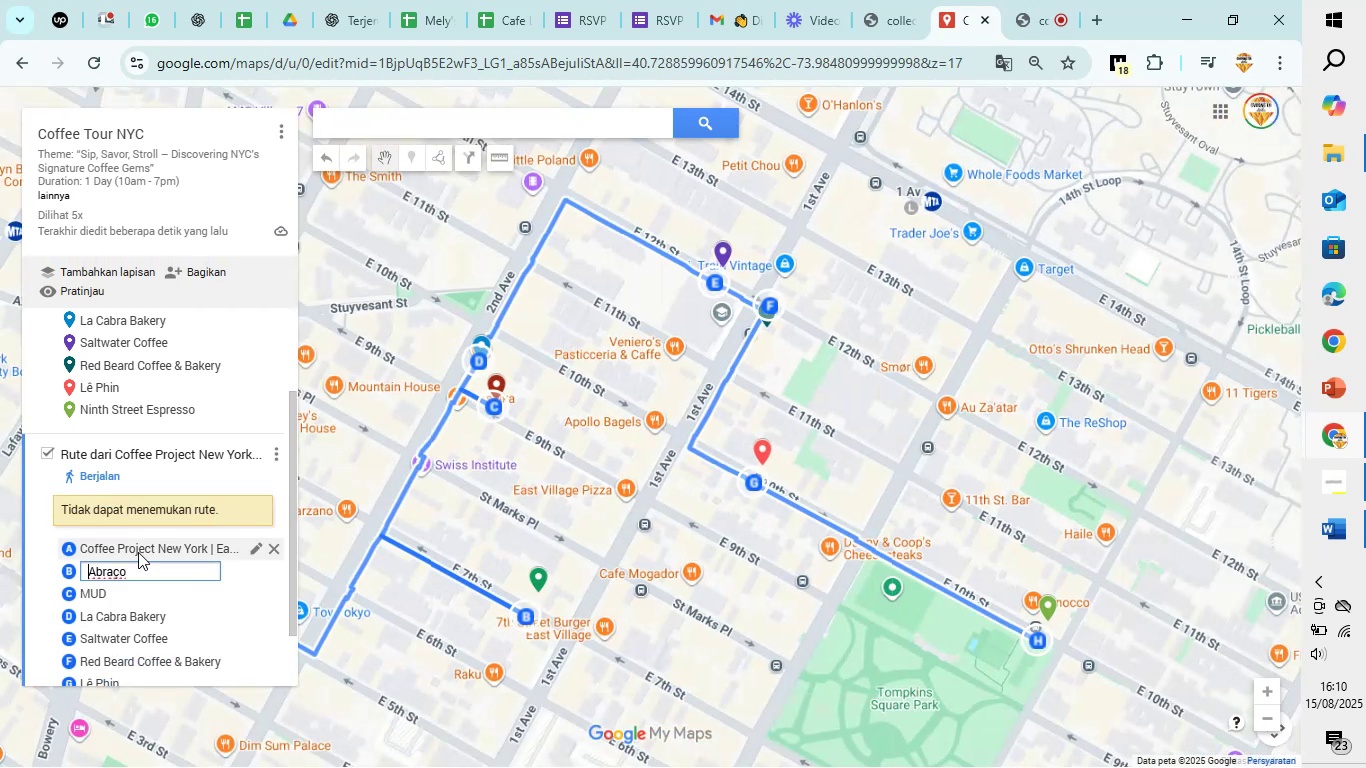 
left_click([134, 570])
 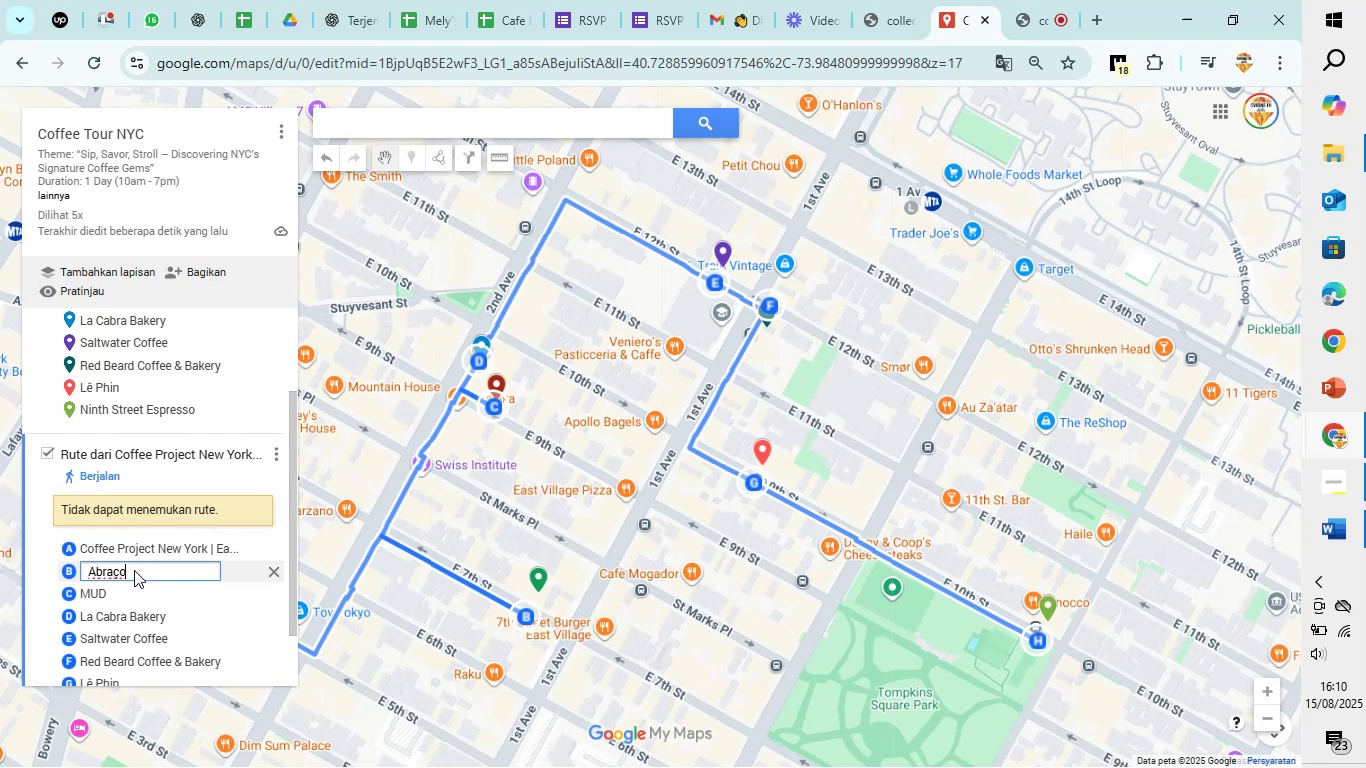 
left_click([158, 602])
 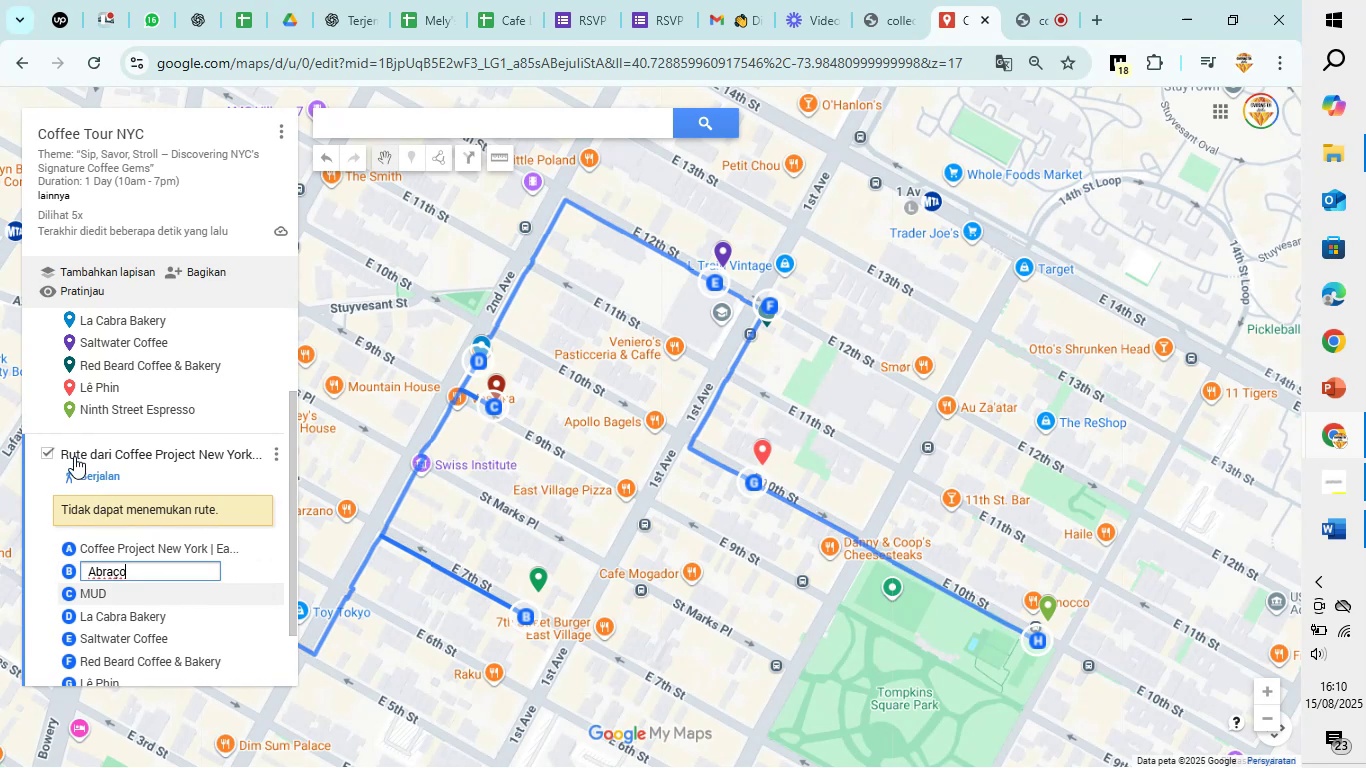 
left_click([85, 476])
 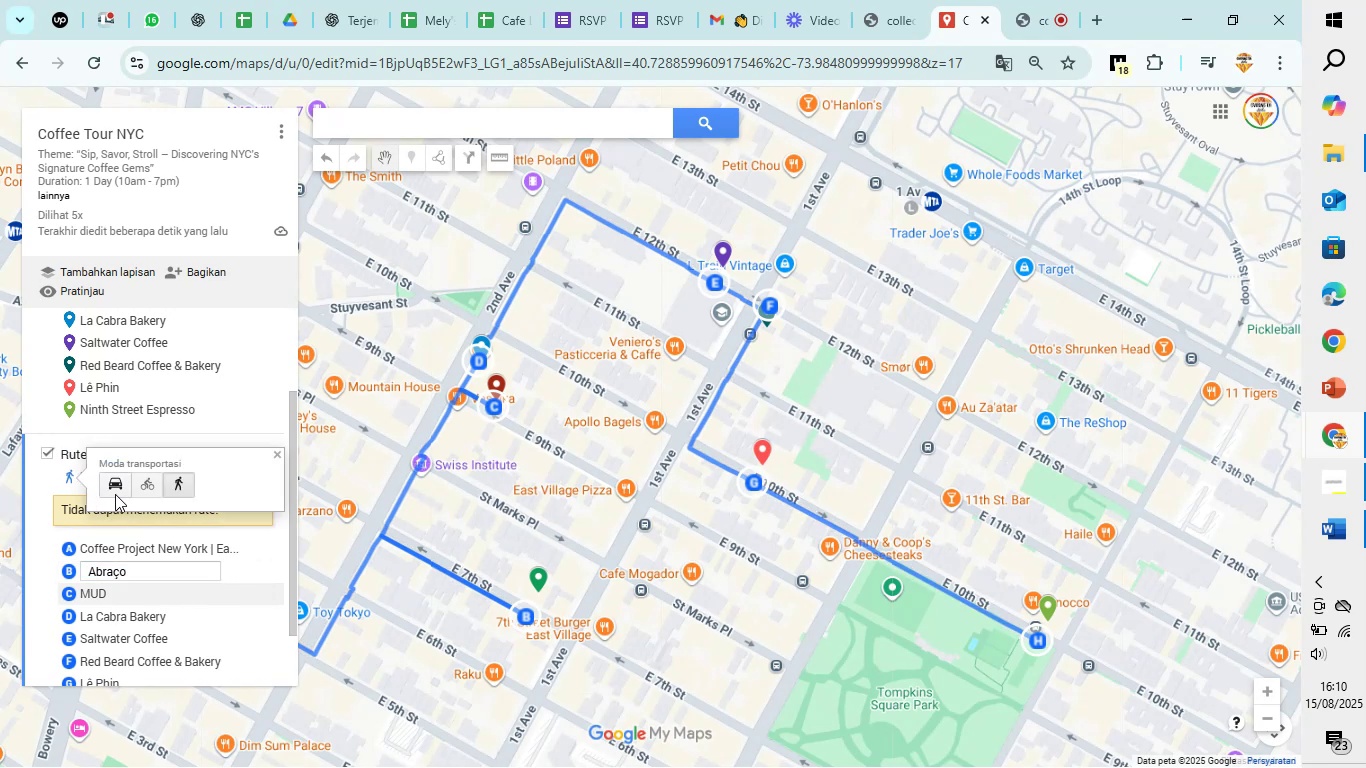 
left_click([116, 494])
 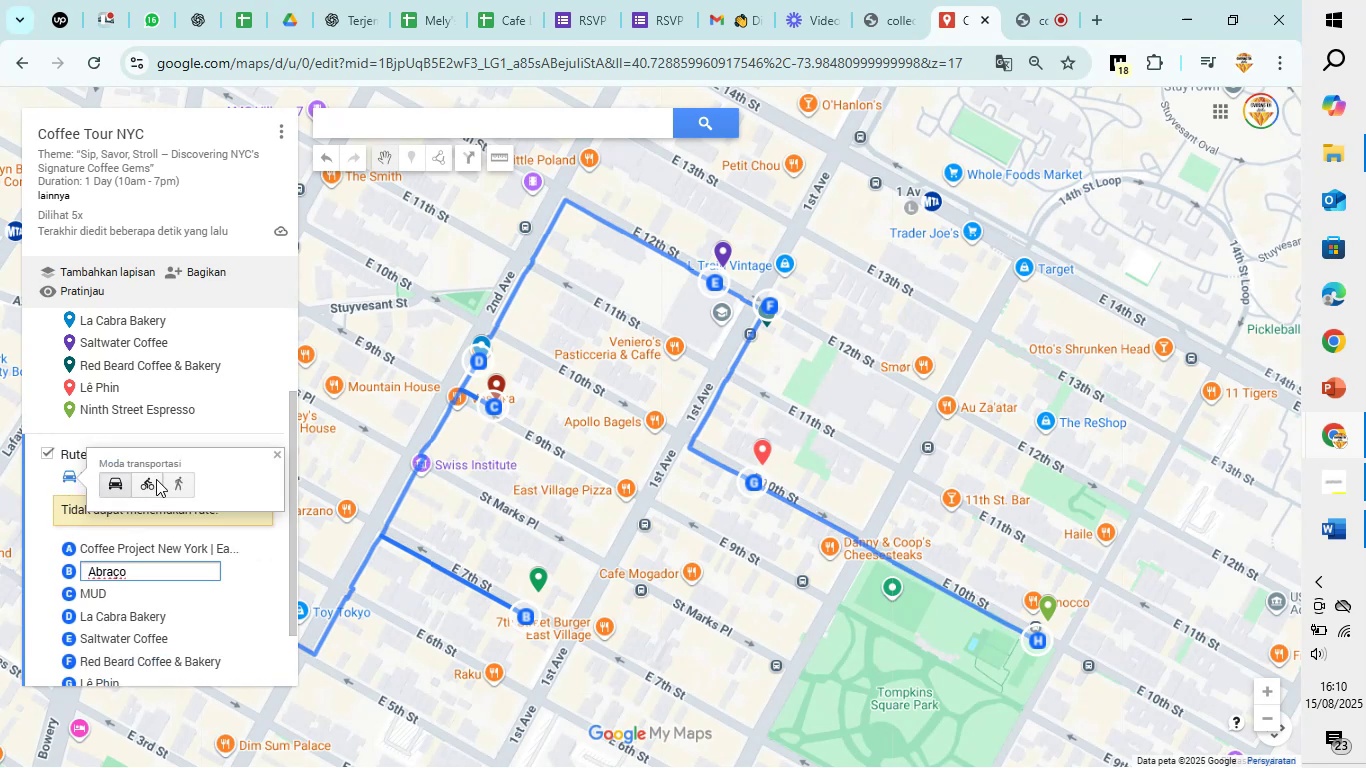 
left_click([177, 479])
 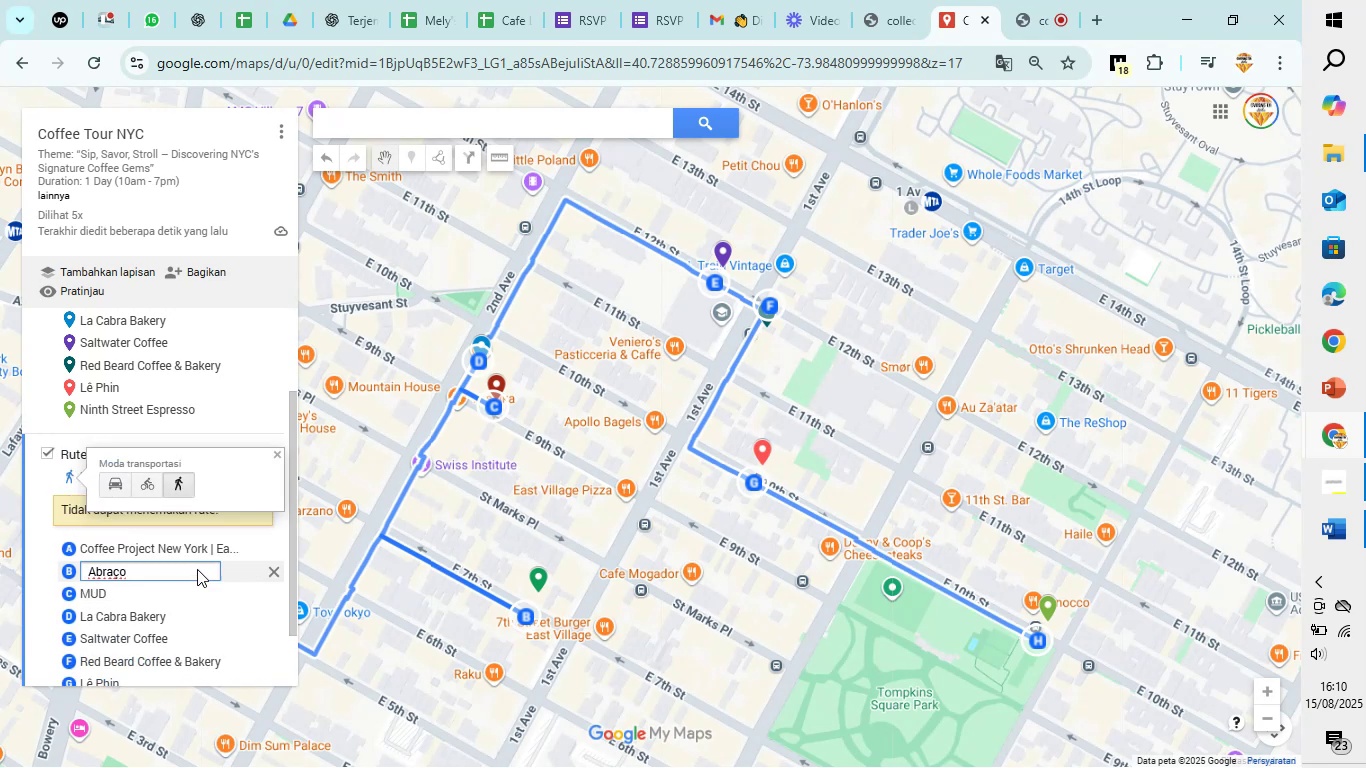 
left_click([196, 567])
 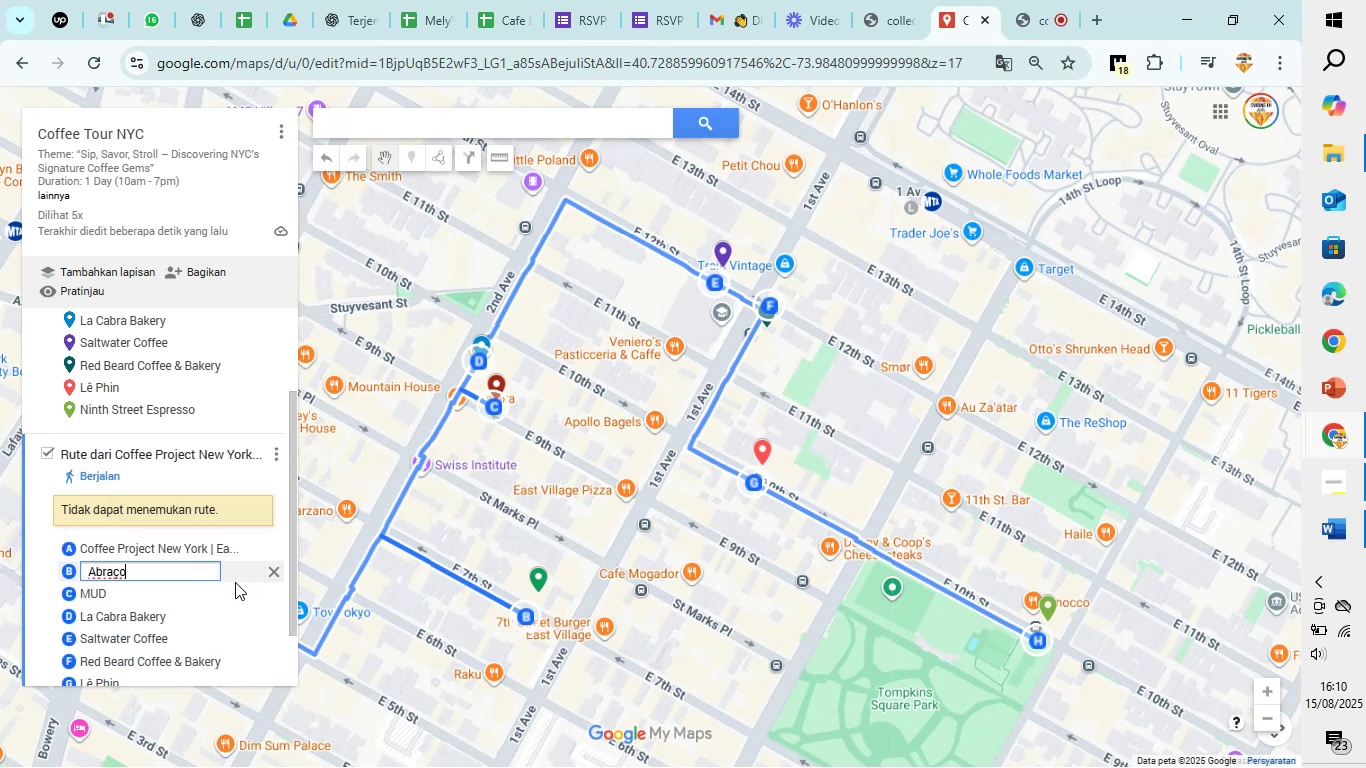 
scroll: coordinate [198, 605], scroll_direction: down, amount: 1.0
 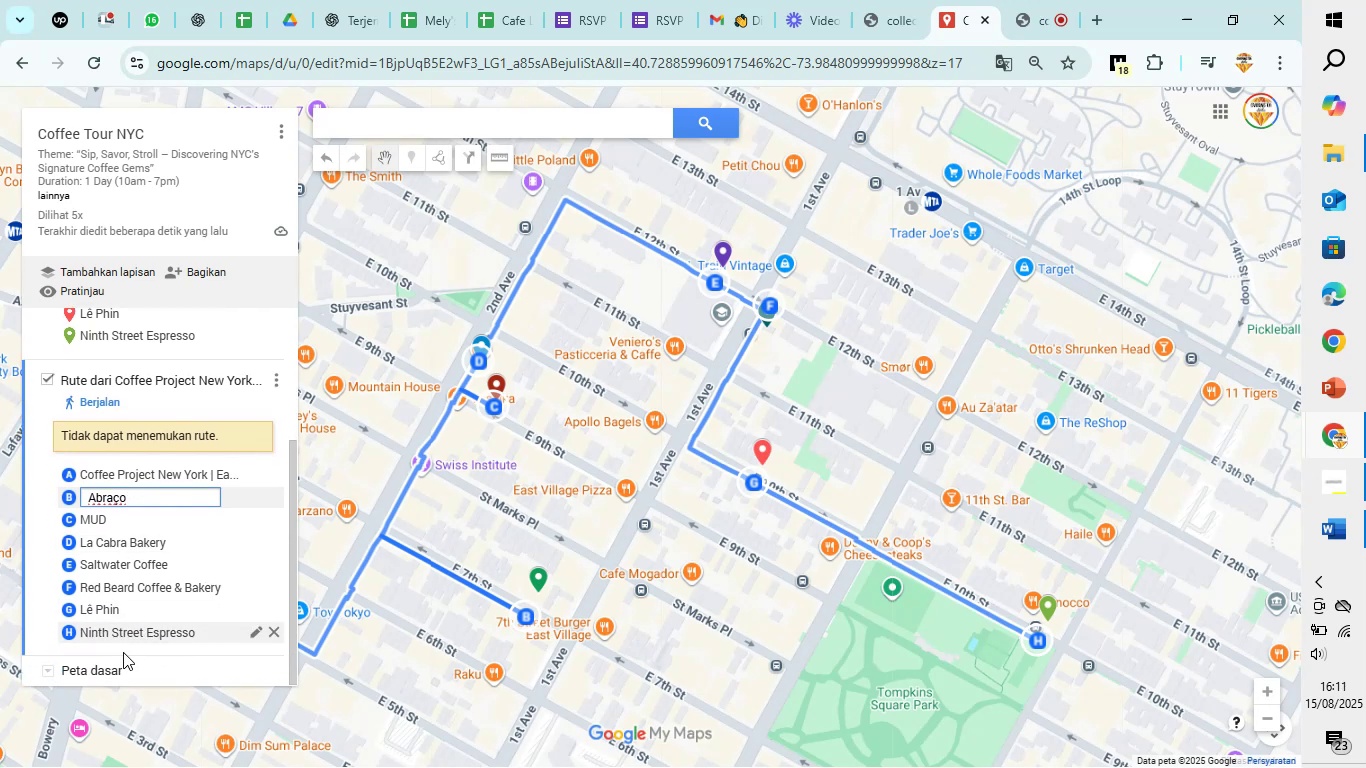 
left_click([136, 634])
 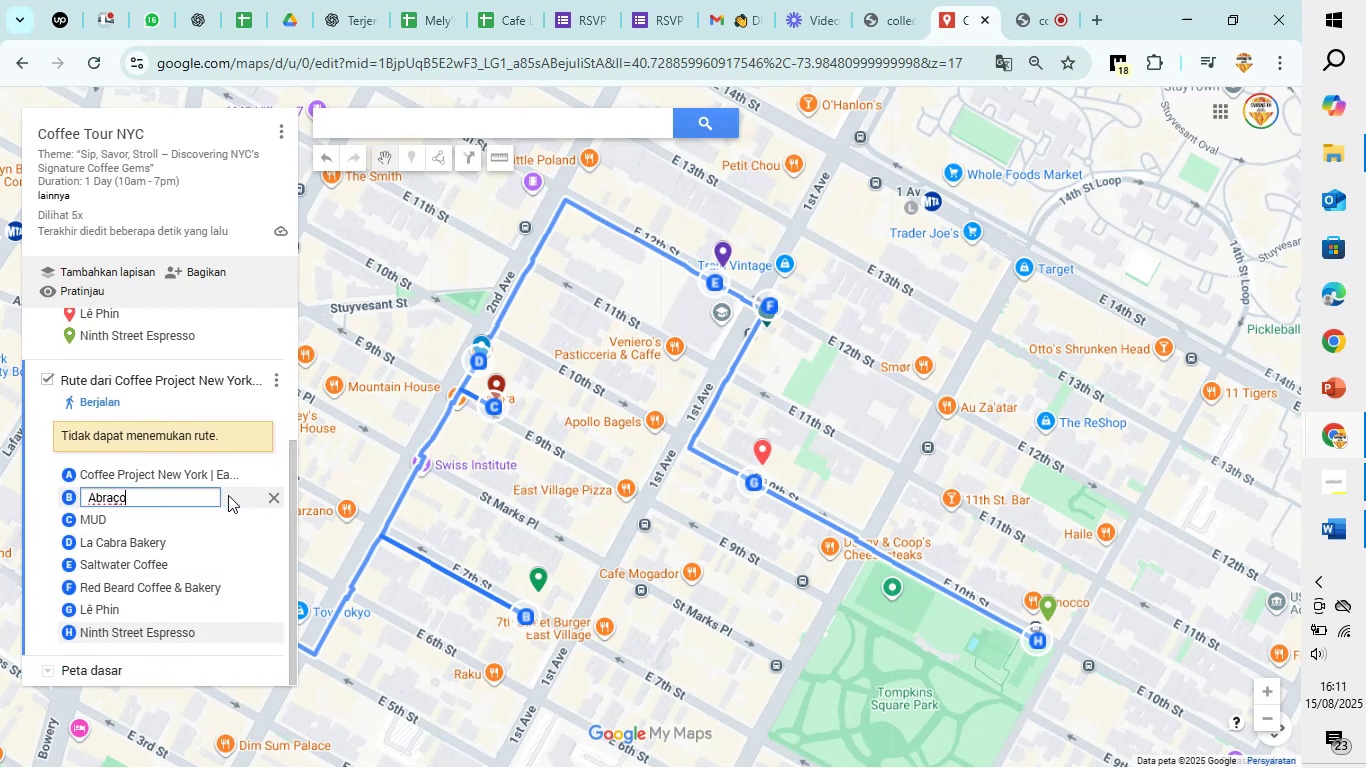 
left_click([277, 500])
 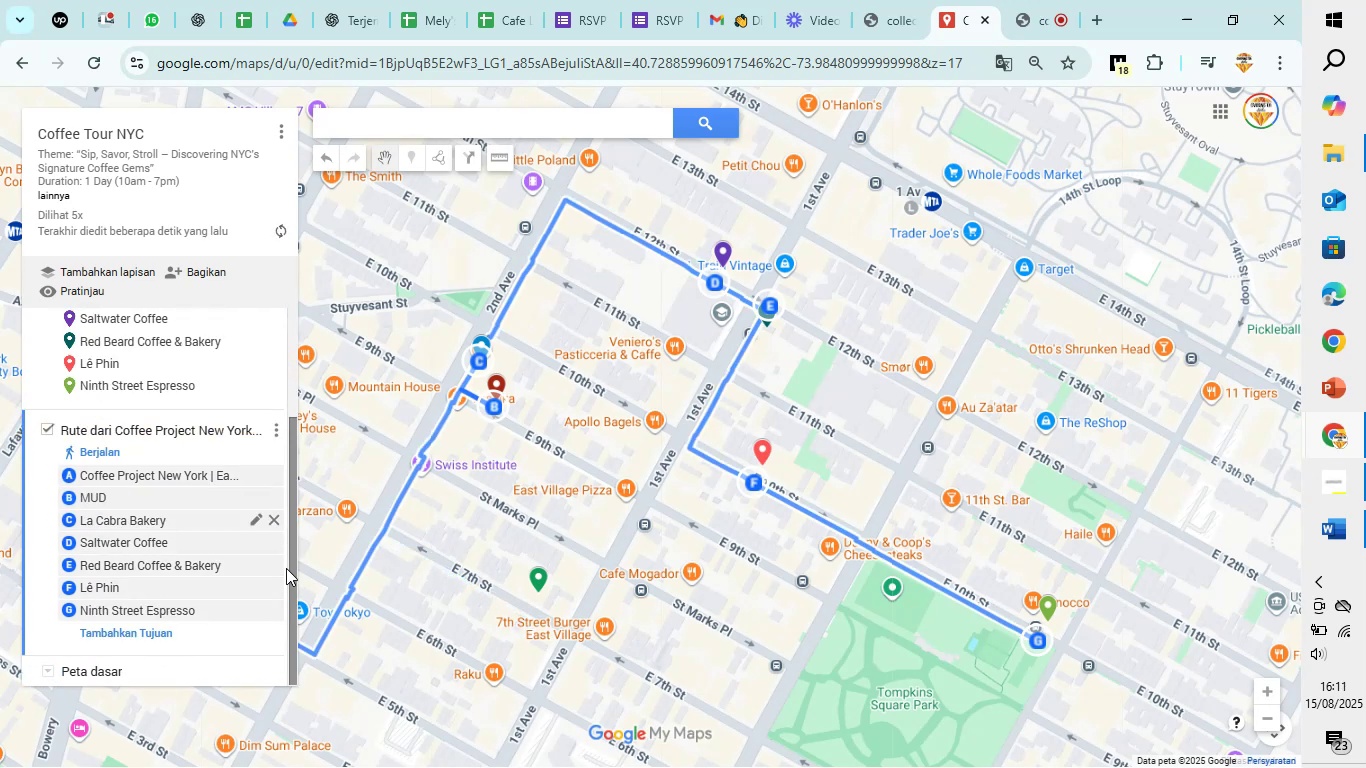 
key(Control+Z)
 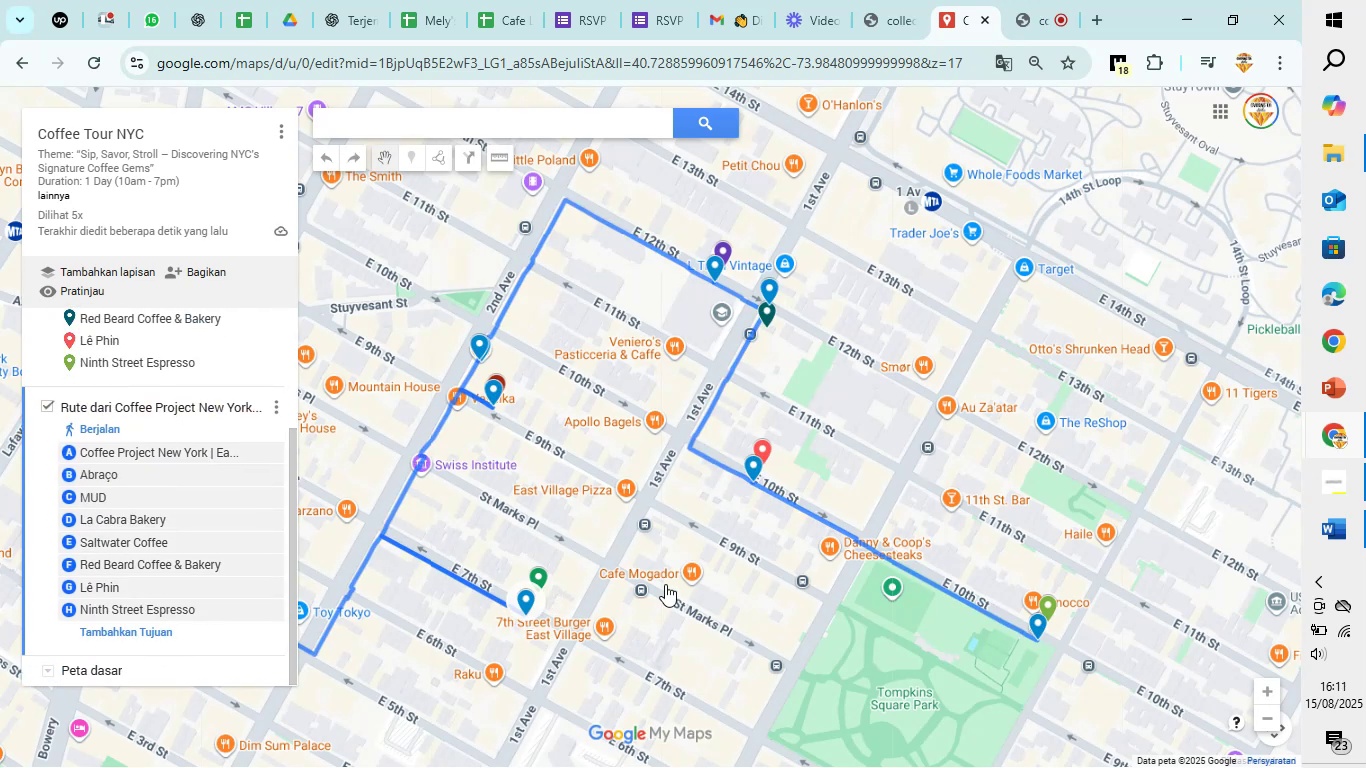 
left_click_drag(start_coordinate=[828, 646], to_coordinate=[1031, 461])
 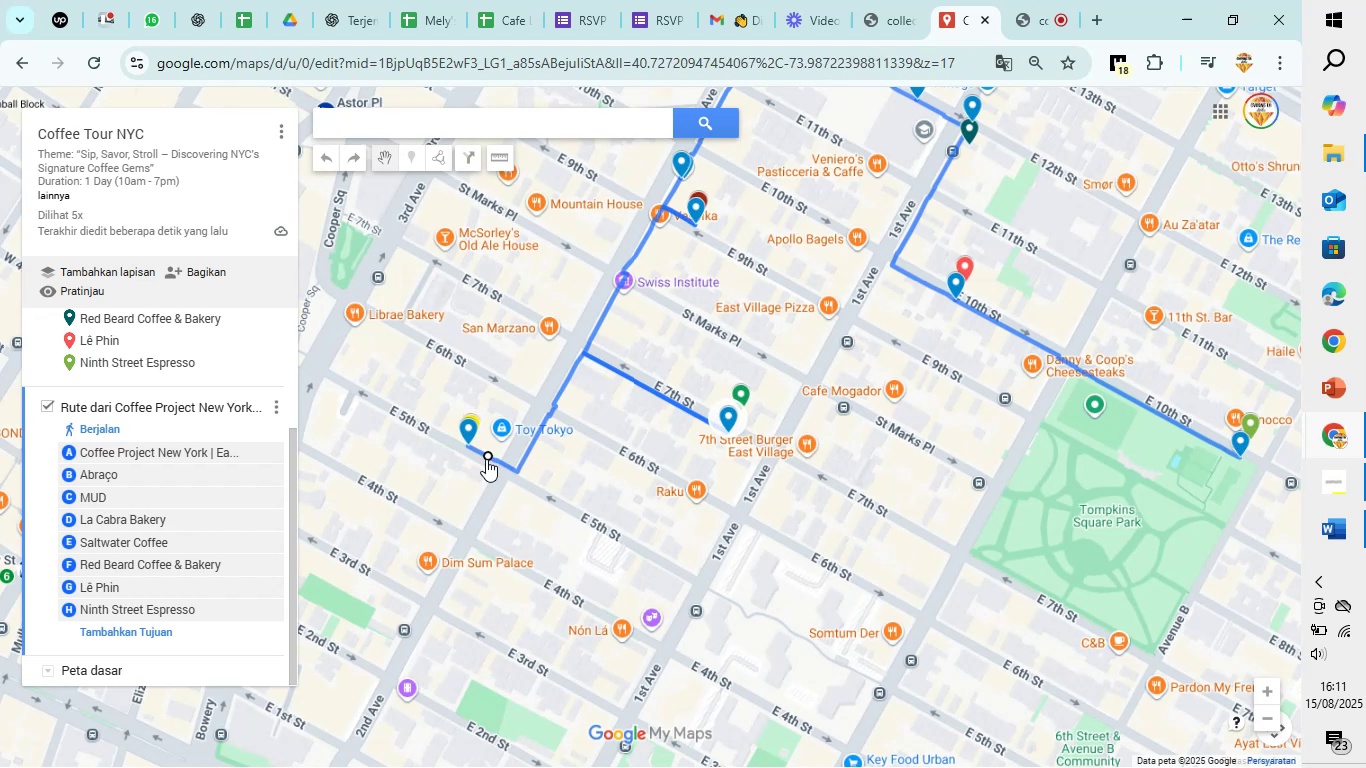 
scroll: coordinate [486, 459], scroll_direction: up, amount: 2.0
 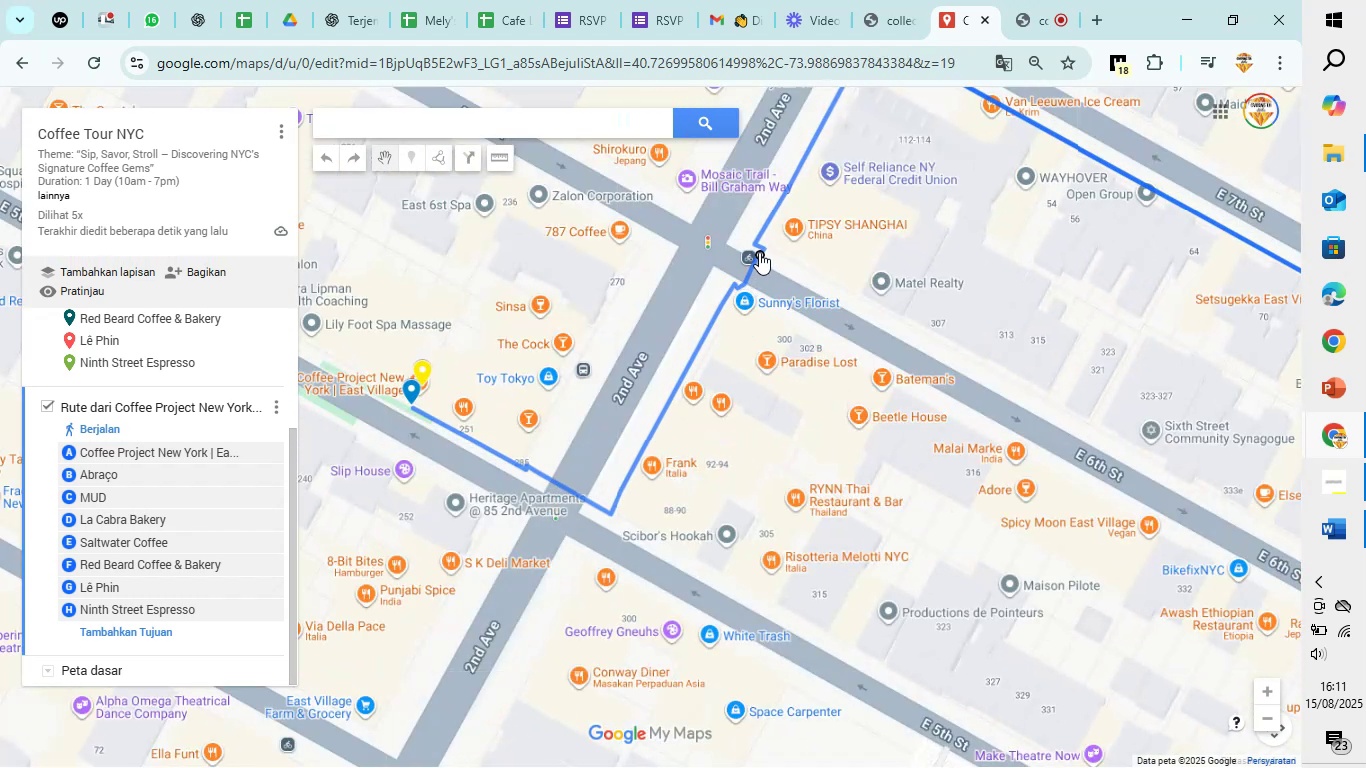 
wait(6.41)
 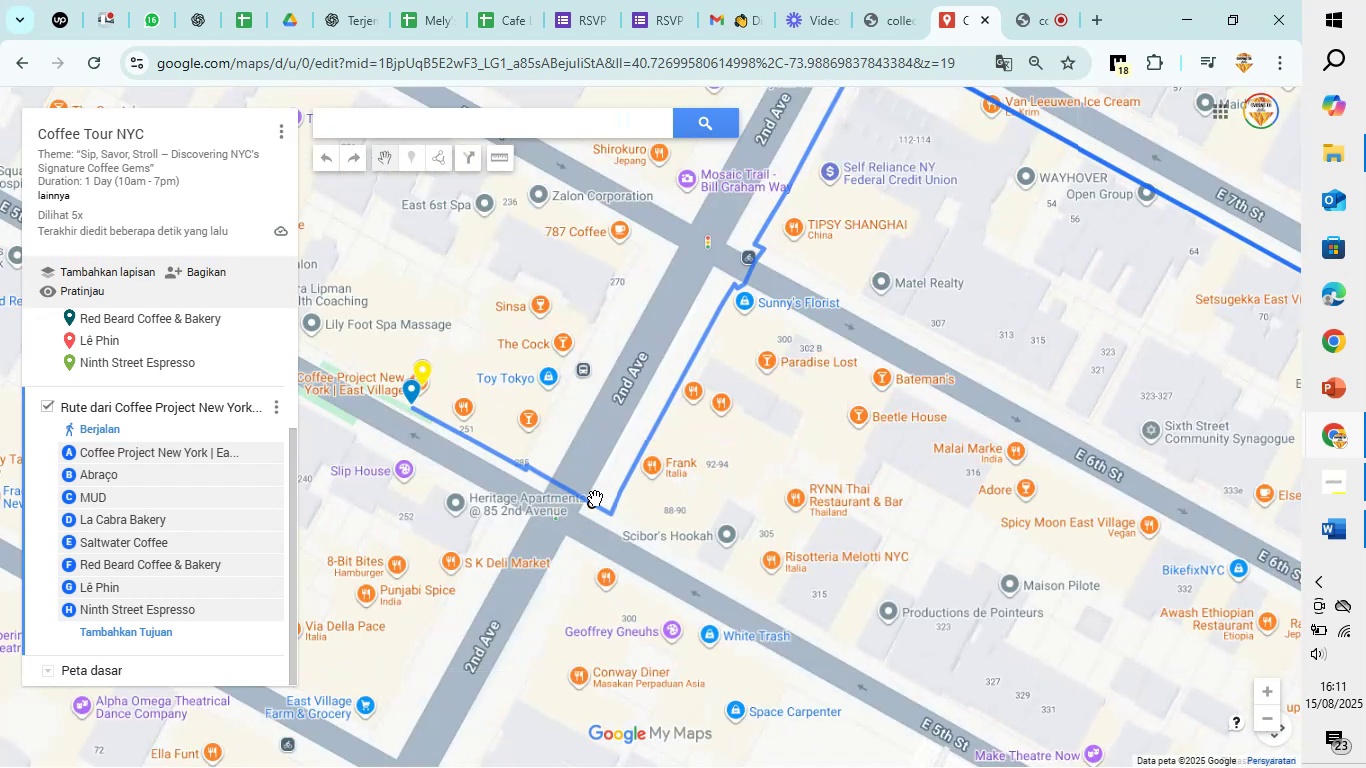 
scroll: coordinate [794, 171], scroll_direction: down, amount: 3.0
 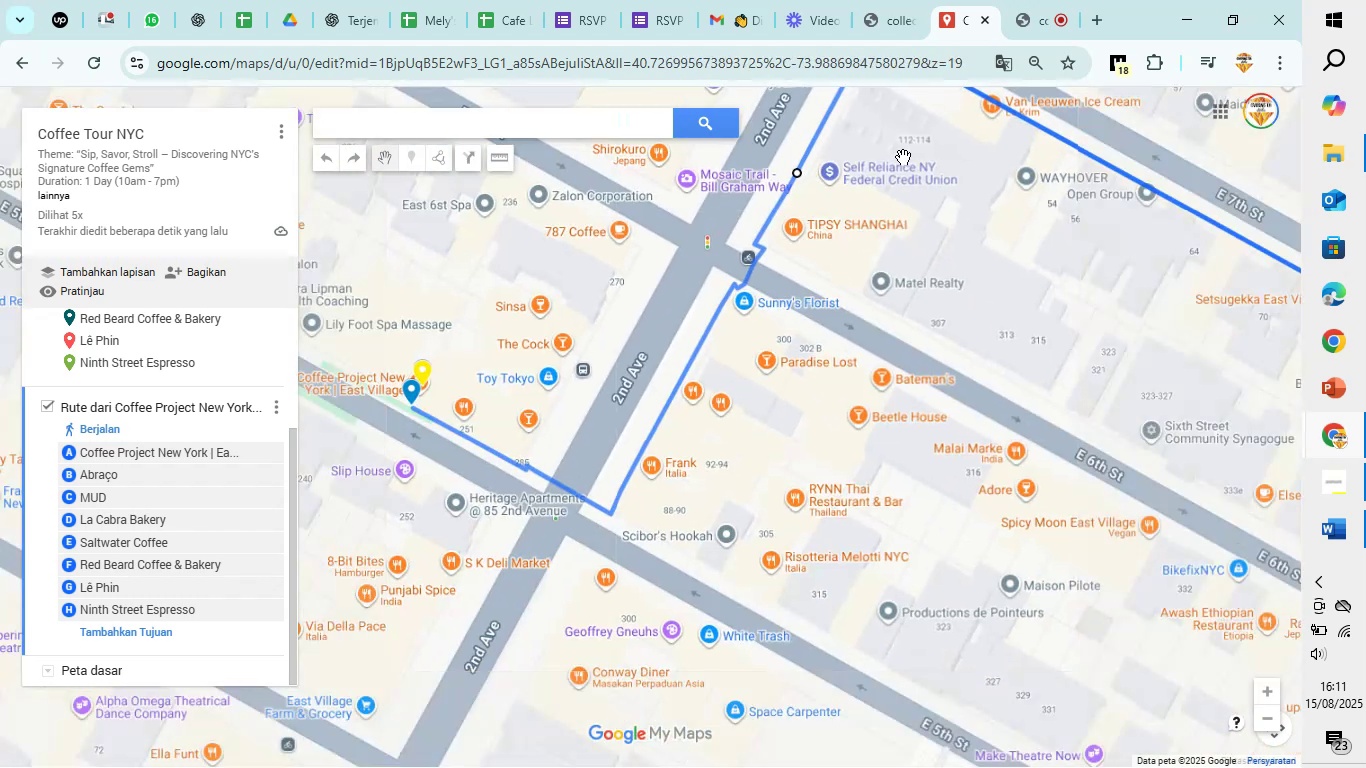 
left_click_drag(start_coordinate=[915, 153], to_coordinate=[792, 368])
 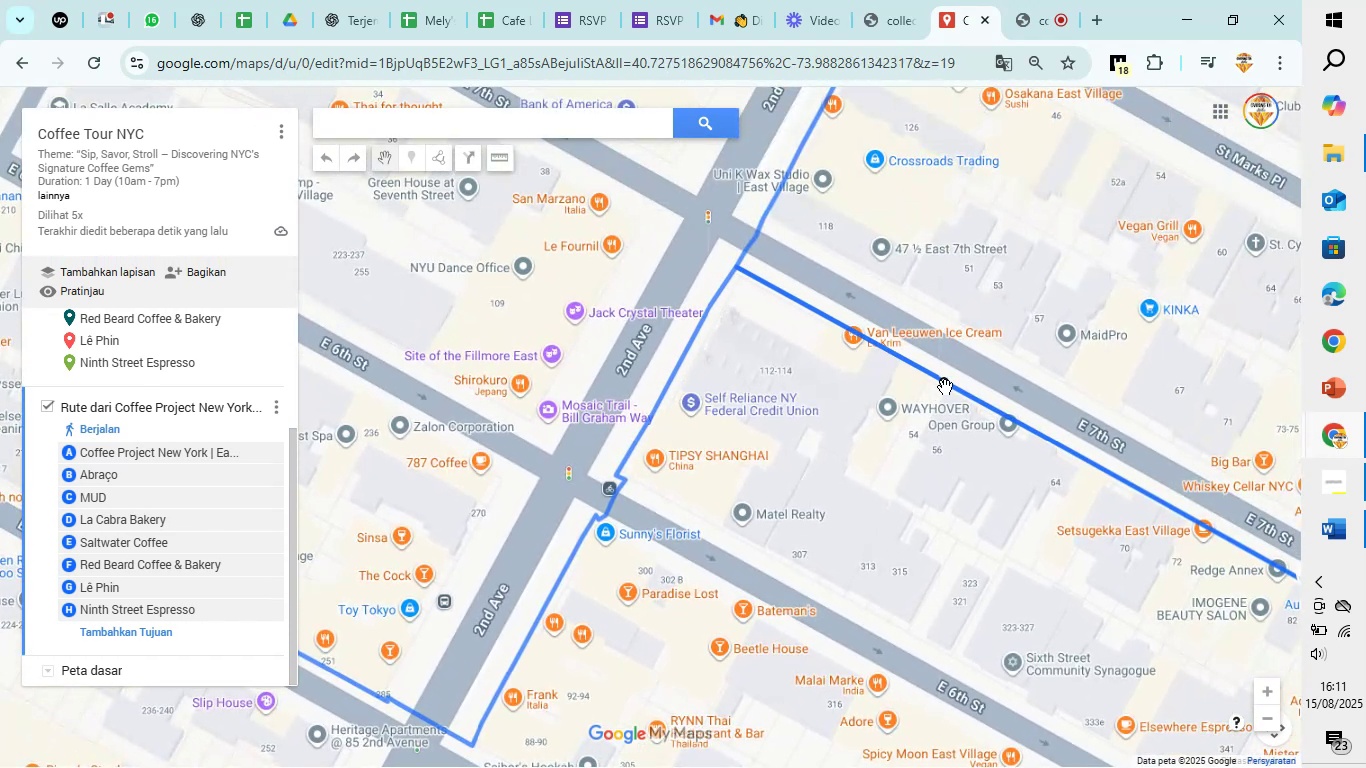 
wait(5.55)
 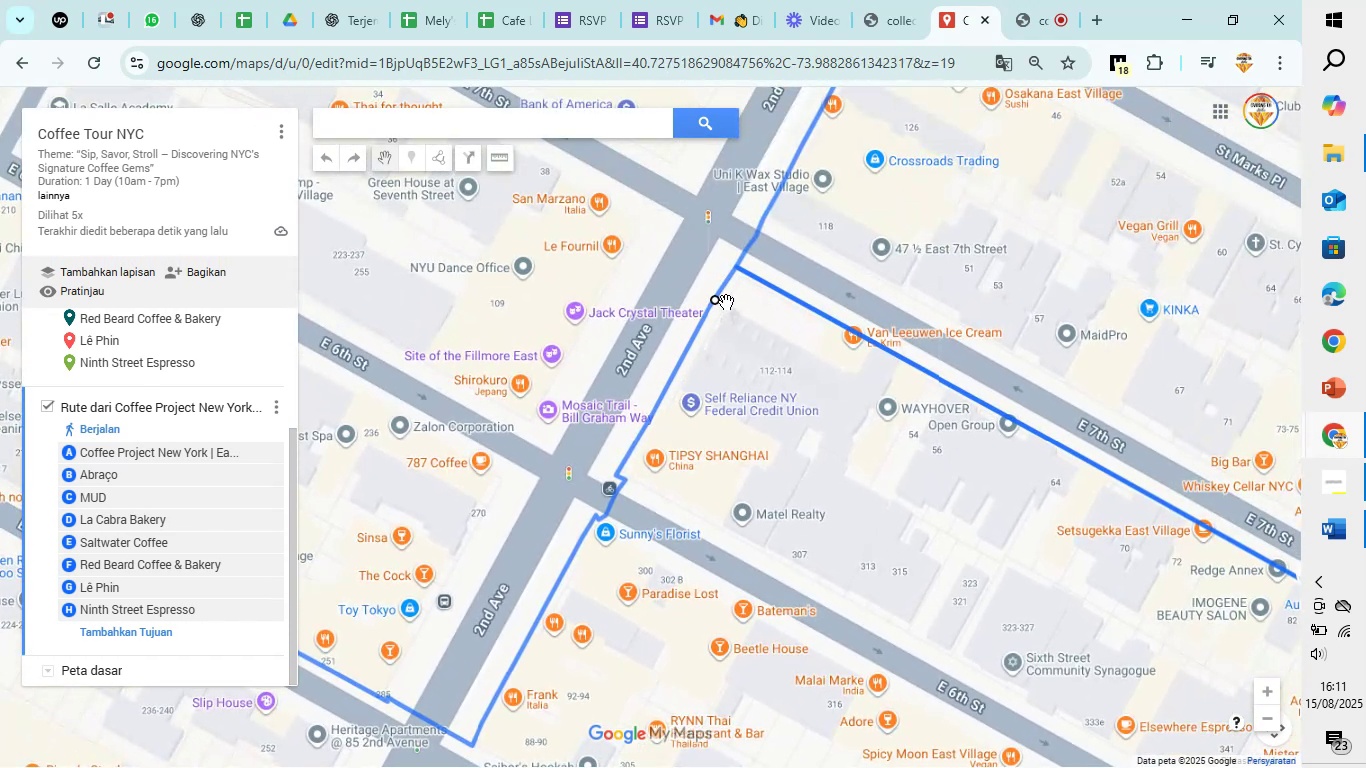 
left_click_drag(start_coordinate=[1126, 541], to_coordinate=[835, 439])
 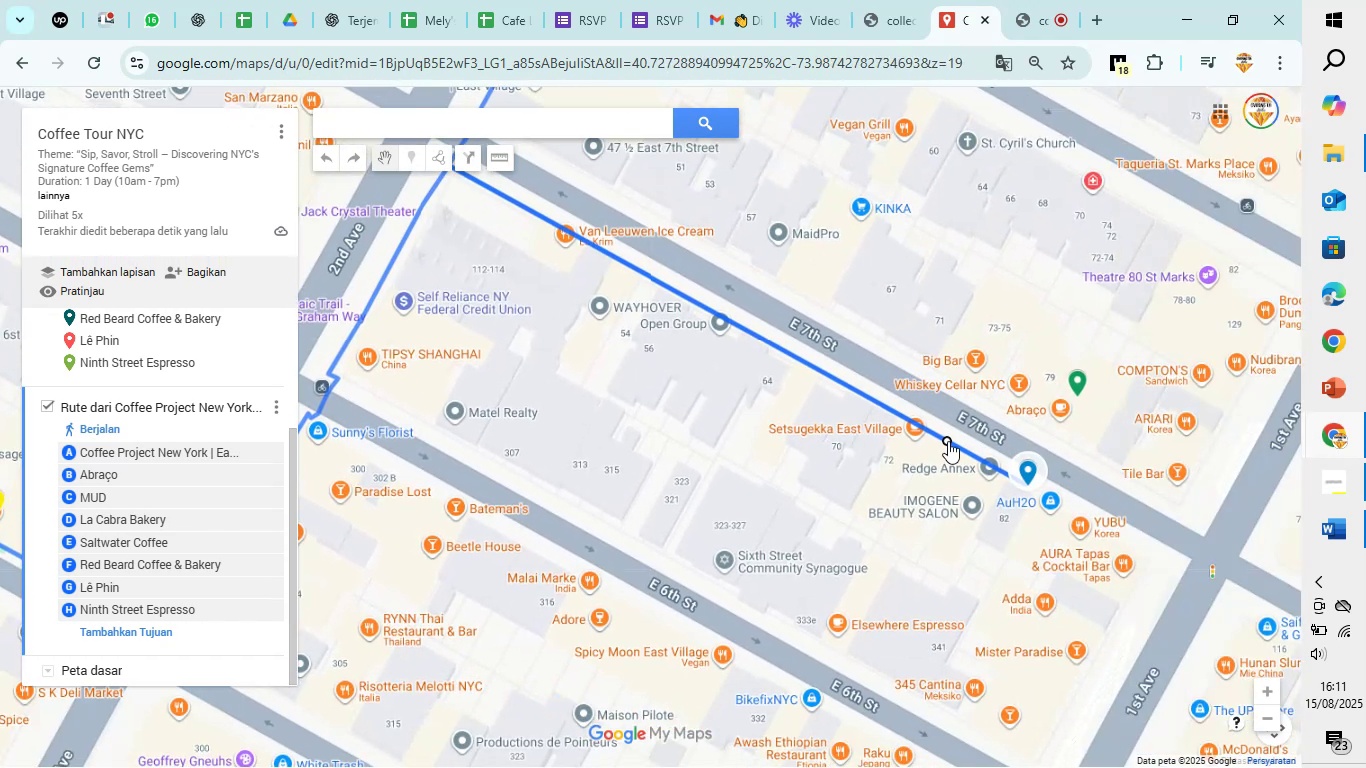 
scroll: coordinate [174, 428], scroll_direction: down, amount: 9.0
 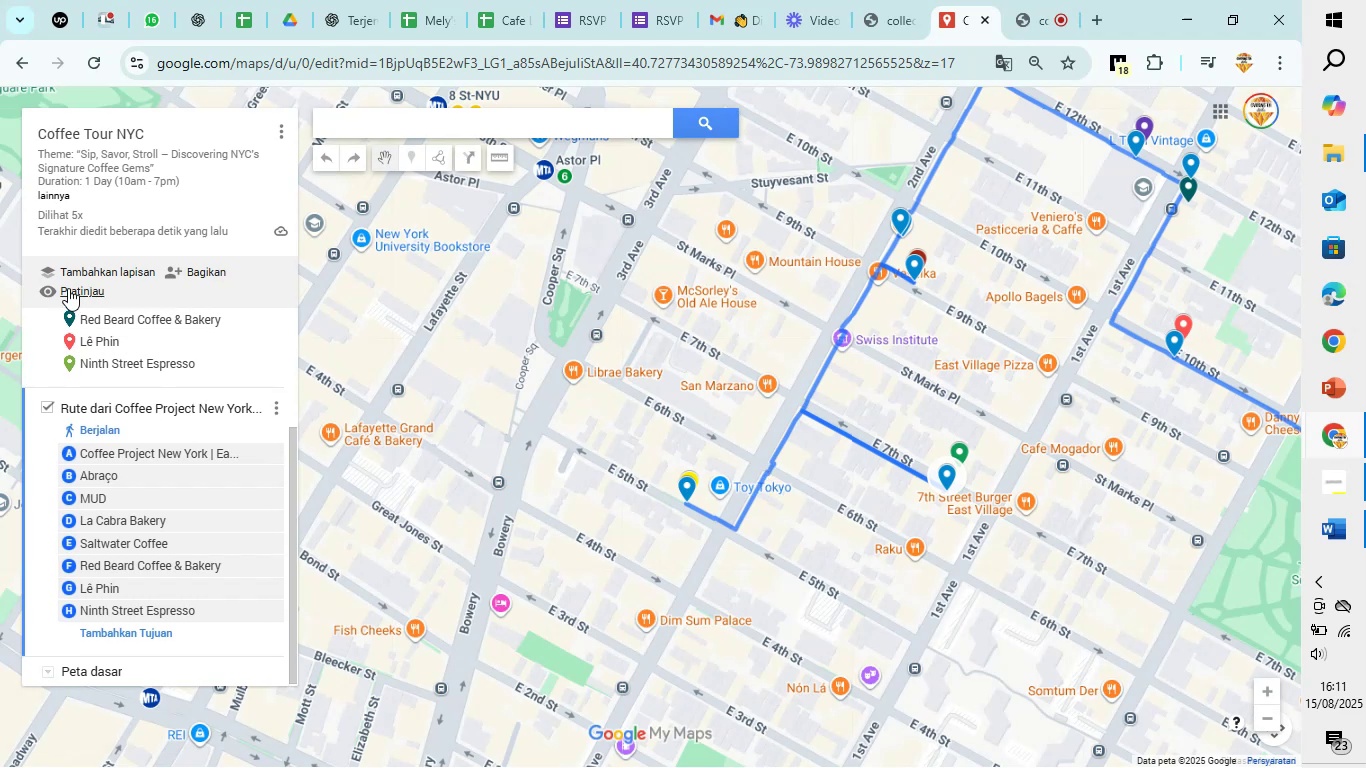 
left_click([67, 287])
 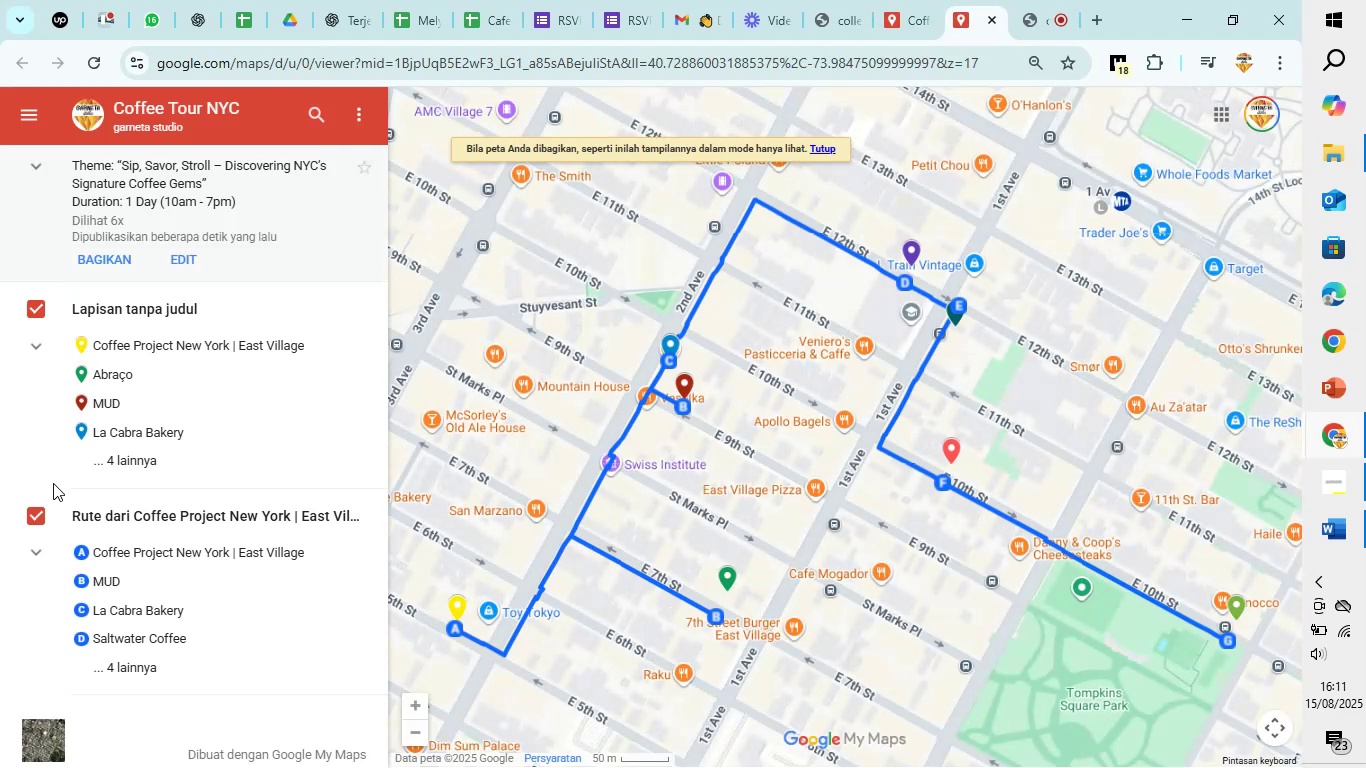 
wait(6.71)
 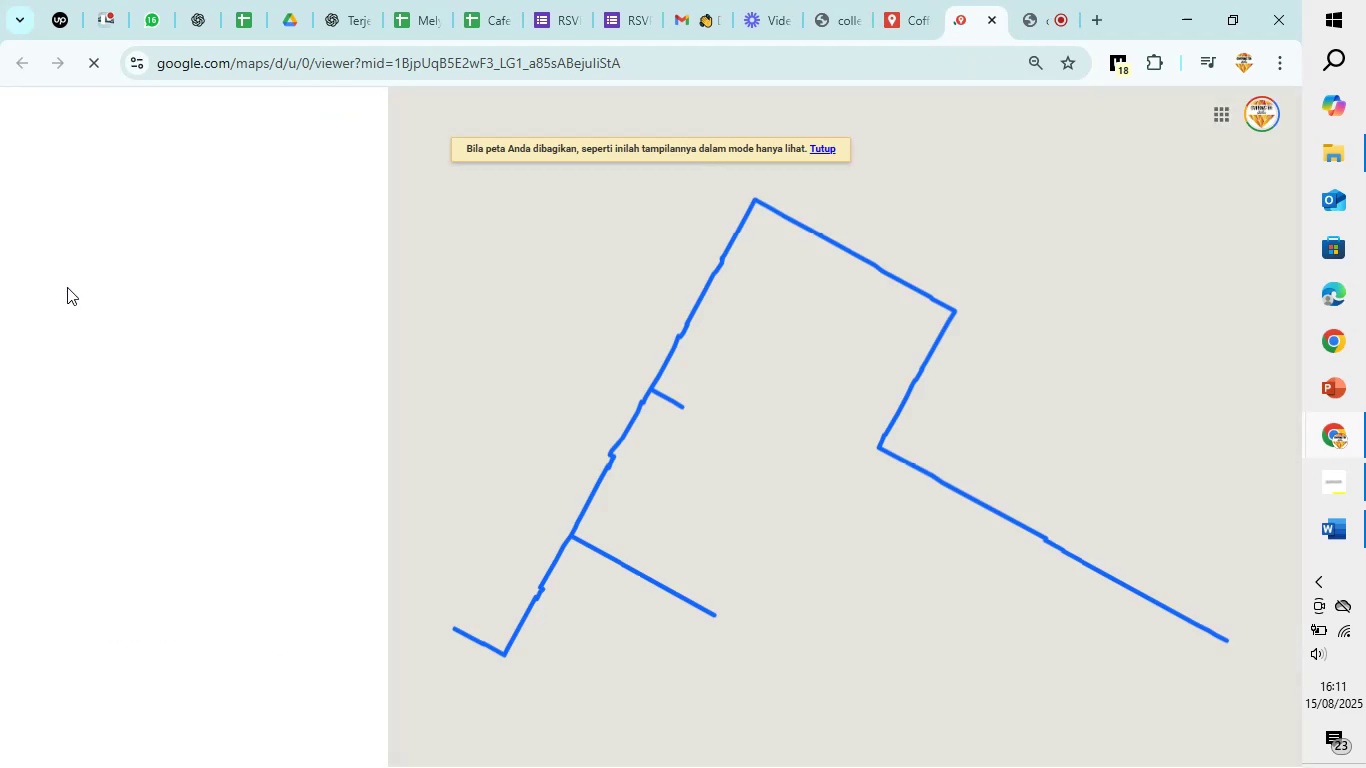 
left_click([45, 303])
 